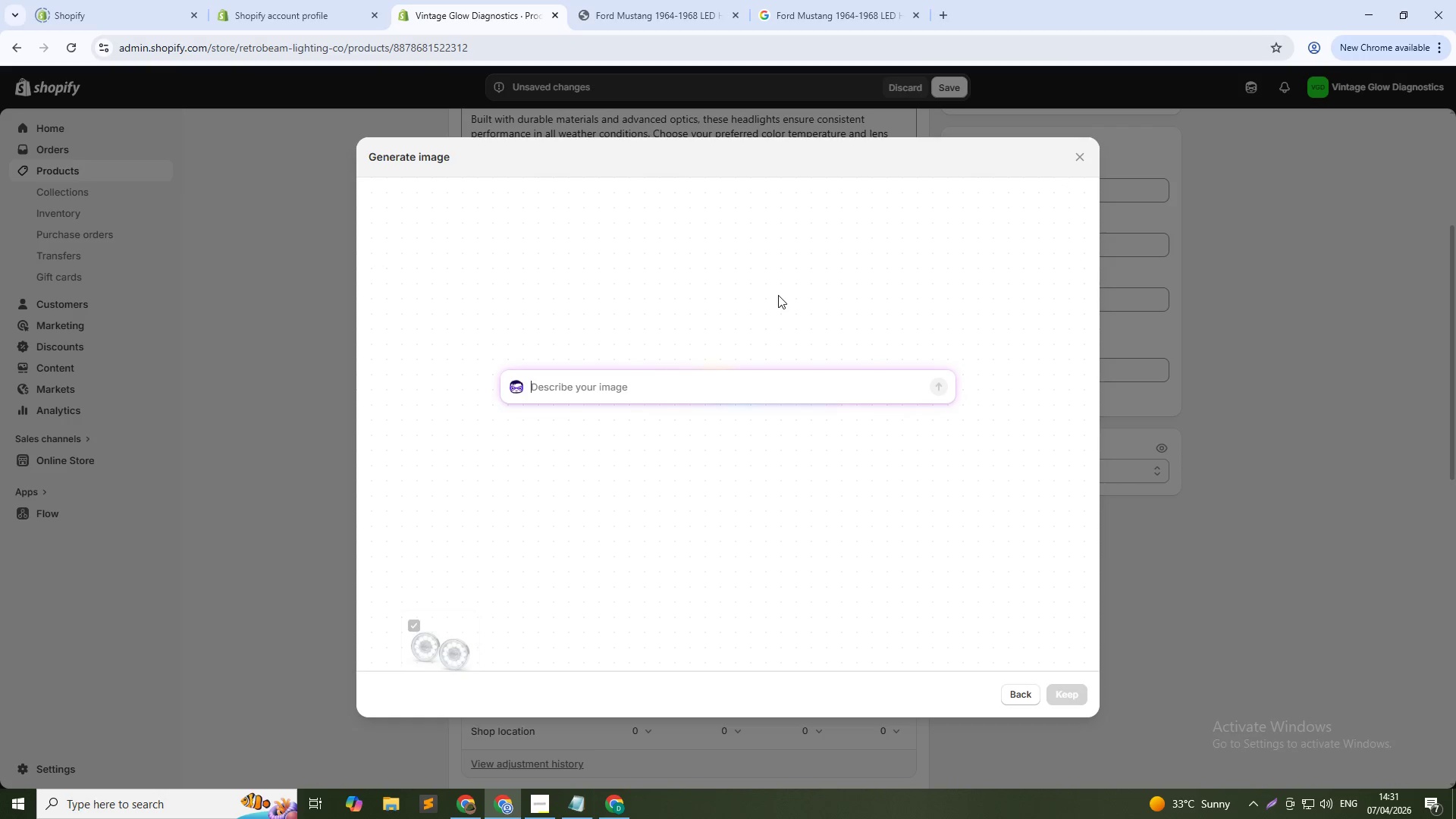 
left_click([670, 378])
 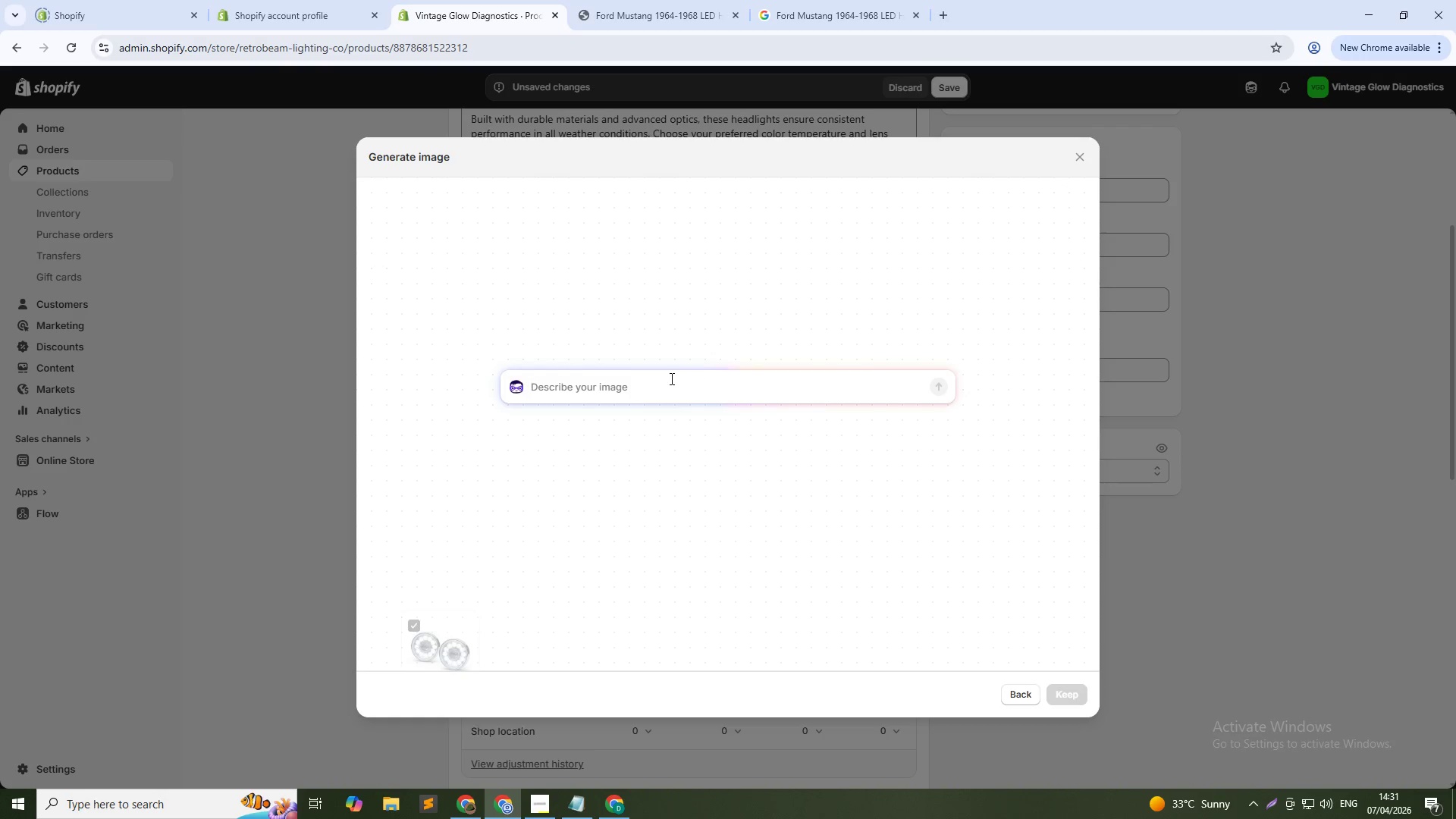 
hold_key(key=ShiftLeft, duration=0.69)
 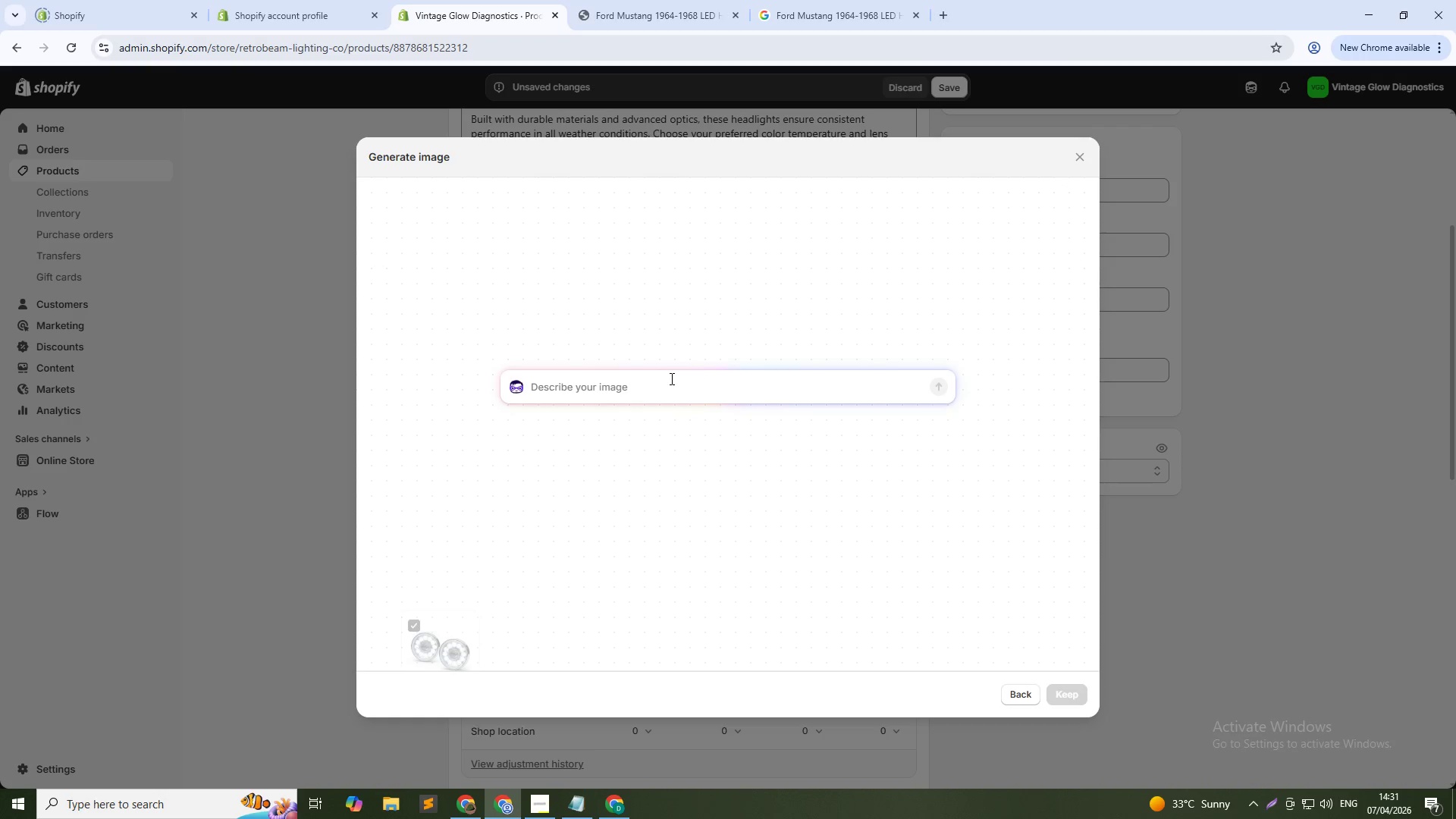 
type(1966 Mustang fast)
 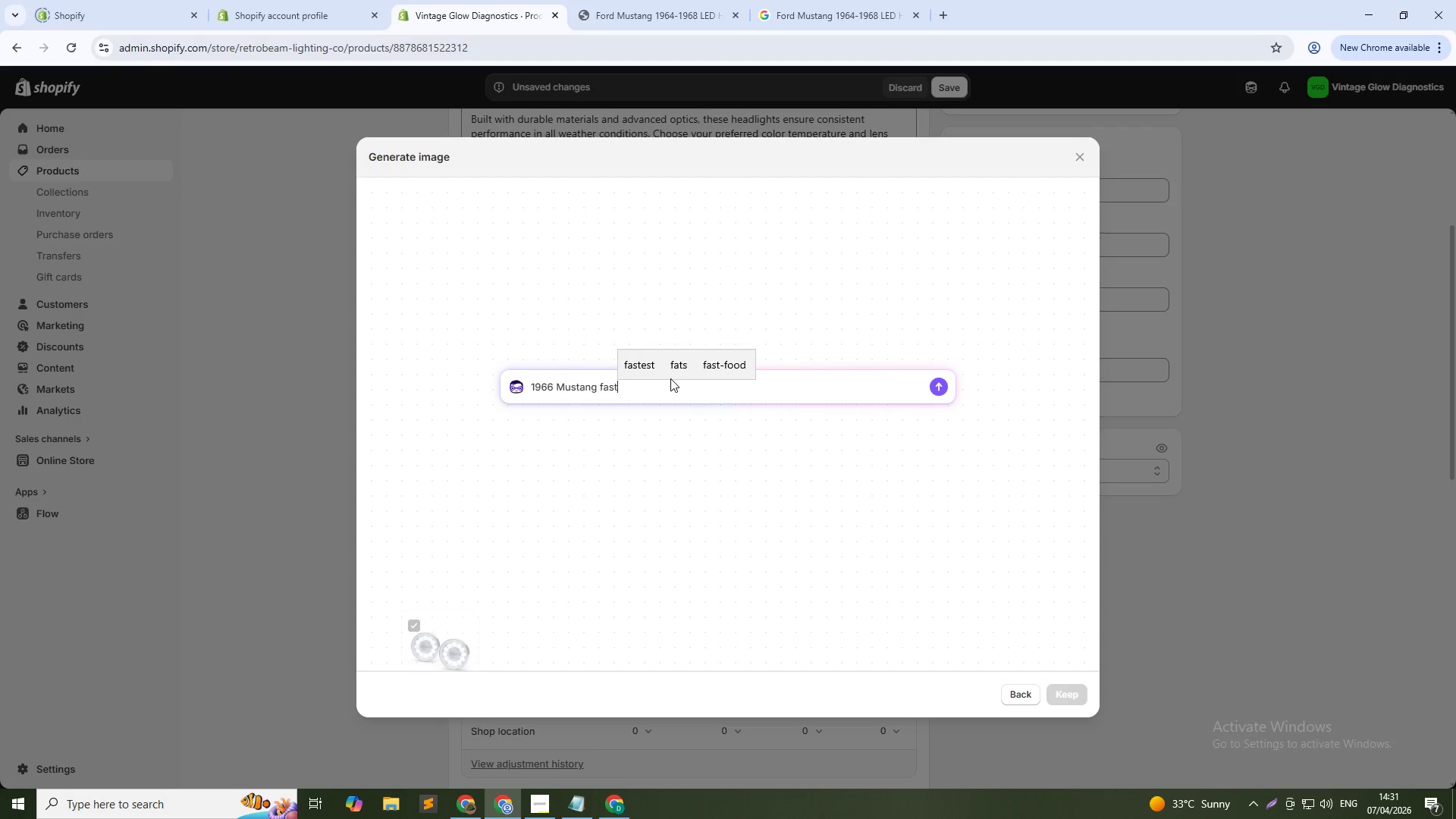 
wait(5.69)
 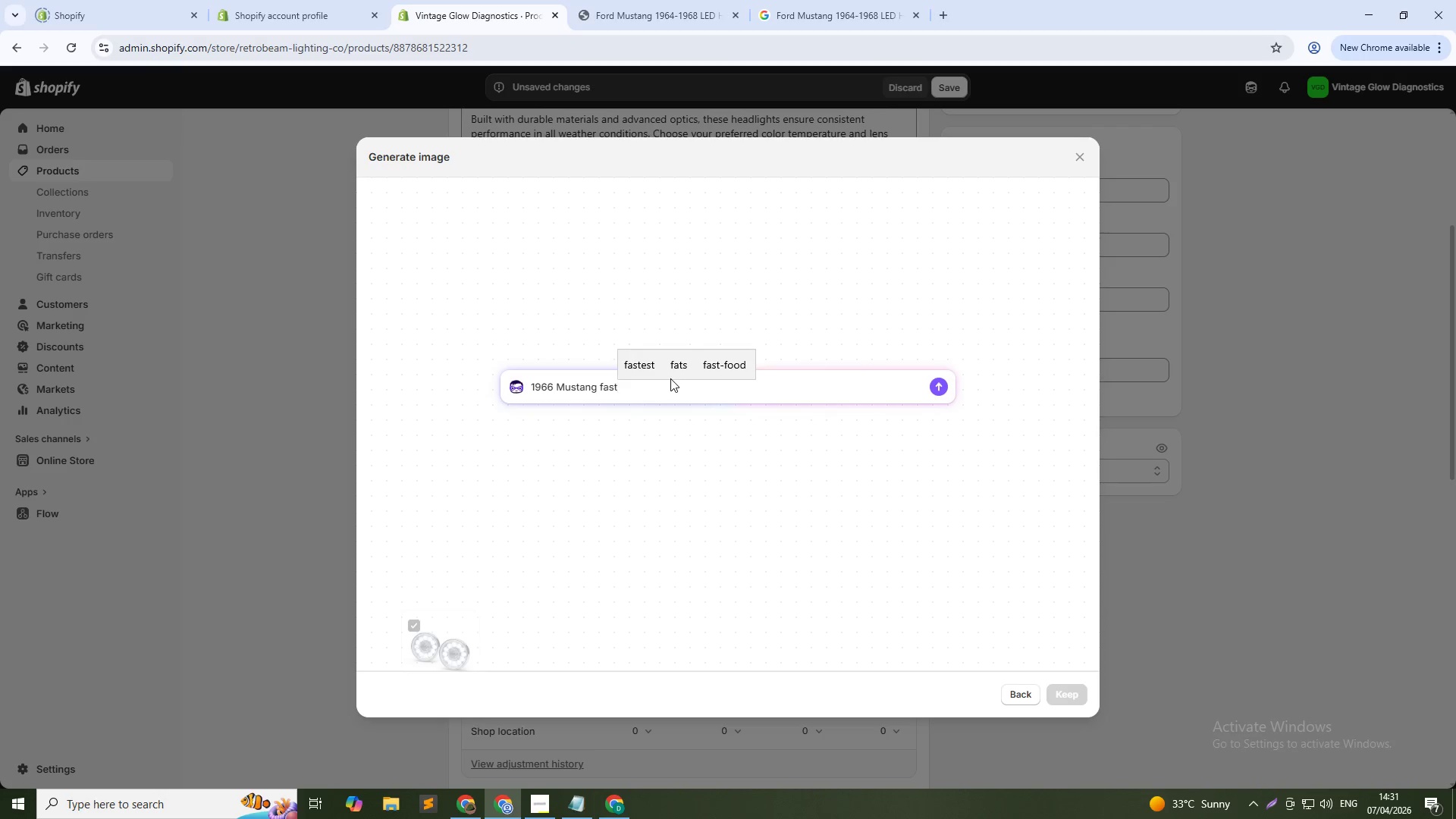 
type(back front view at night , bright LED headlights on, studio lighting)
 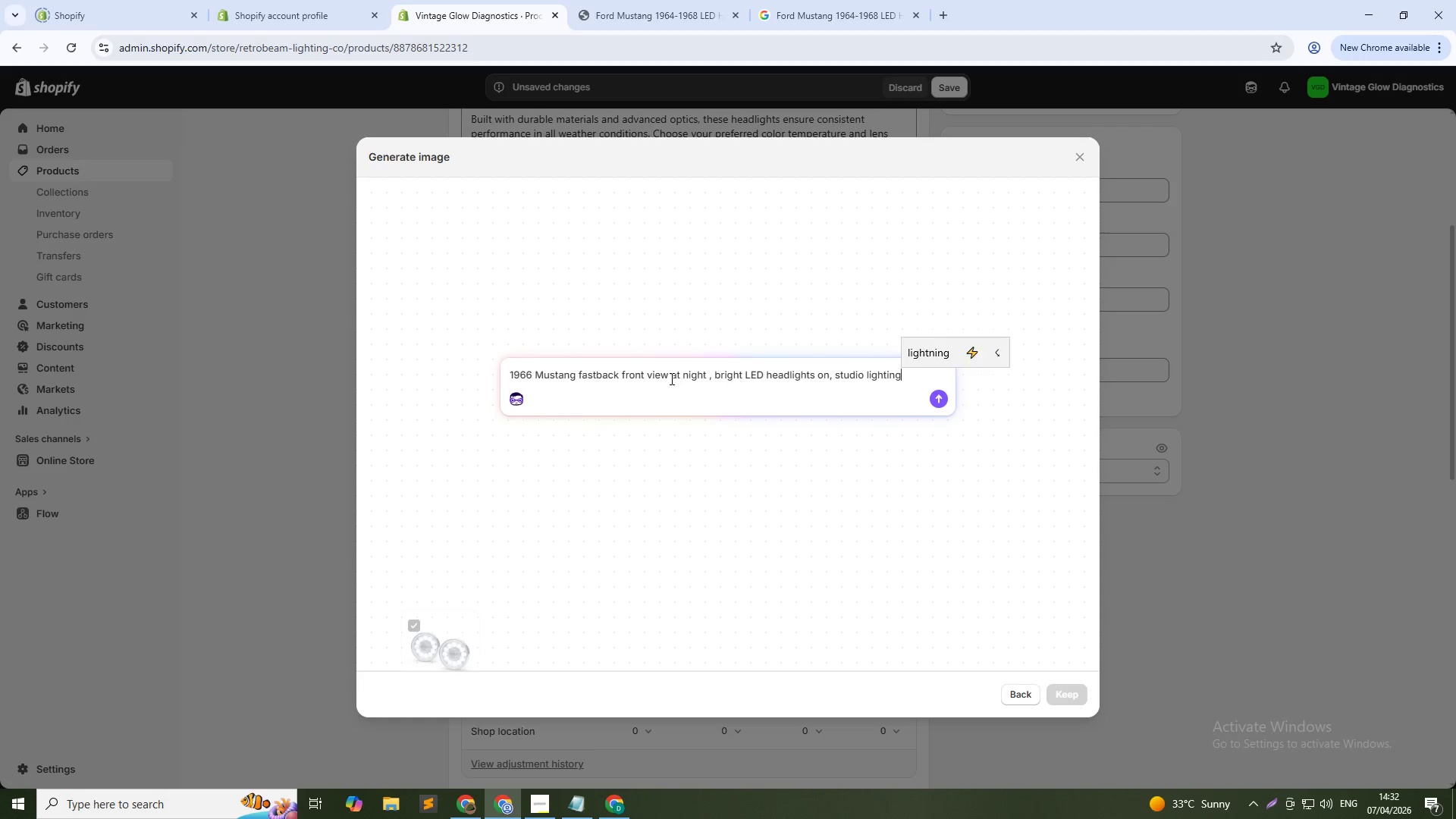 
 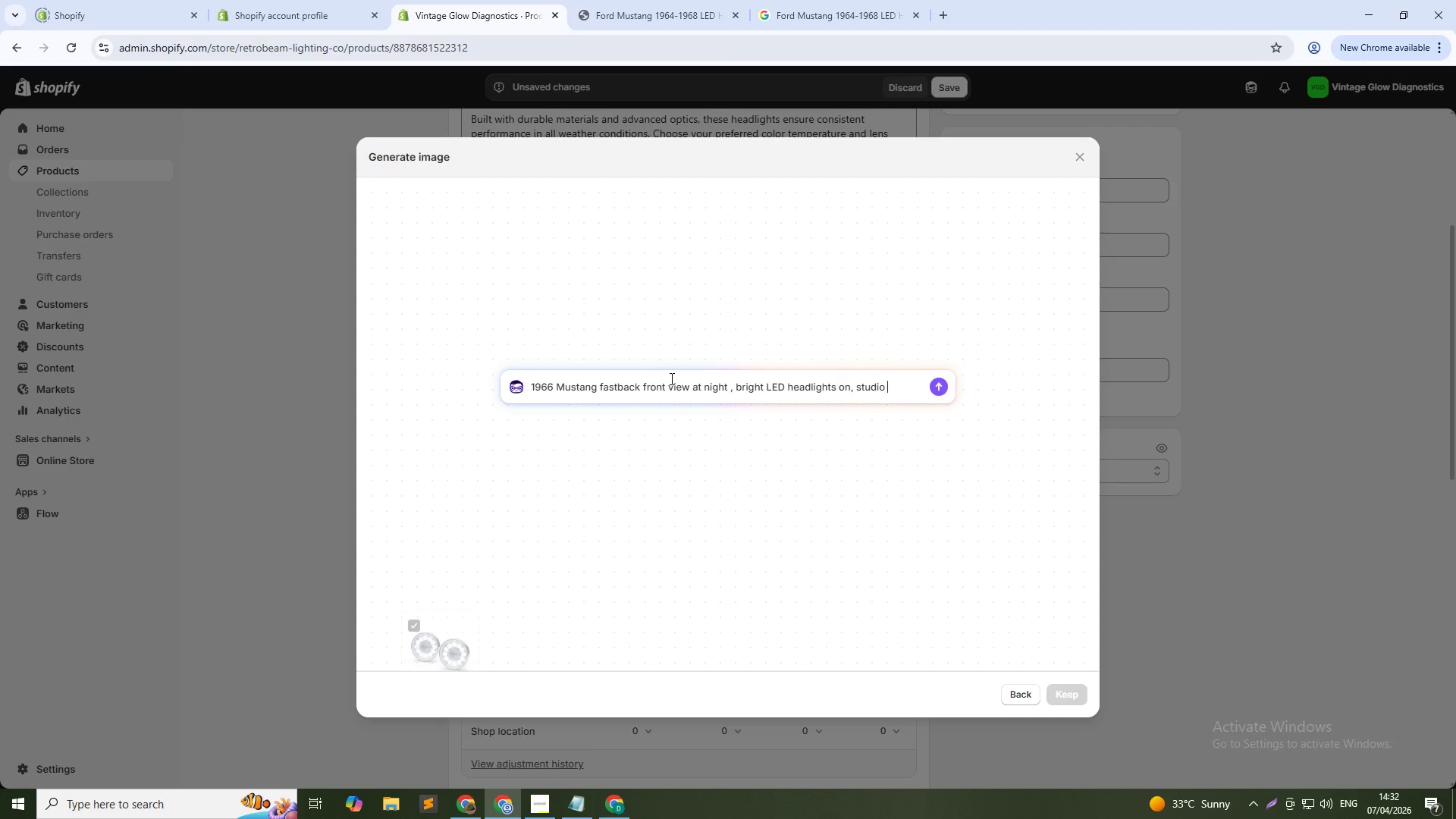 
key(Enter)
 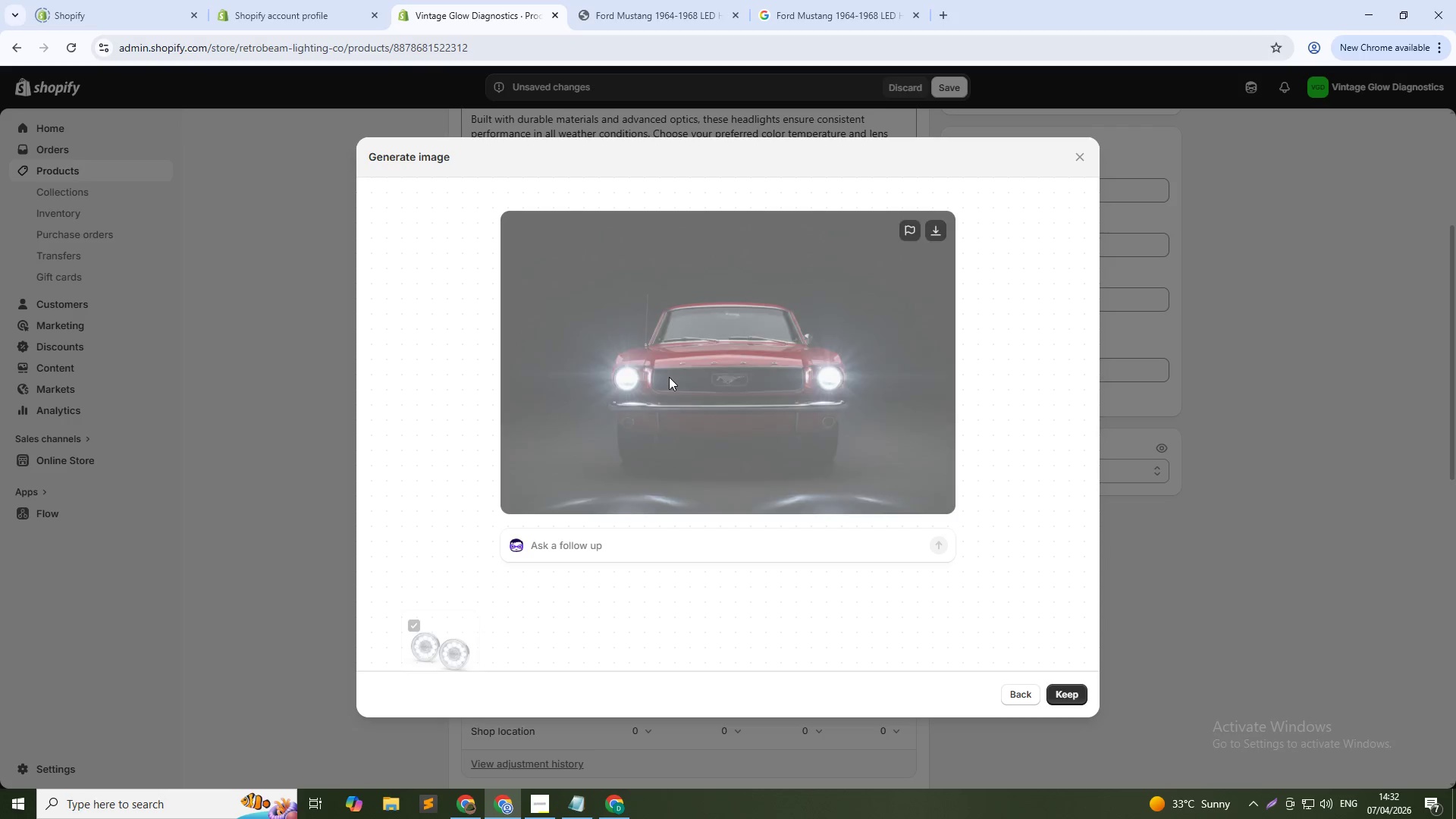 
wait(32.56)
 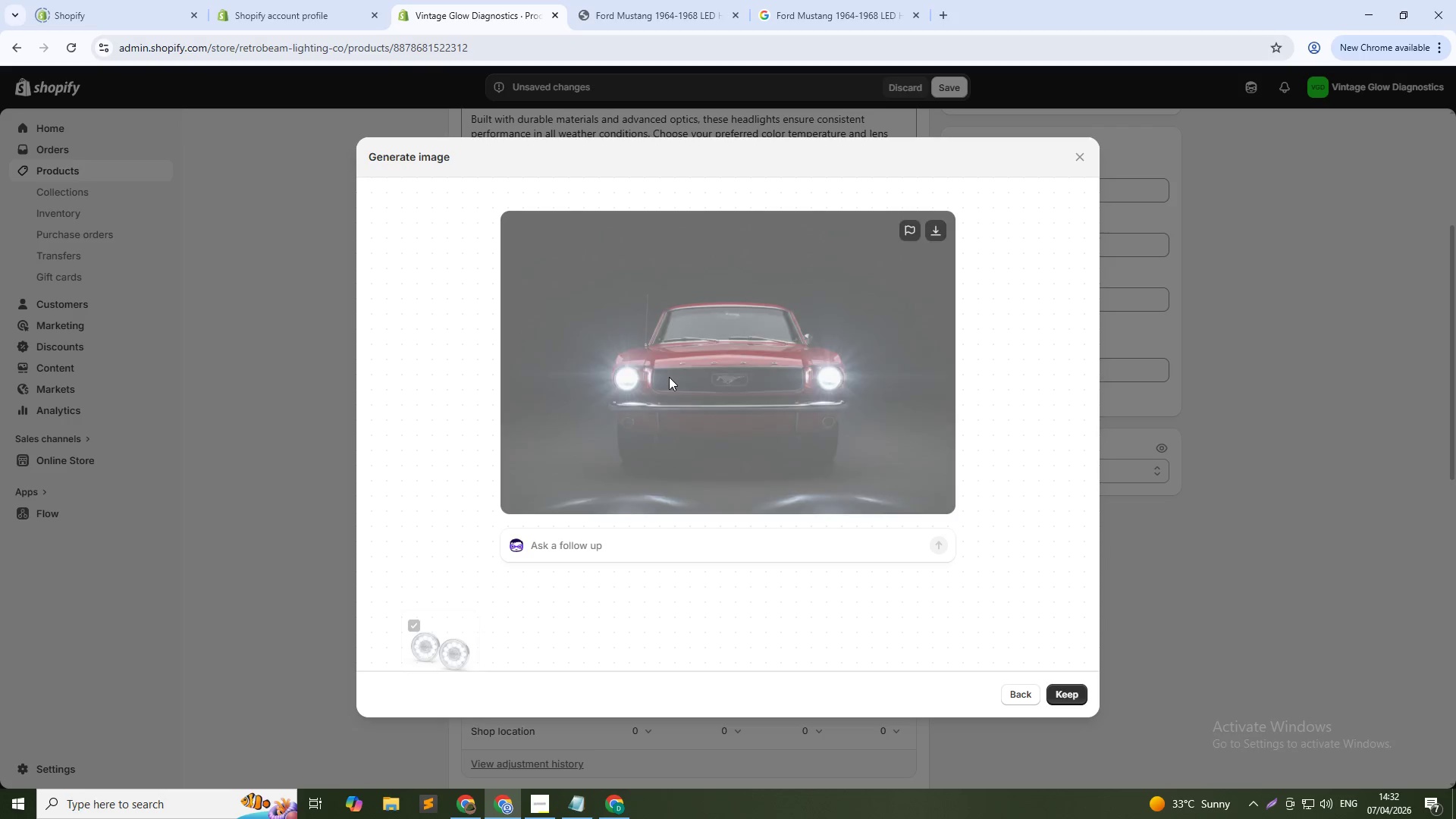 
left_click([1064, 689])
 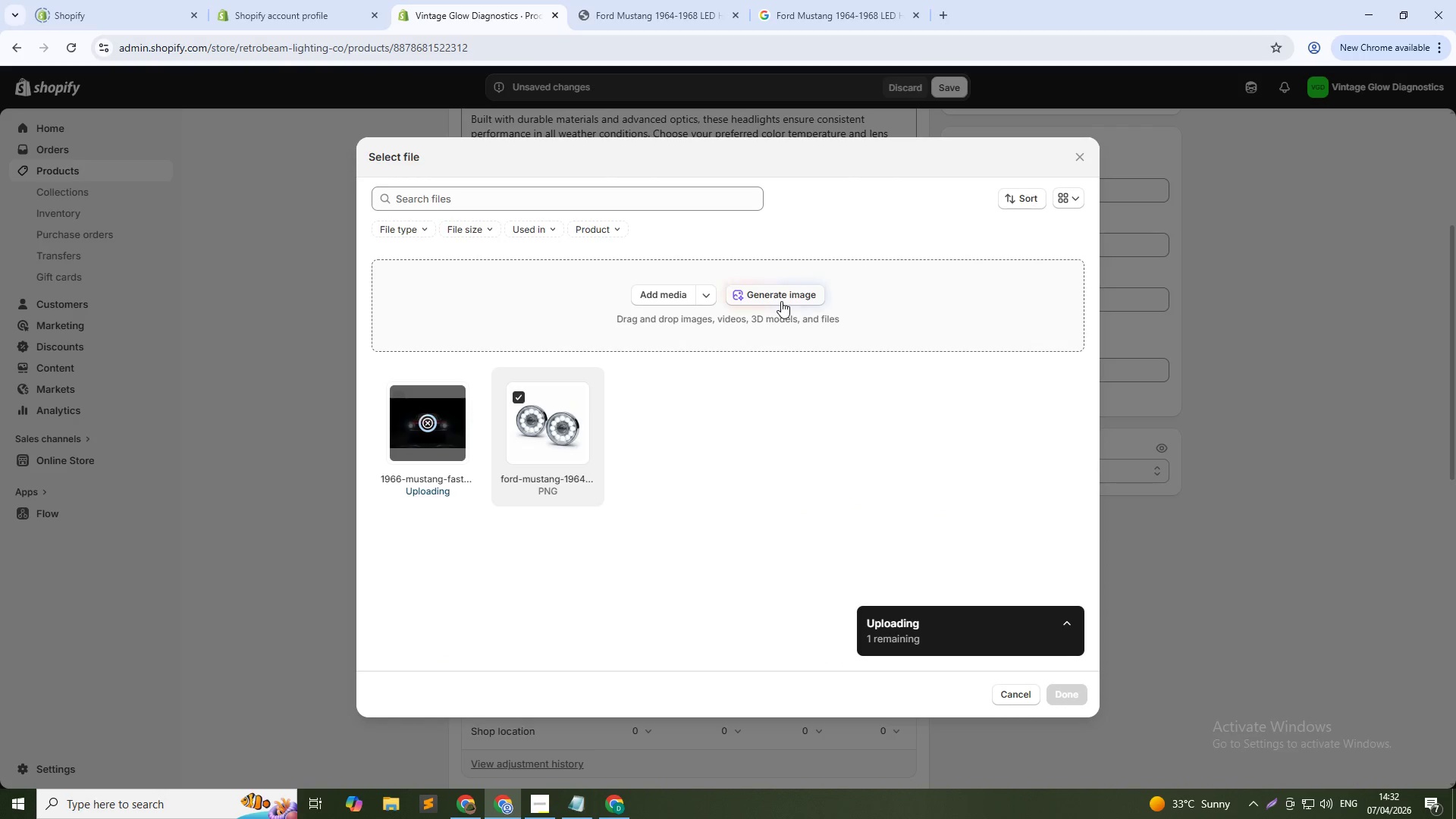 
left_click([781, 297])
 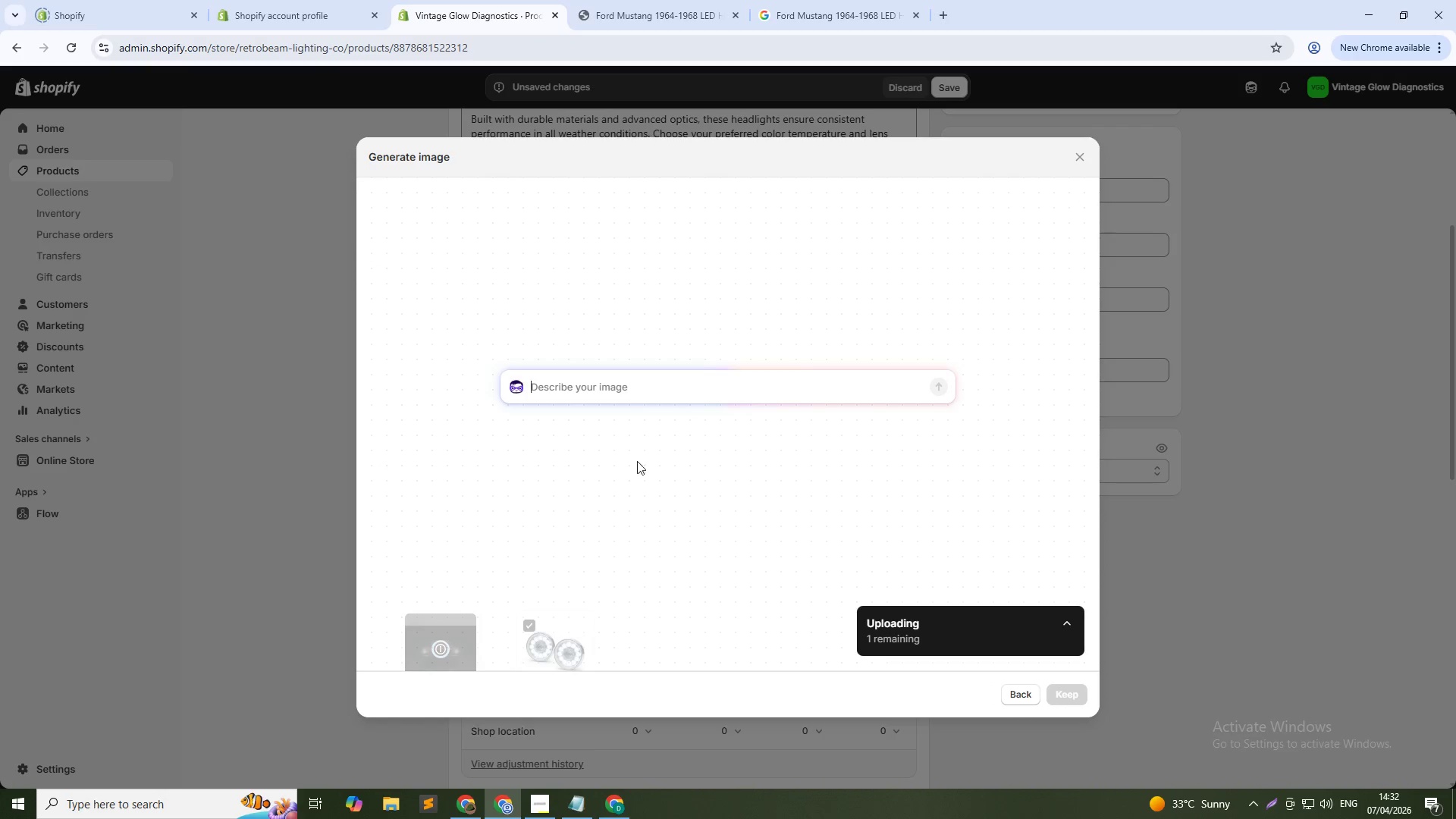 
left_click([595, 388])
 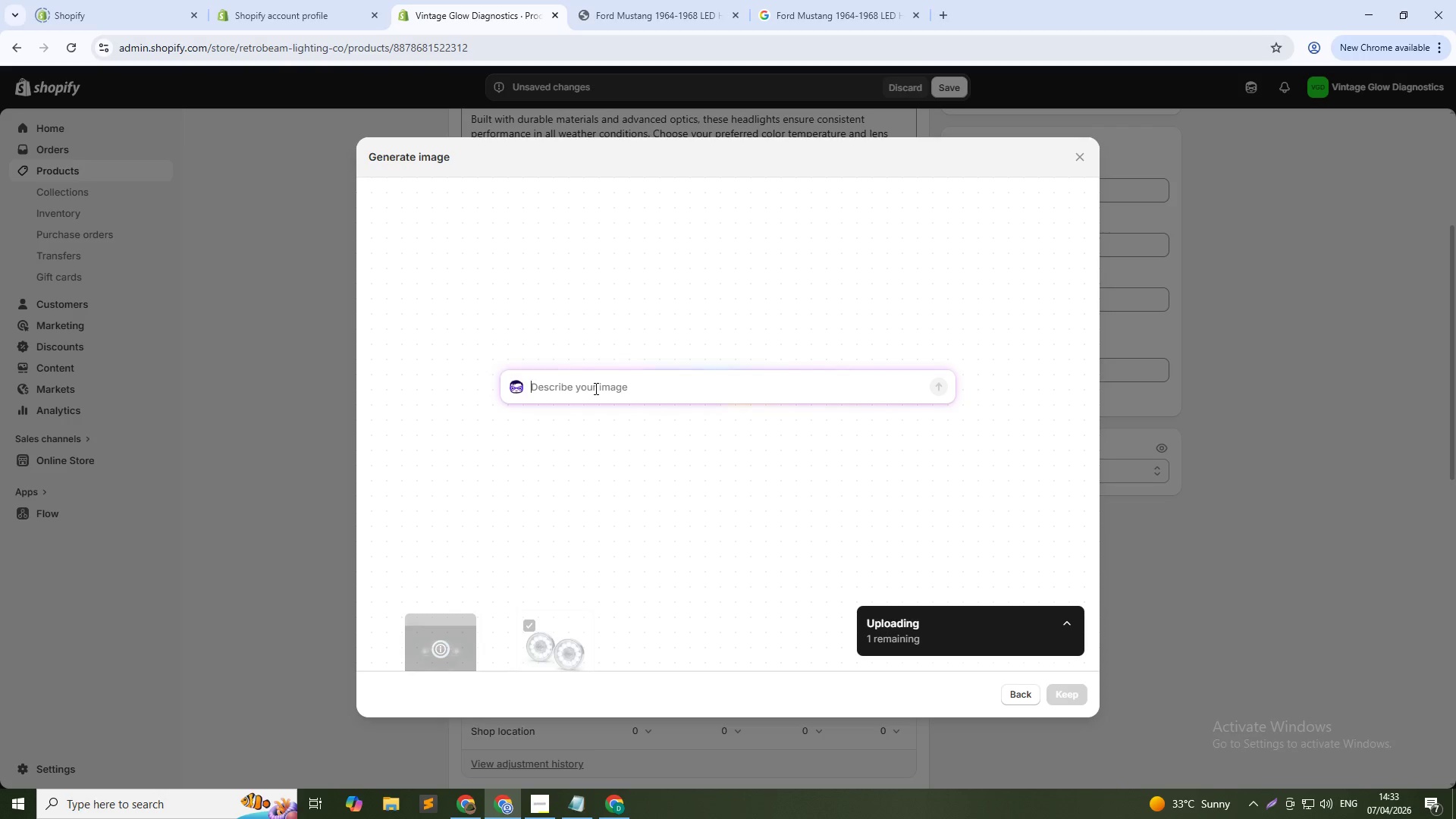 
type(LED headlights bulb & housing for 1964-1968 Mustang, product isolated on white)
 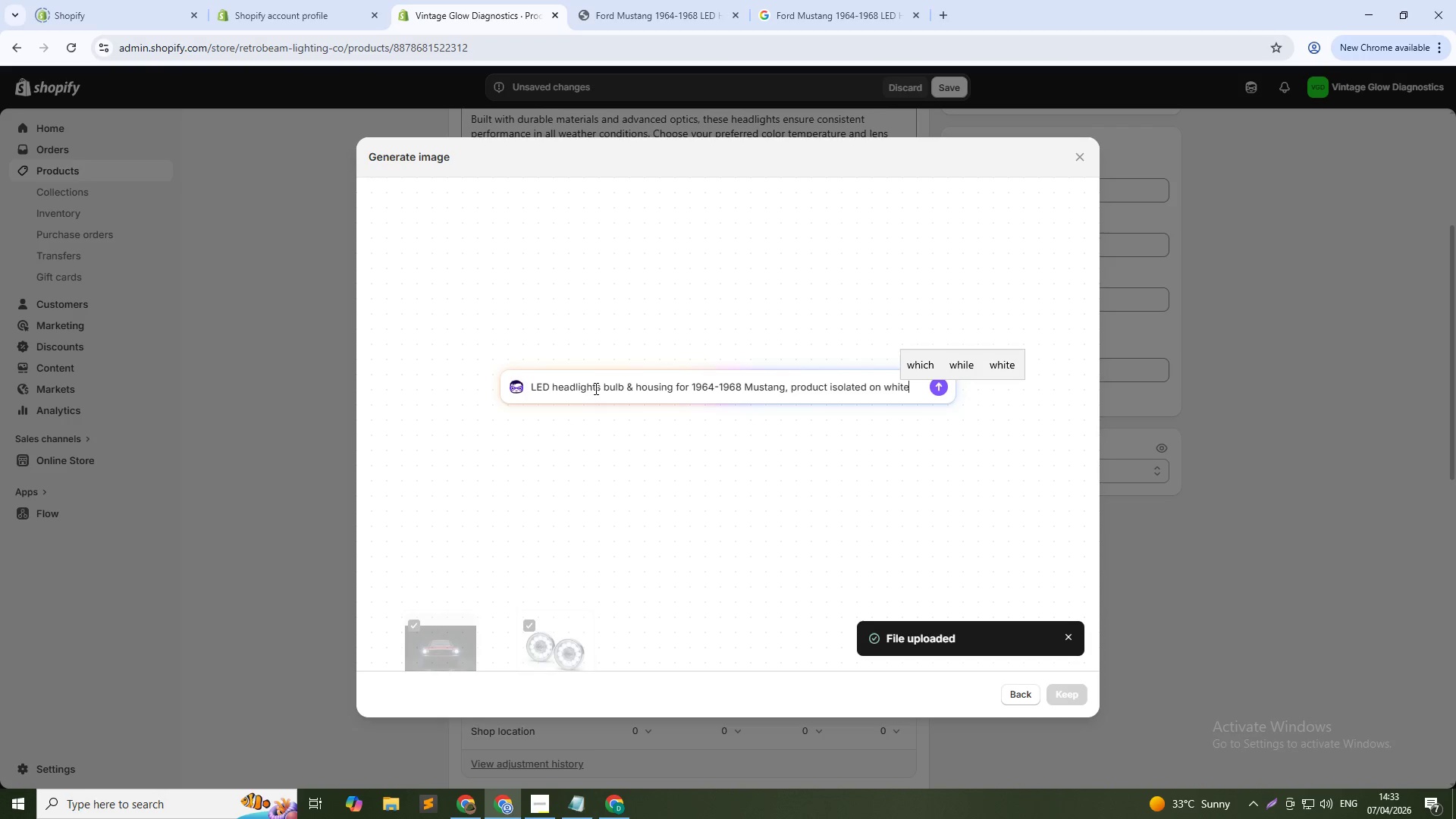 
key(Enter)
 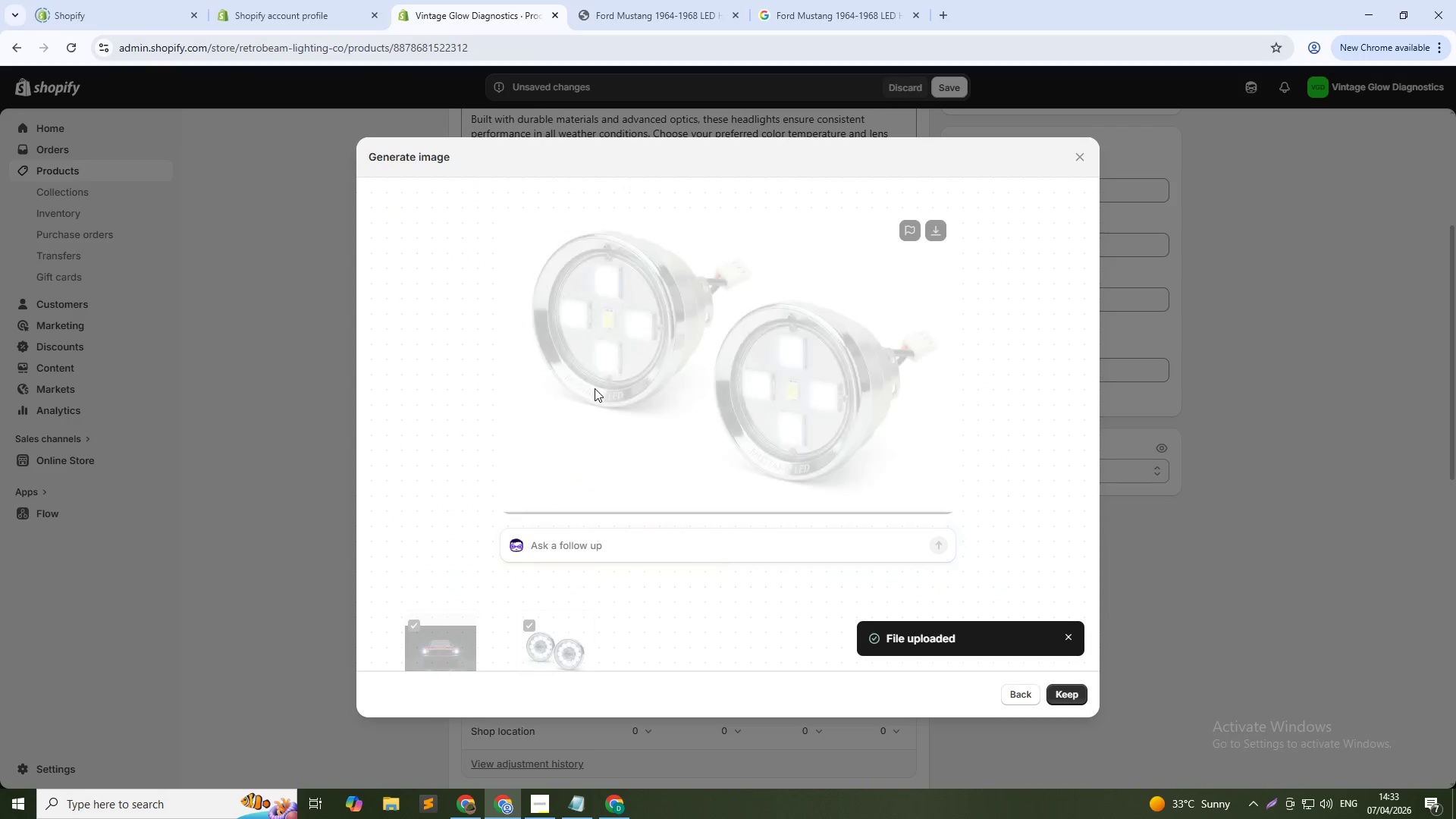 
wait(28.89)
 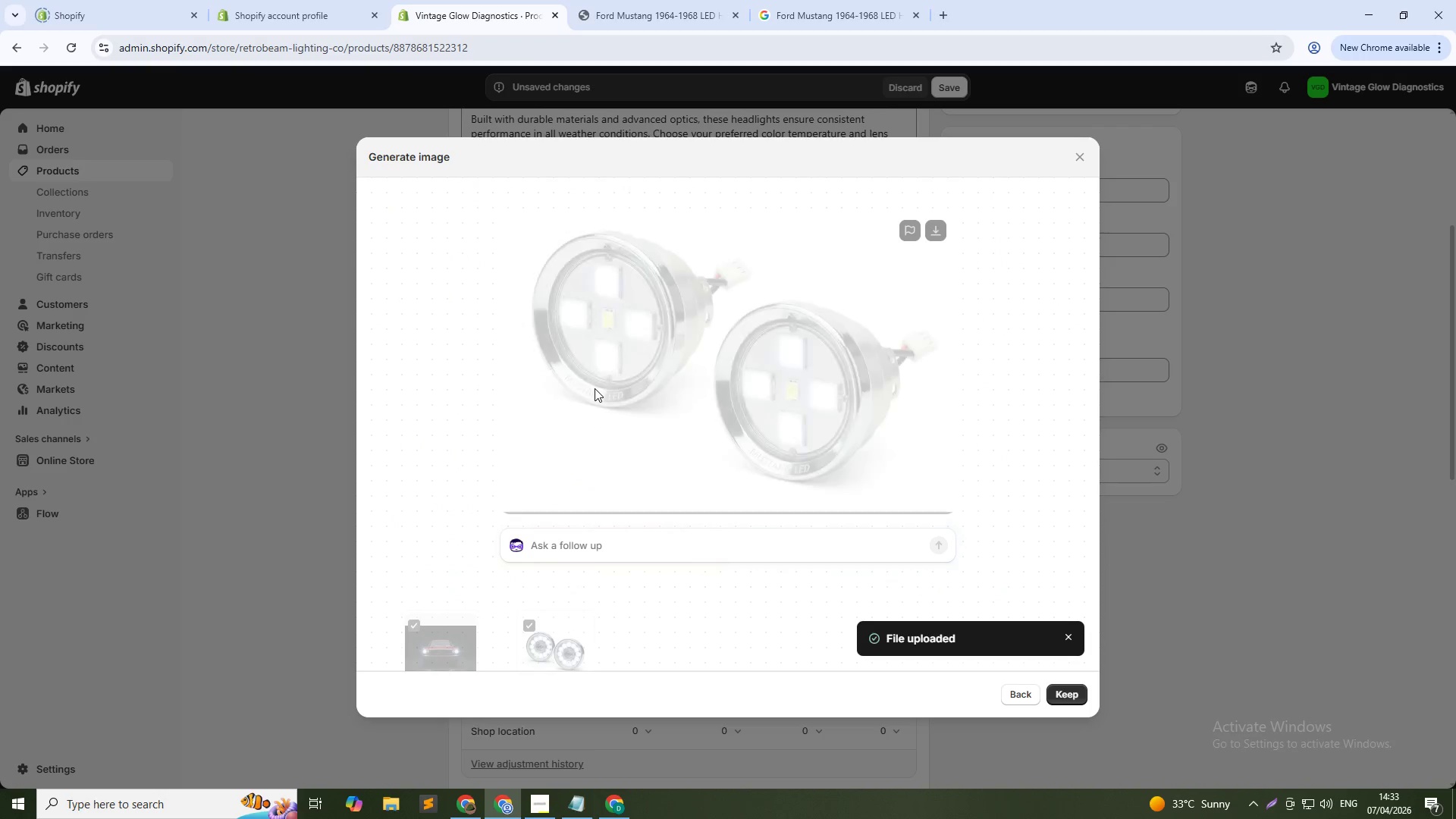 
left_click([1069, 693])
 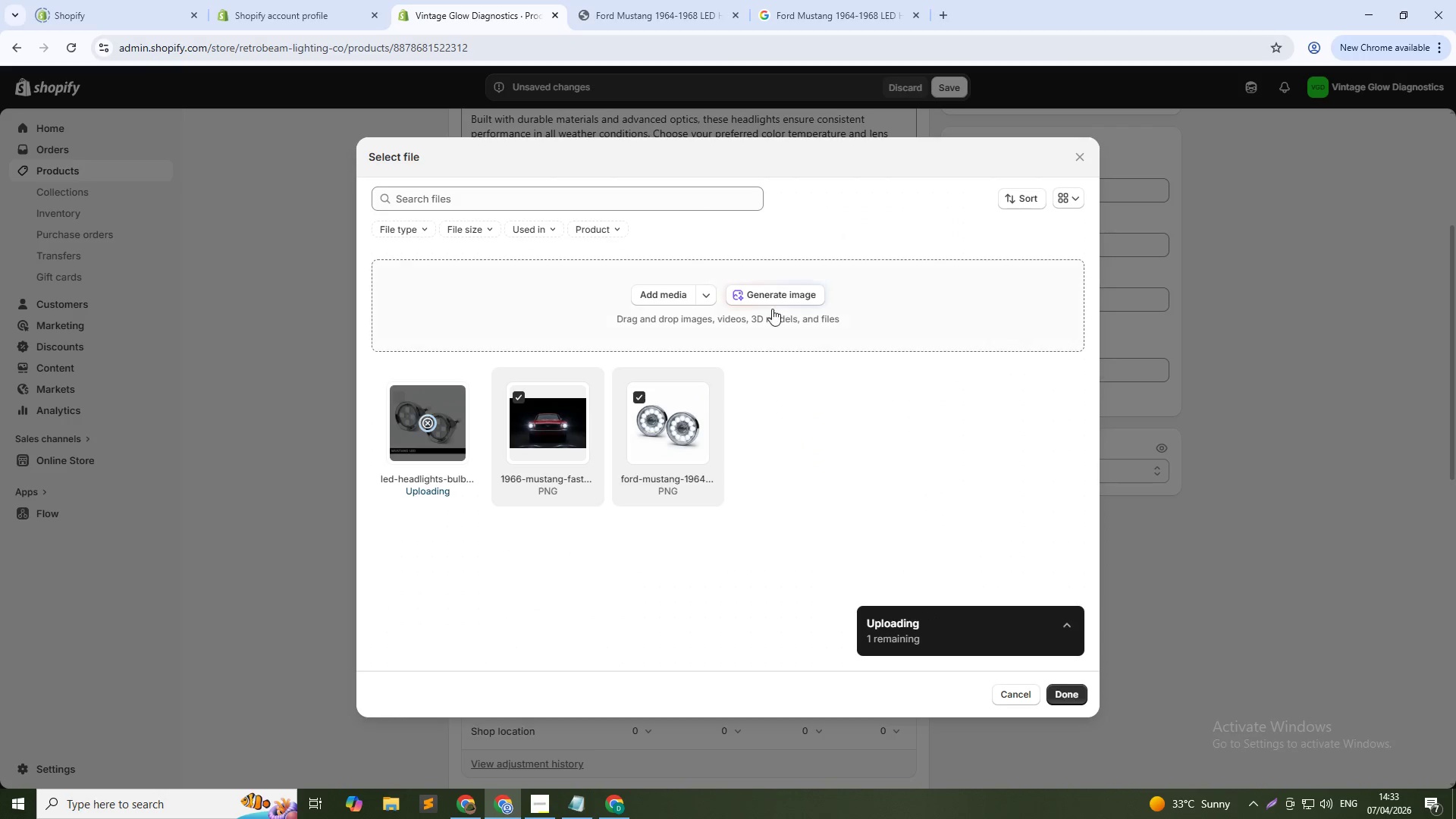 
left_click([770, 289])
 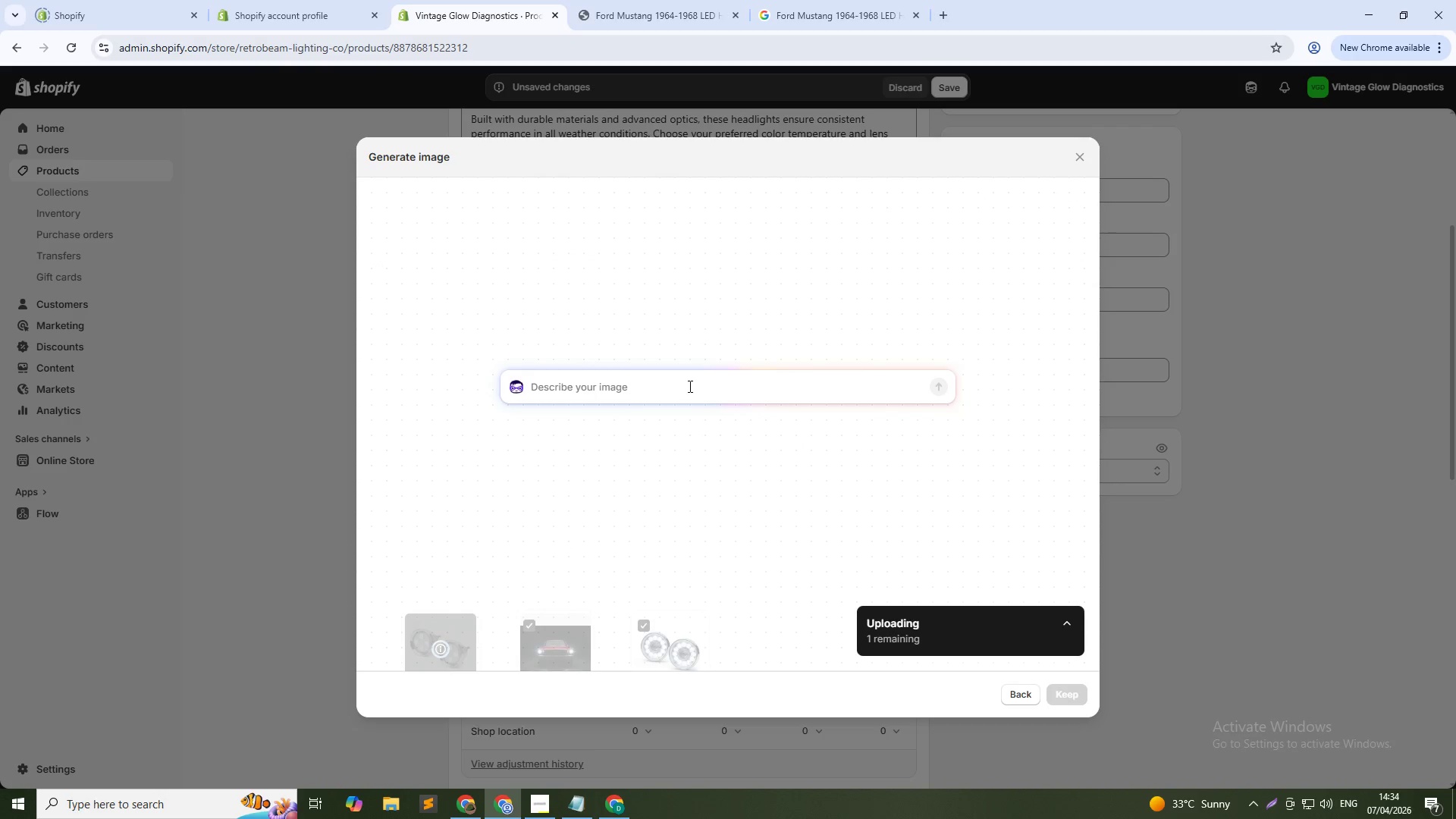 
type(OL)
key(Backspace)
type(ld sealed beam vs new Vintage Glod LED comparison for classic Mustang)
 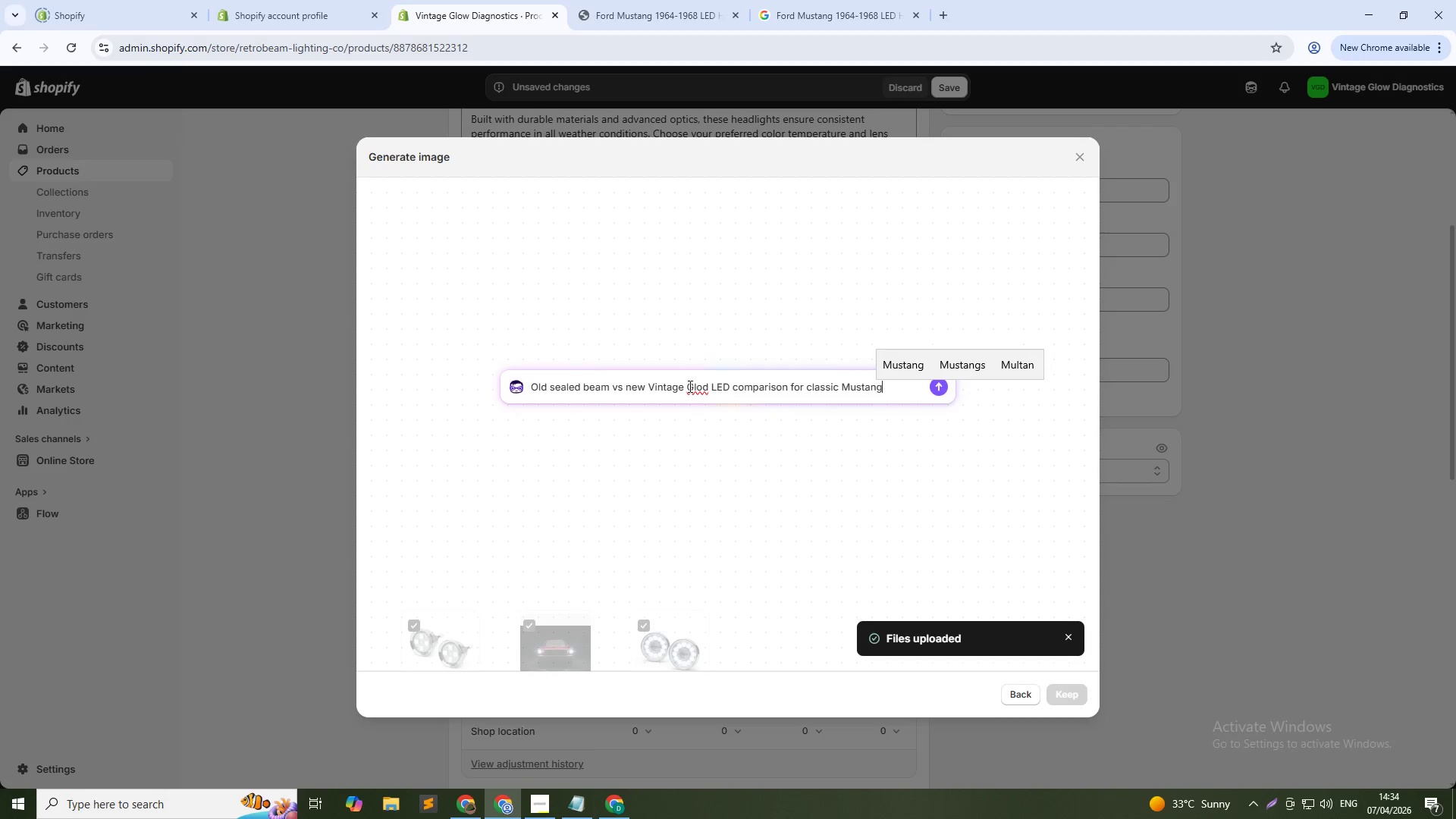 
left_click([697, 383])
 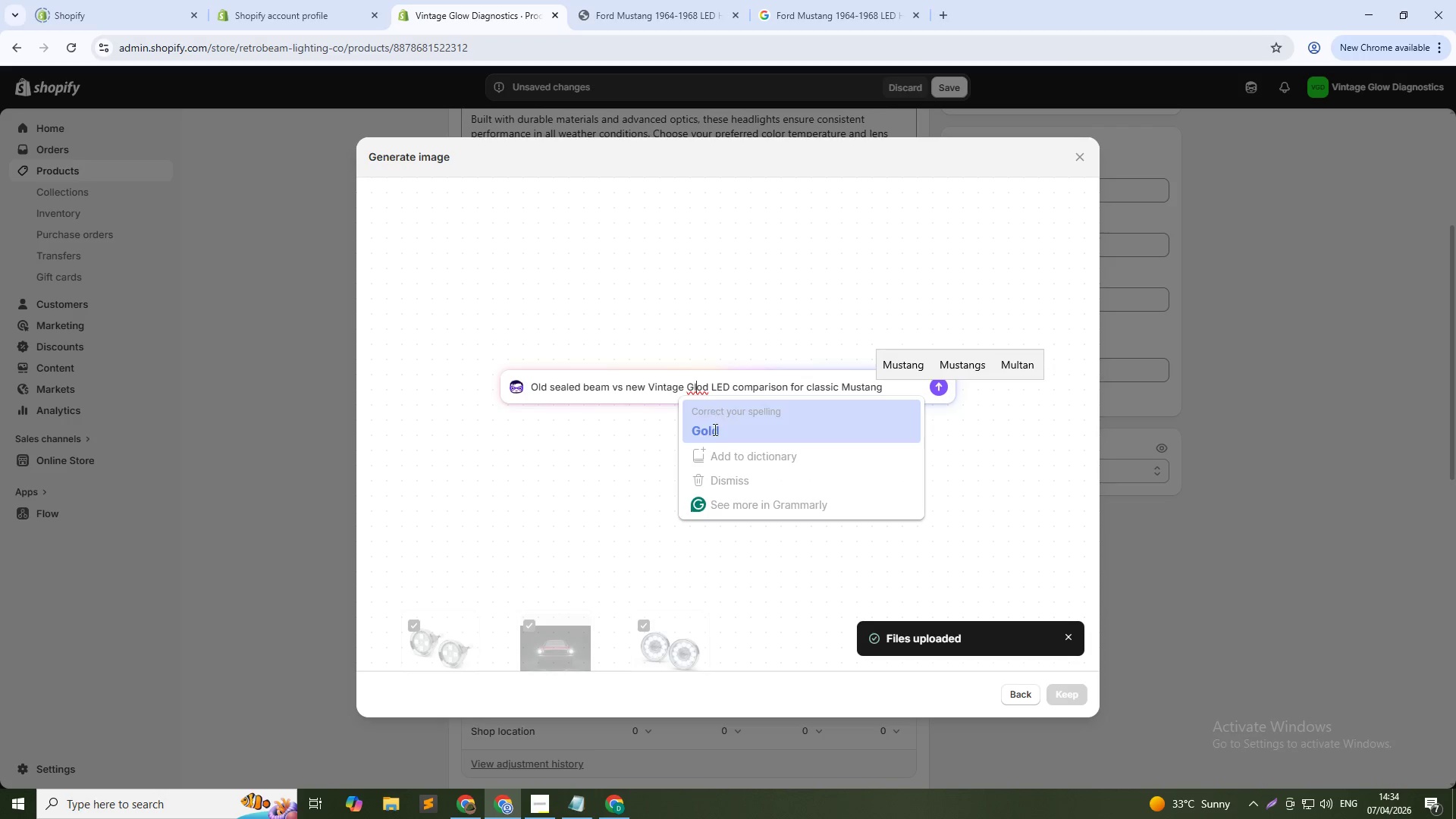 
left_click([714, 432])
 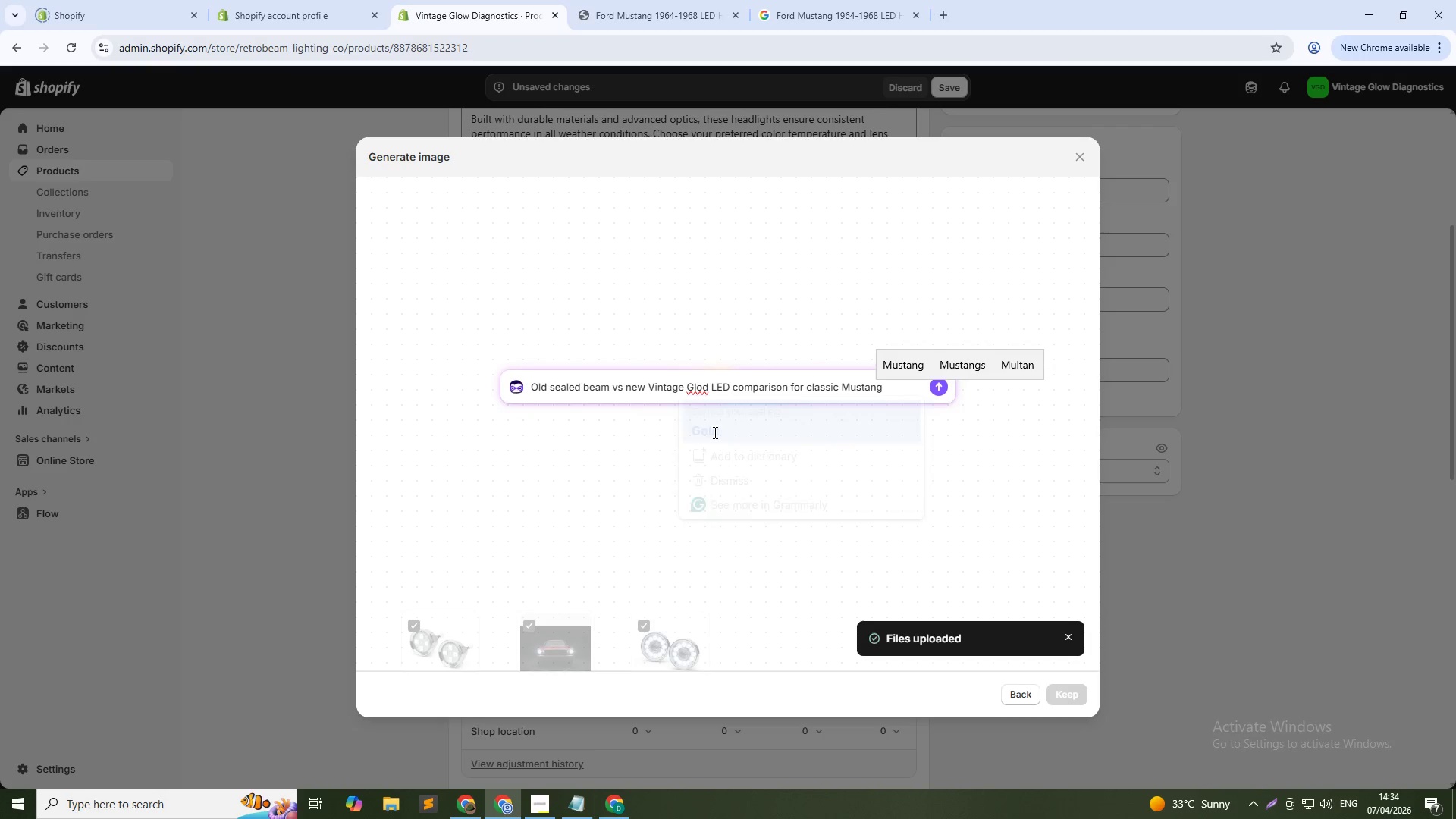 
key(Unknown)
 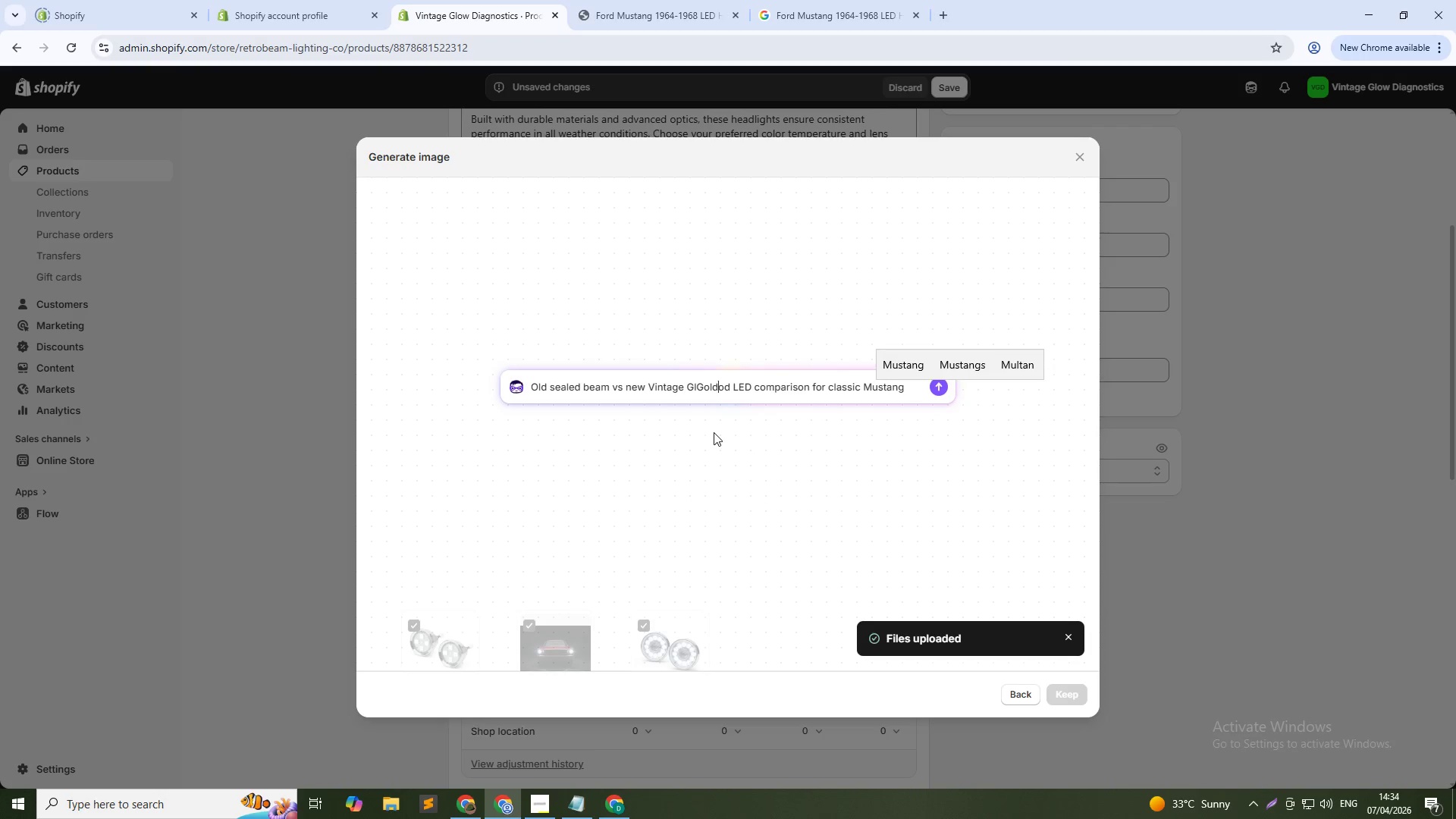 
key(Unknown)
 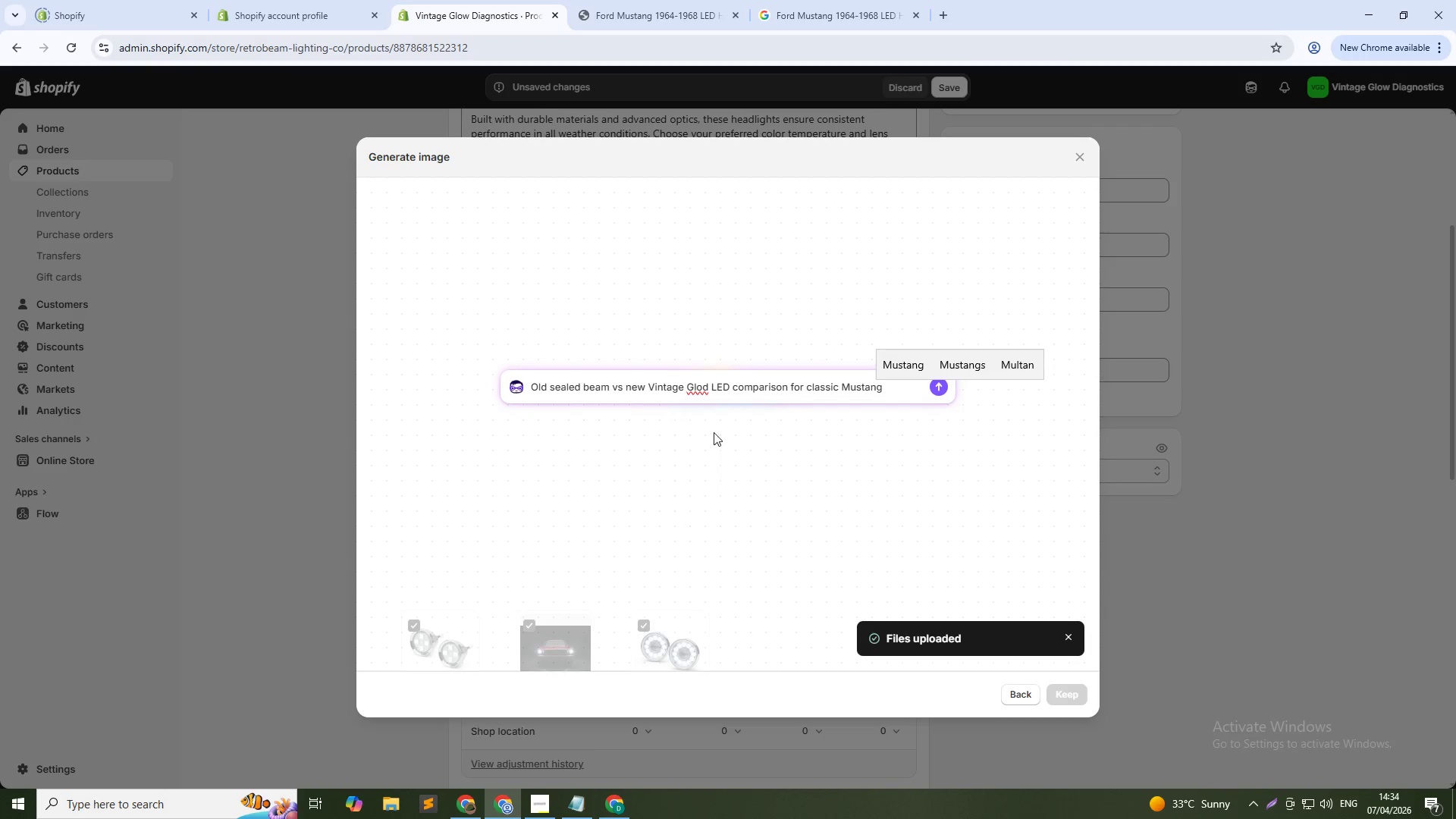 
key(Unknown)
 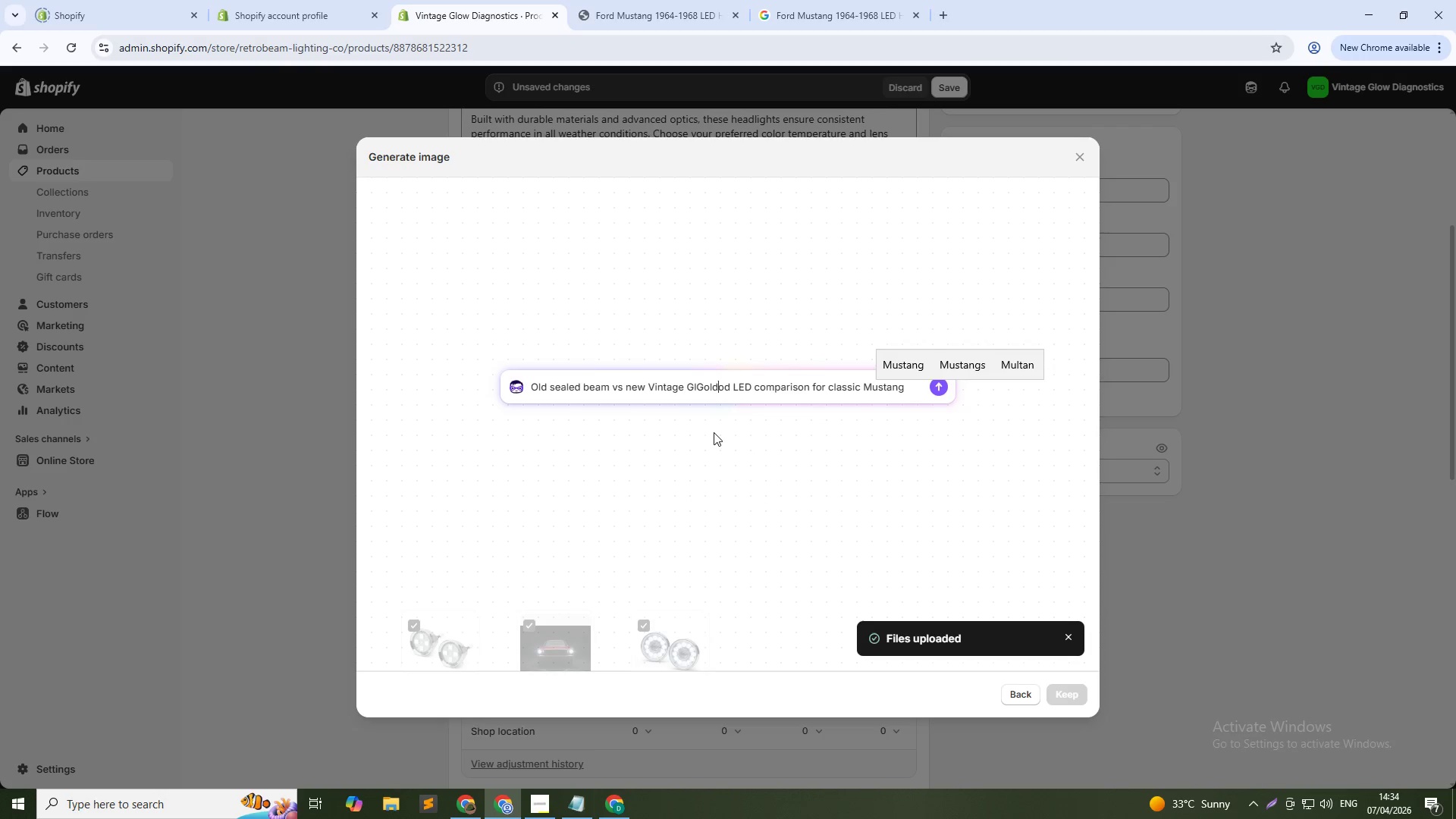 
key(Unknown)
 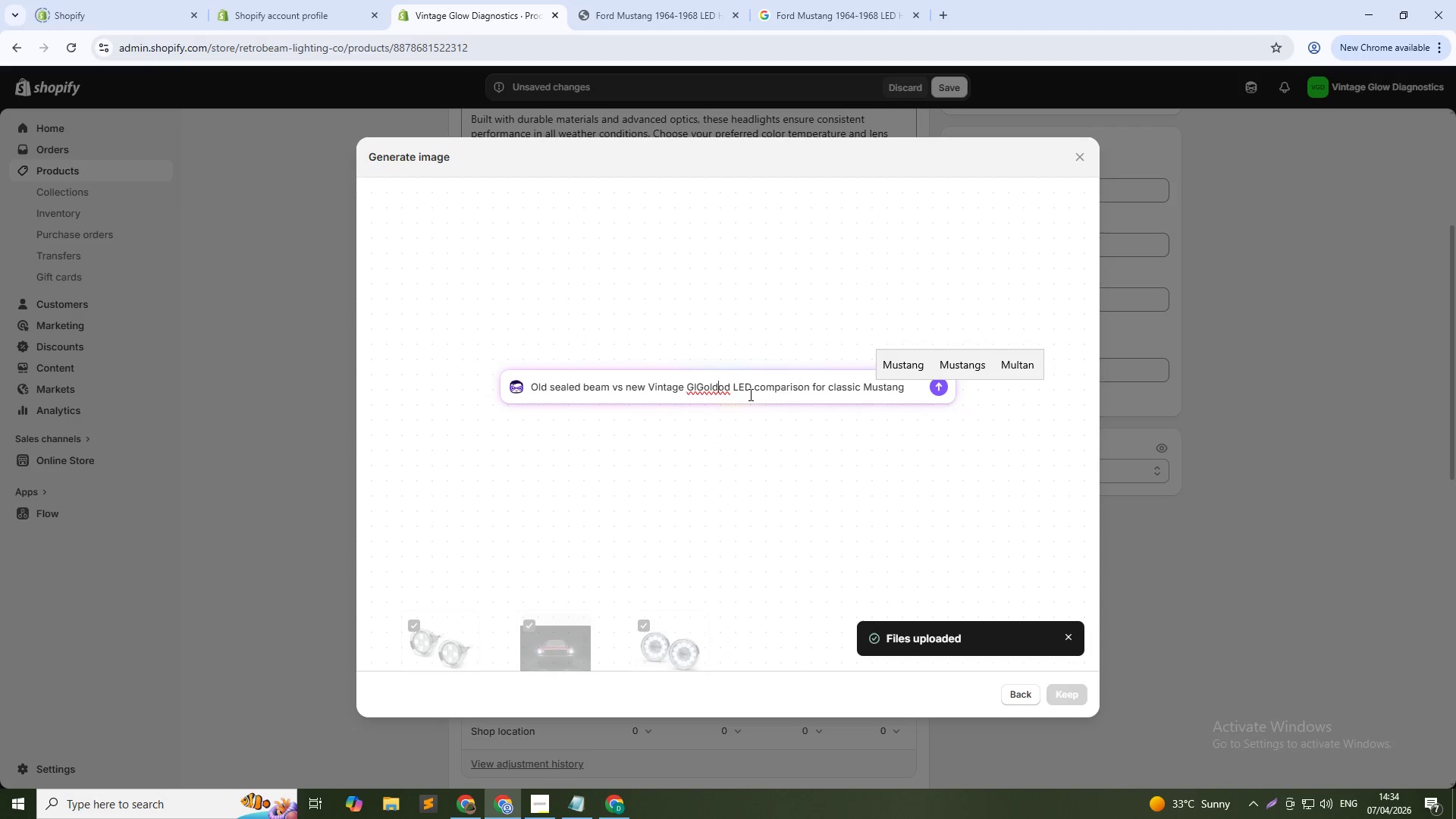 
key(ArrowRight)
 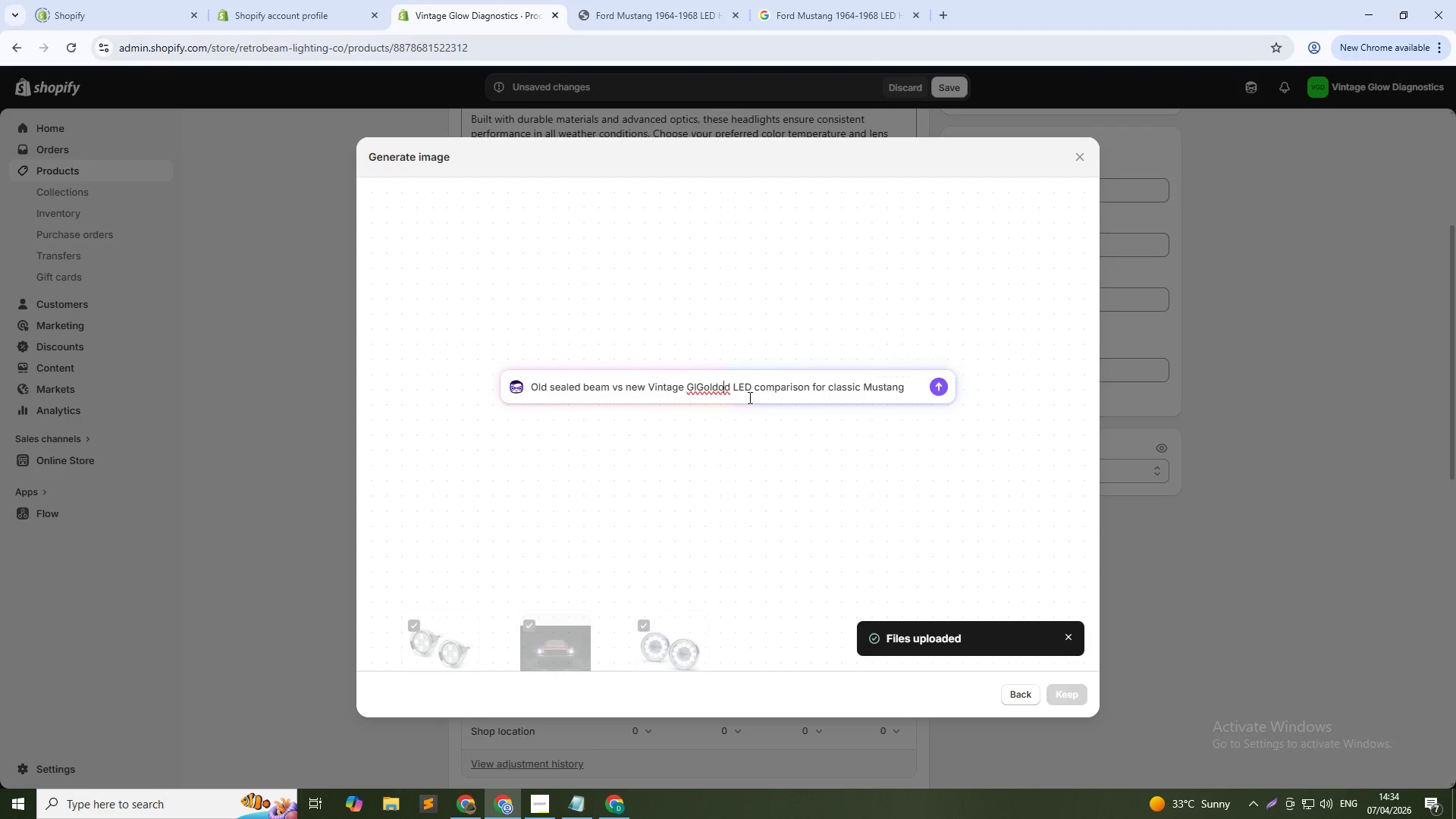 
key(ArrowRight)
 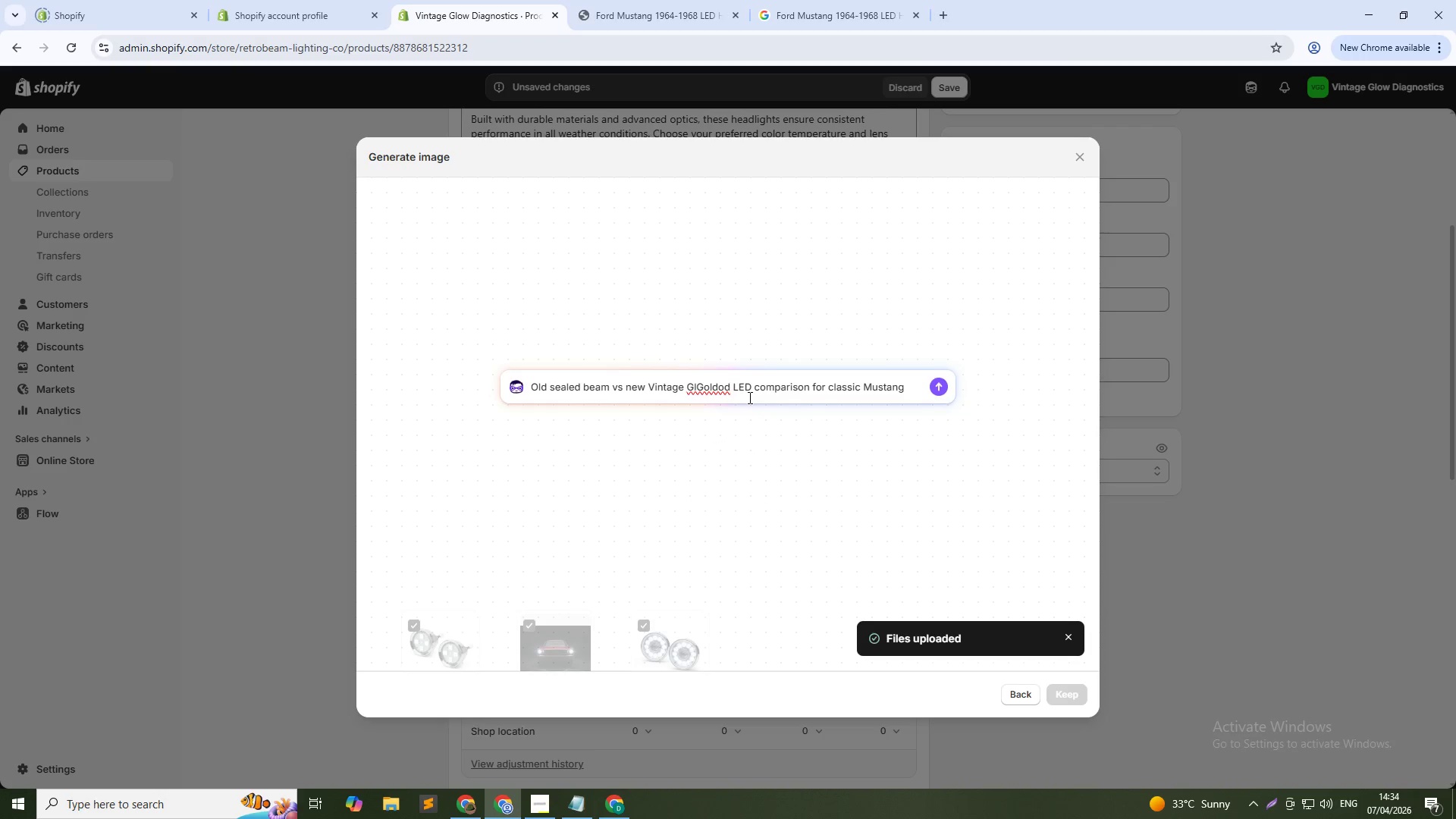 
key(Control+Shift+ArrowLeft)
 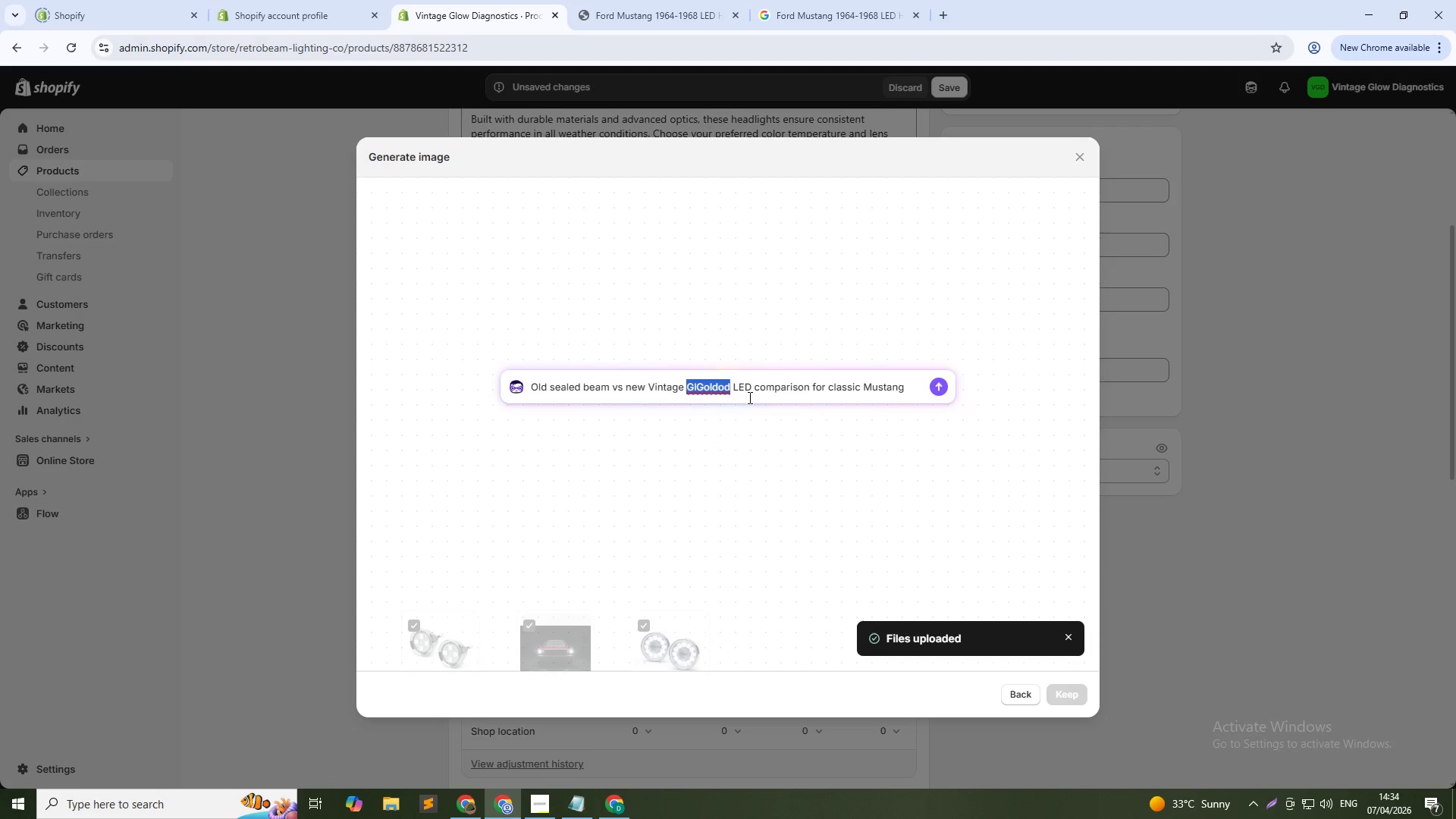 
type(Glow)
 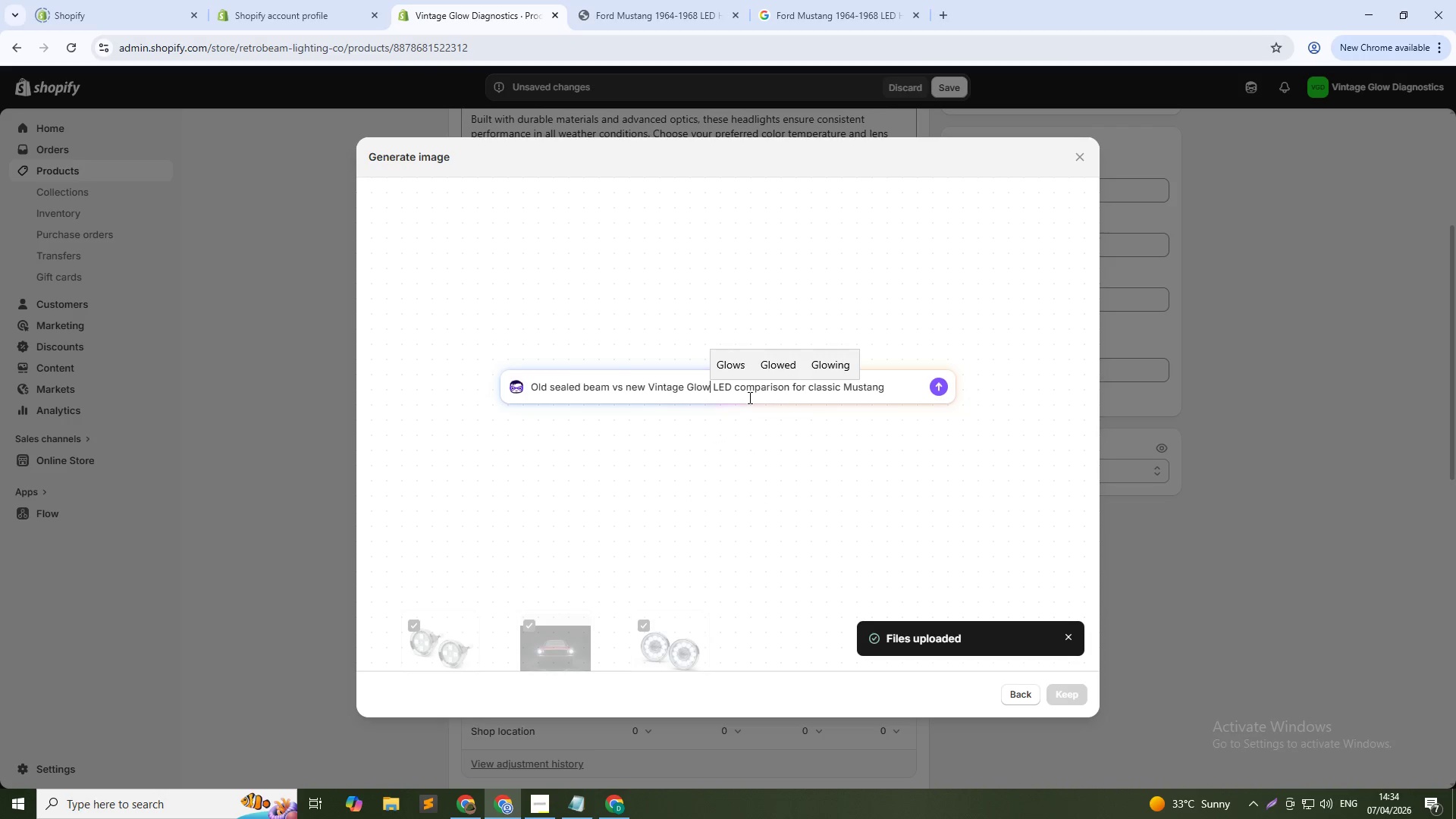 
key(Enter)
 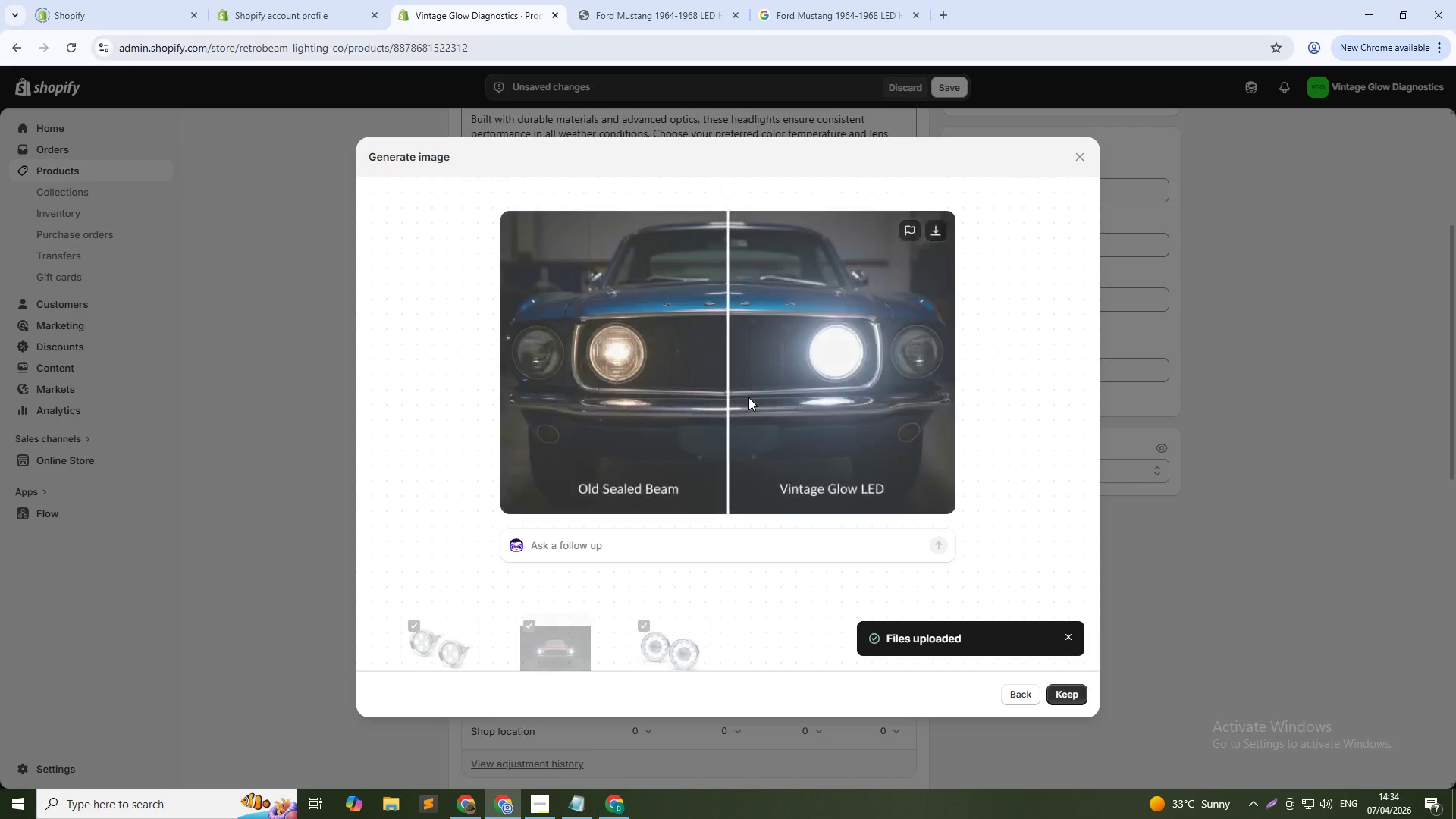 
wait(31.66)
 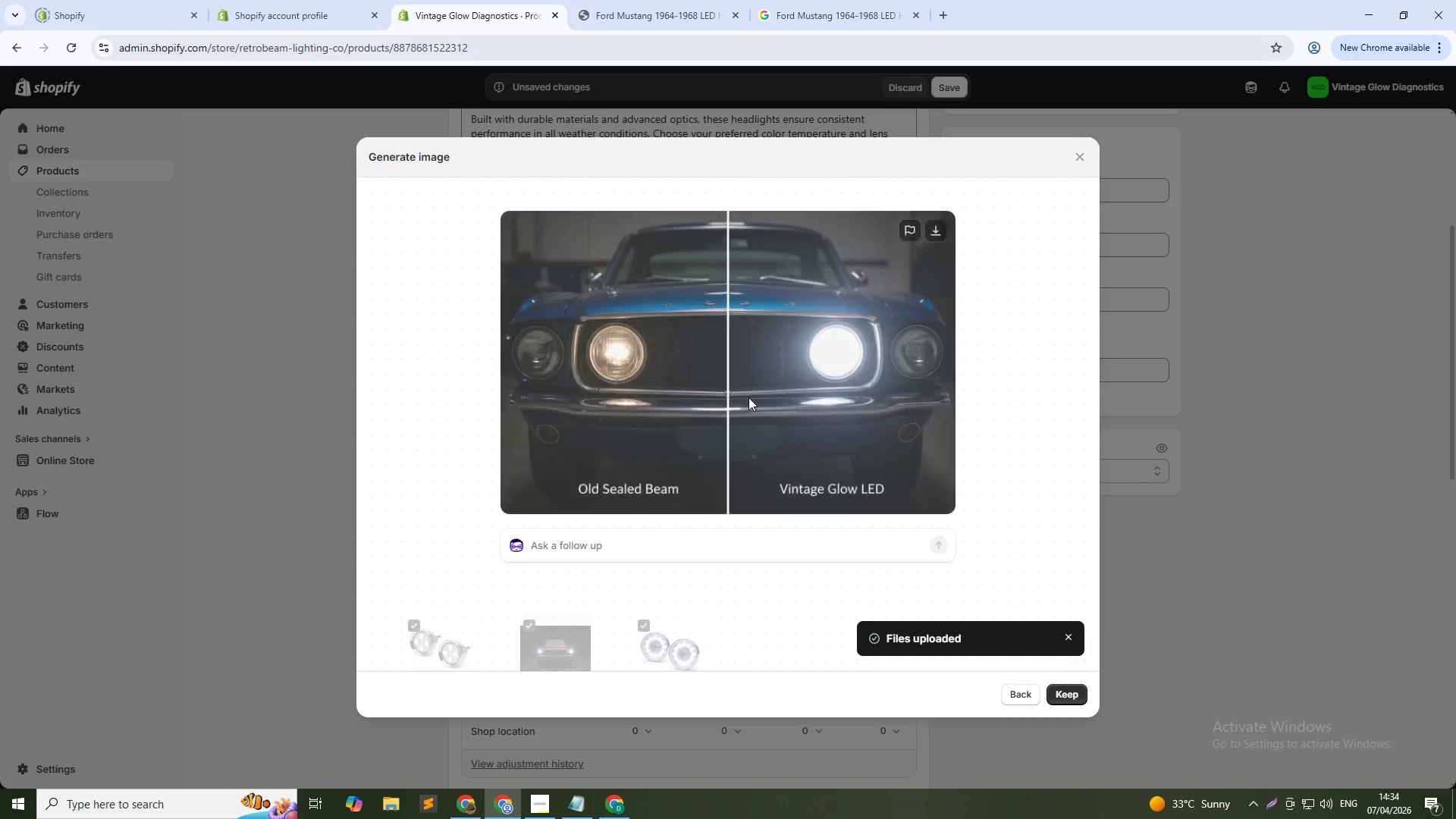 
left_click([1065, 690])
 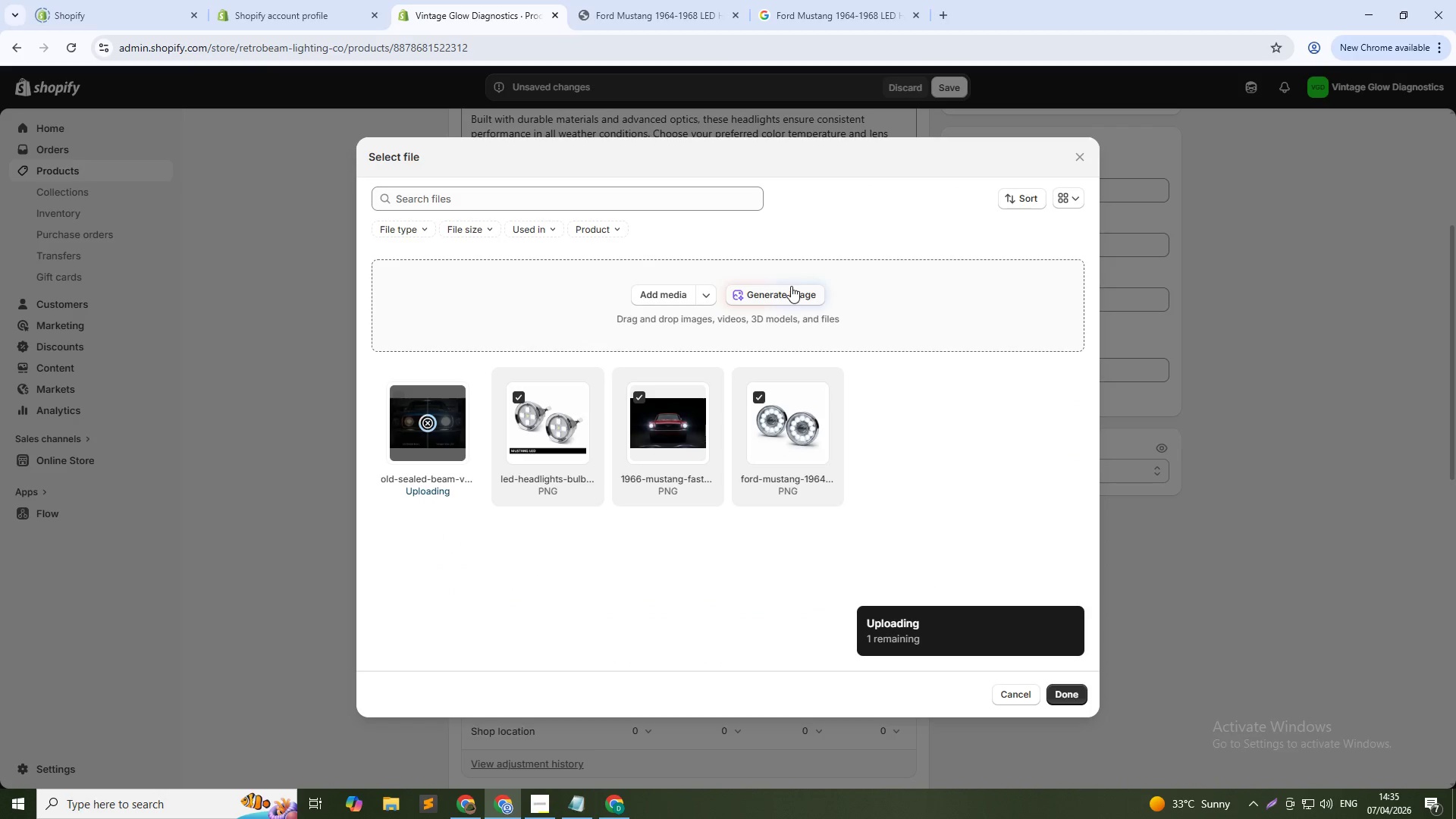 
left_click([791, 300])
 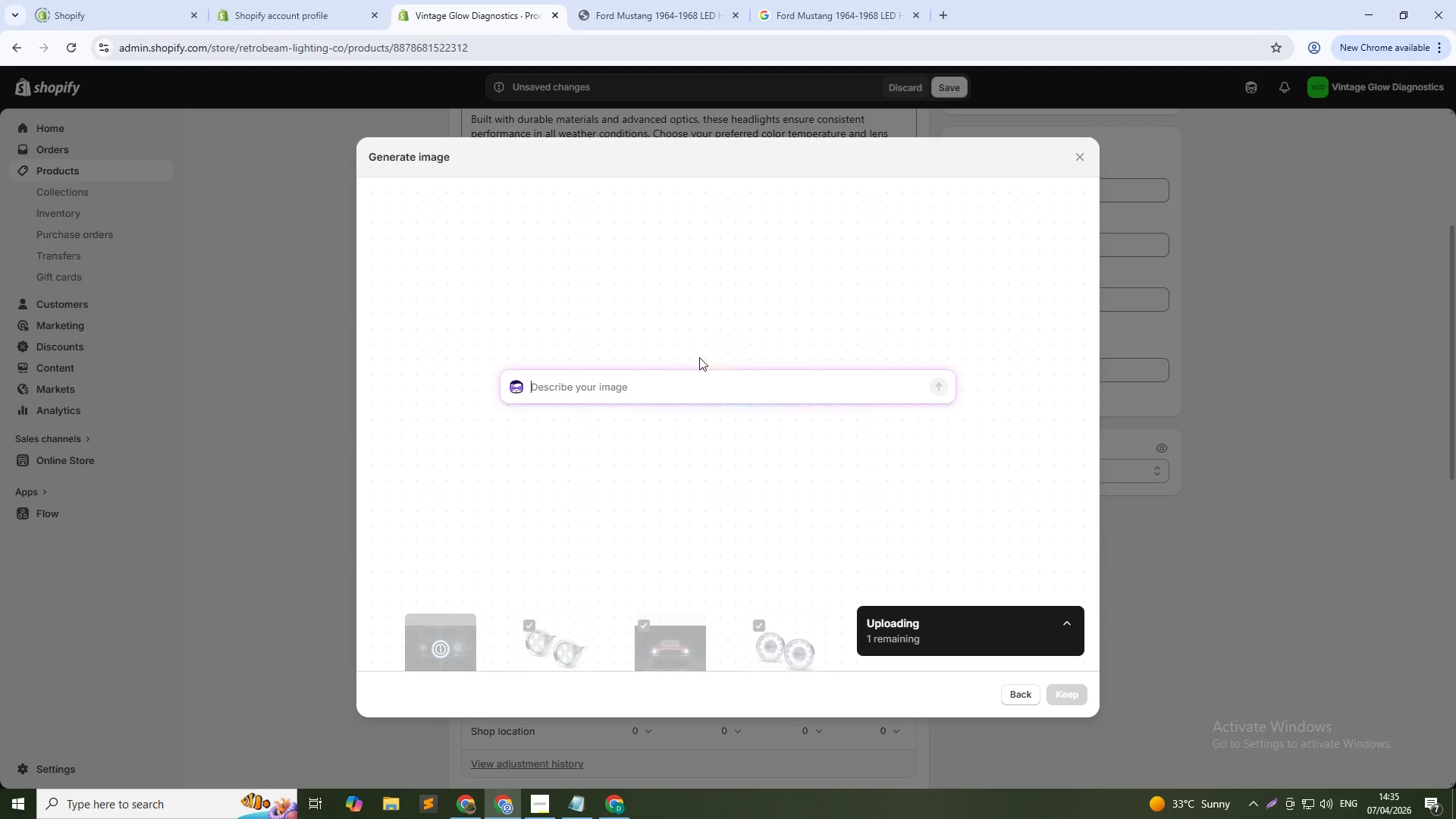 
left_click([686, 381])
 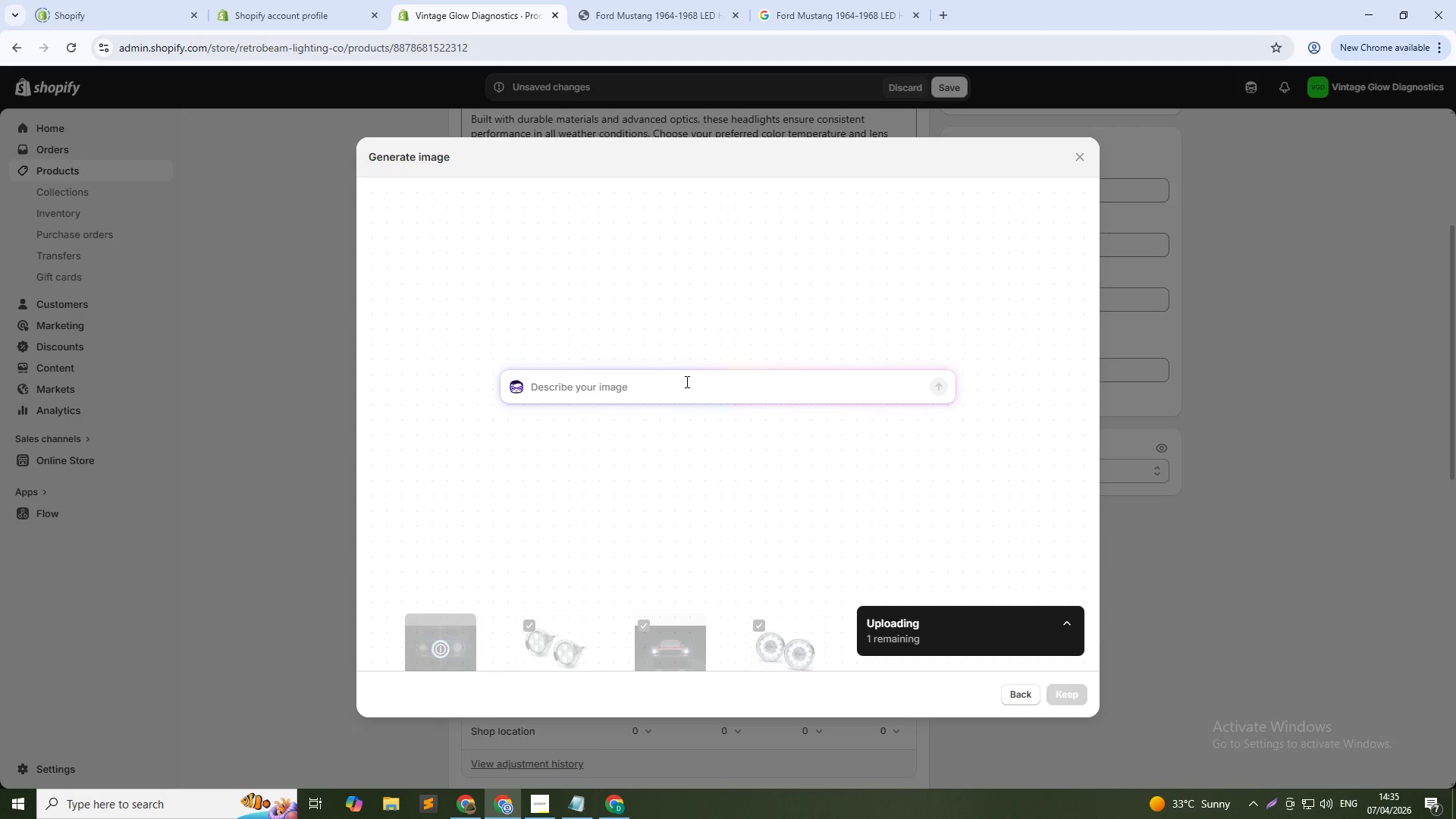 
type(DIY installer fiting LED into 1965 Mustang)
 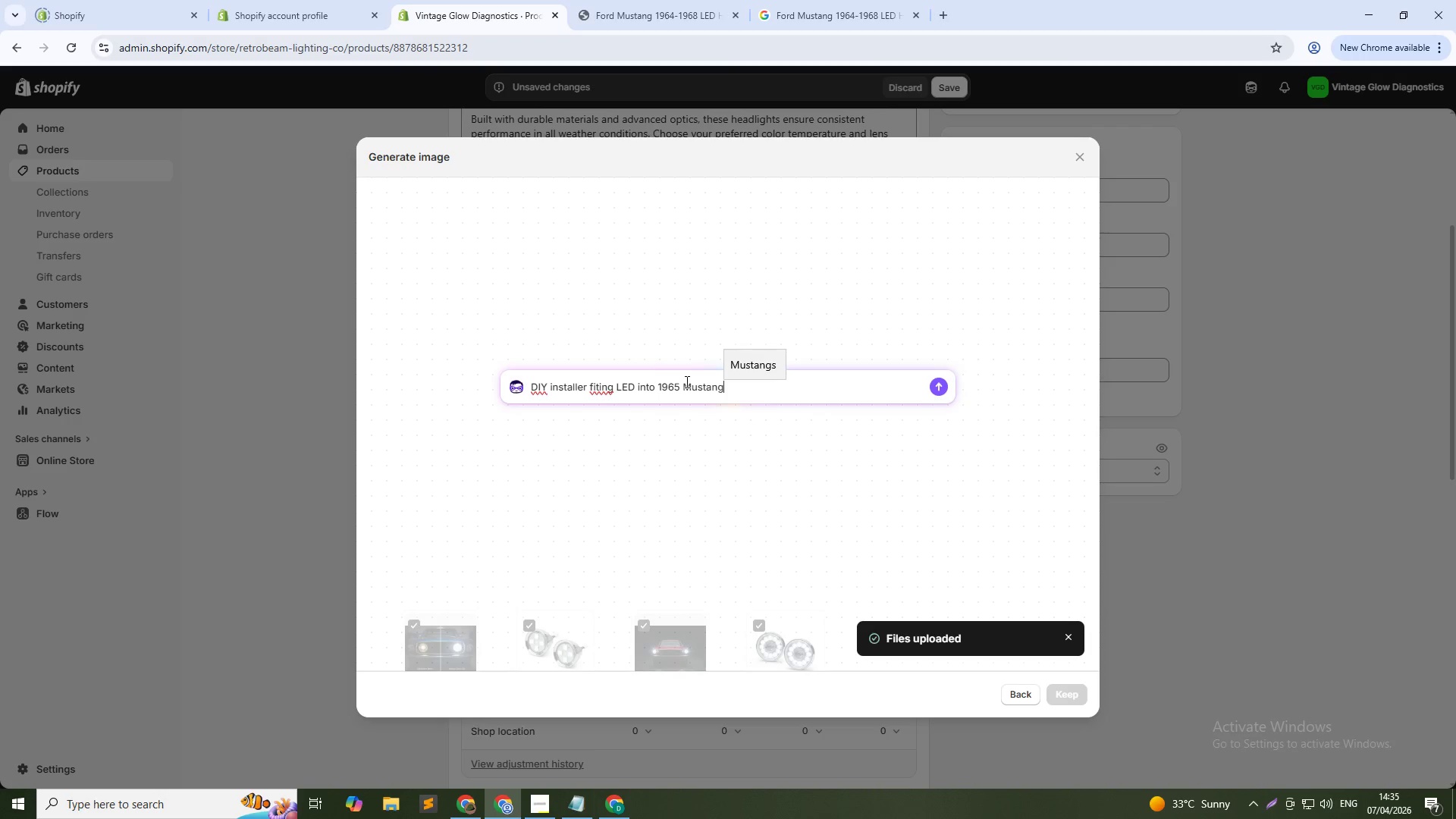 
type( headlight bucket, garage workshop)
 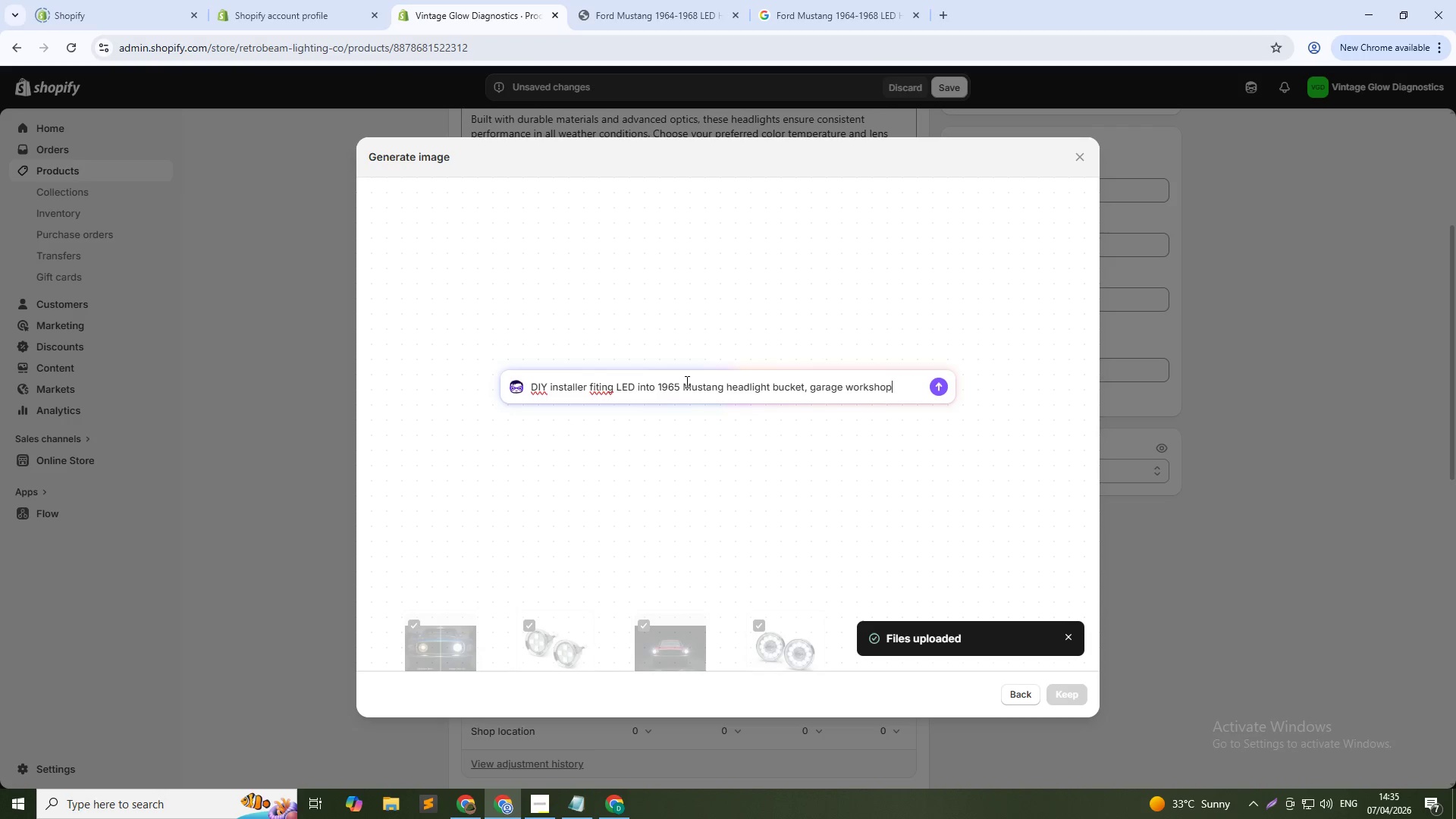 
key(Enter)
 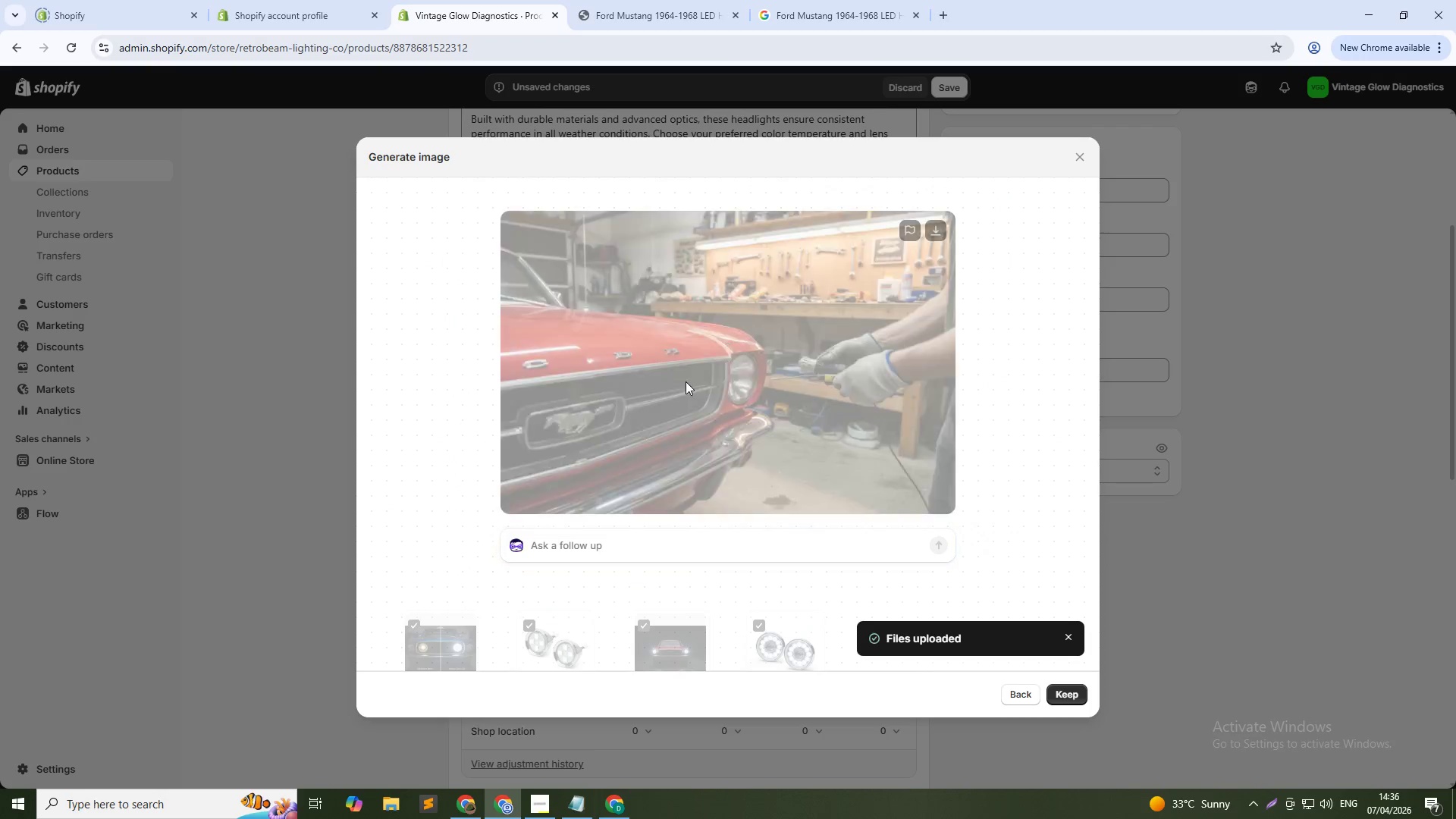 
wait(33.09)
 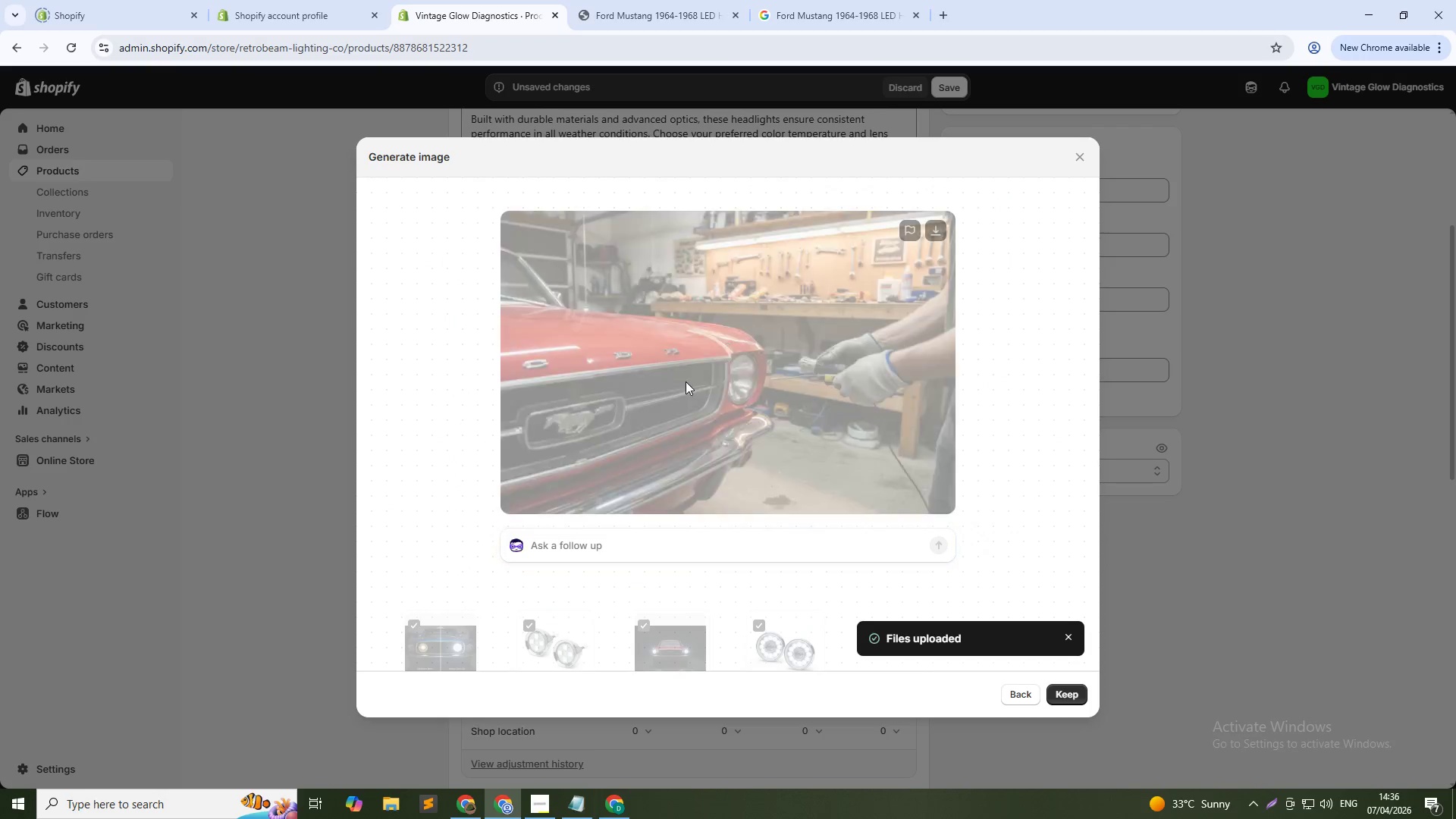 
left_click([1067, 691])
 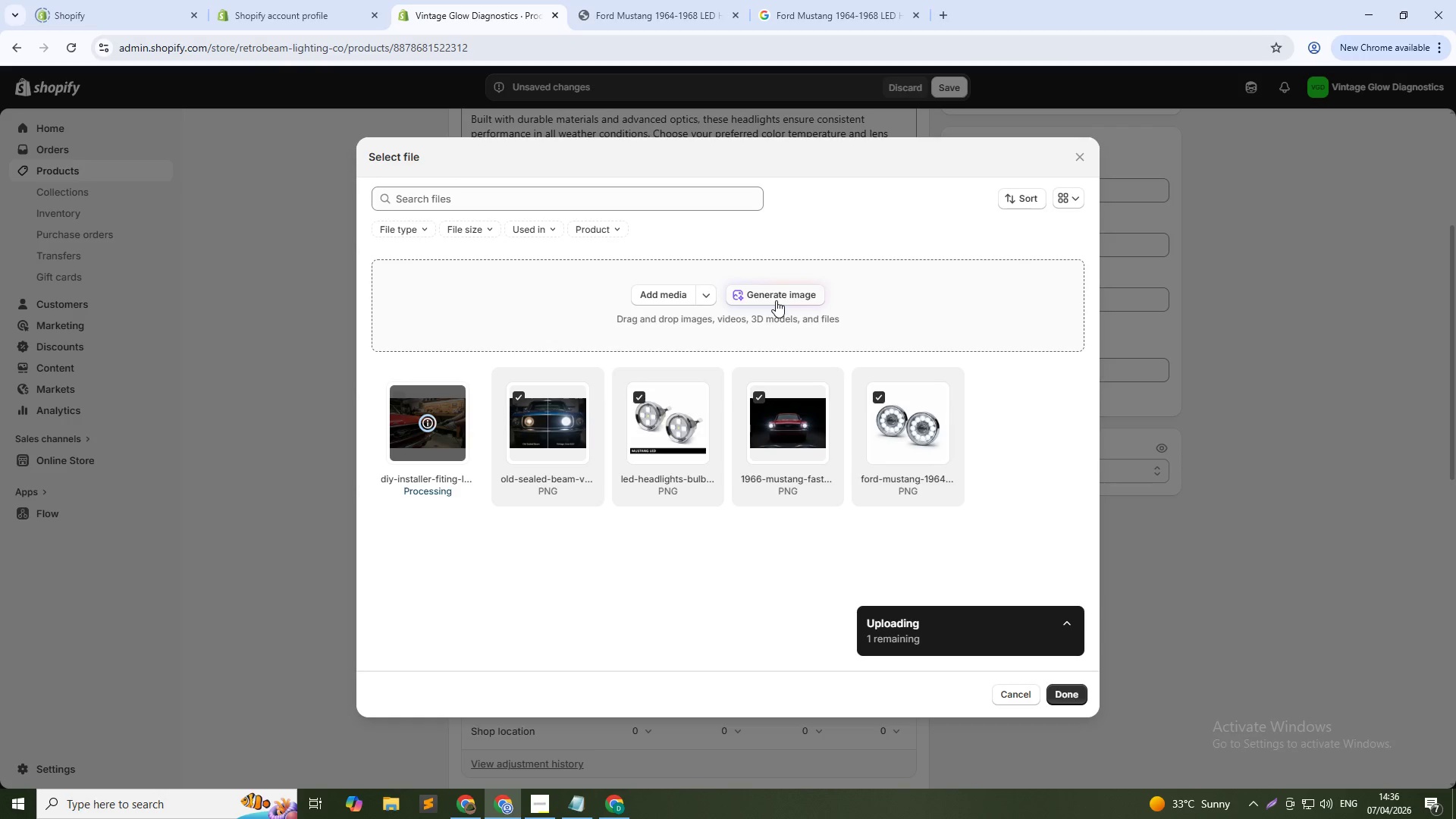 
wait(8.49)
 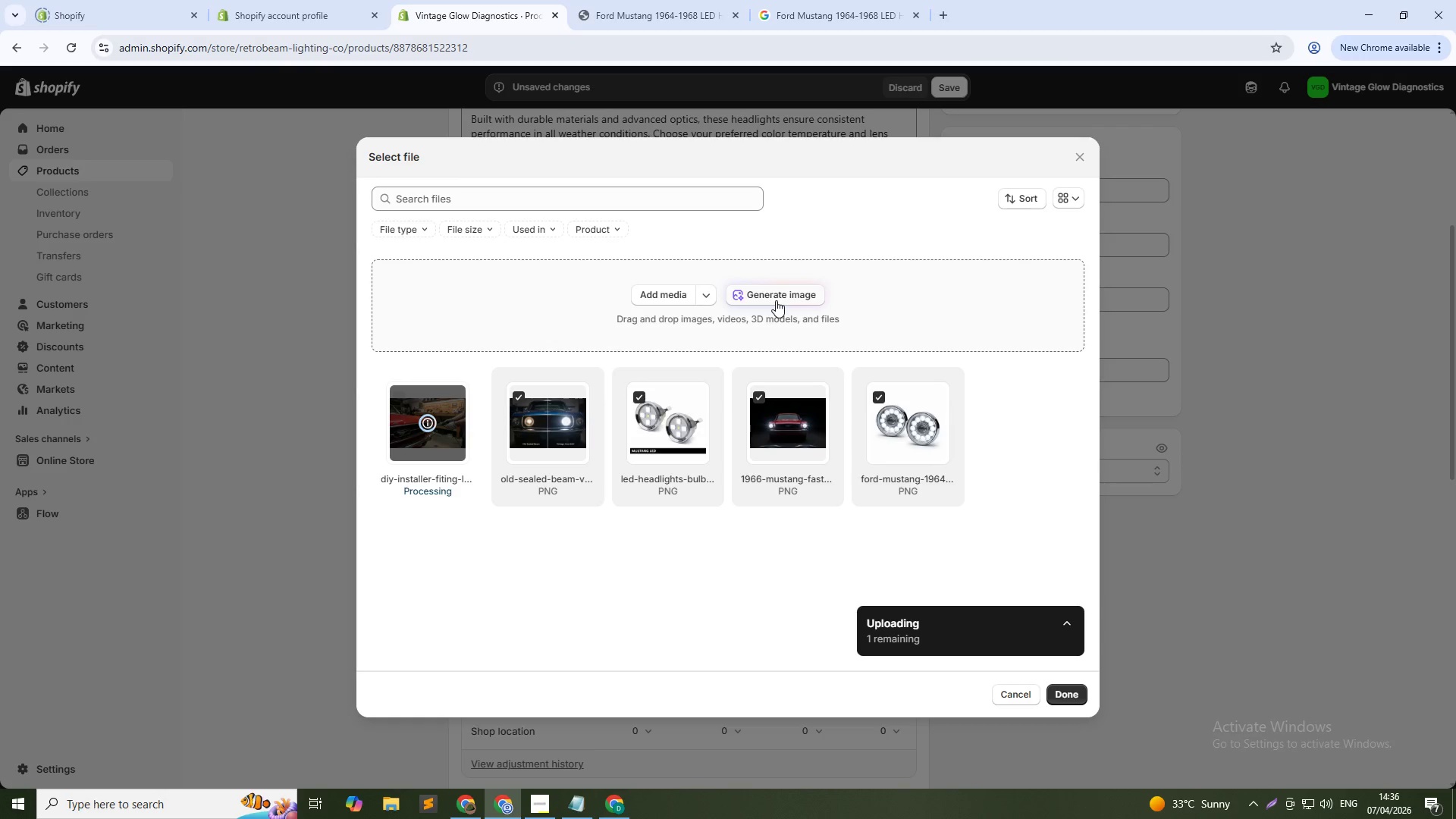 
left_click([1070, 695])
 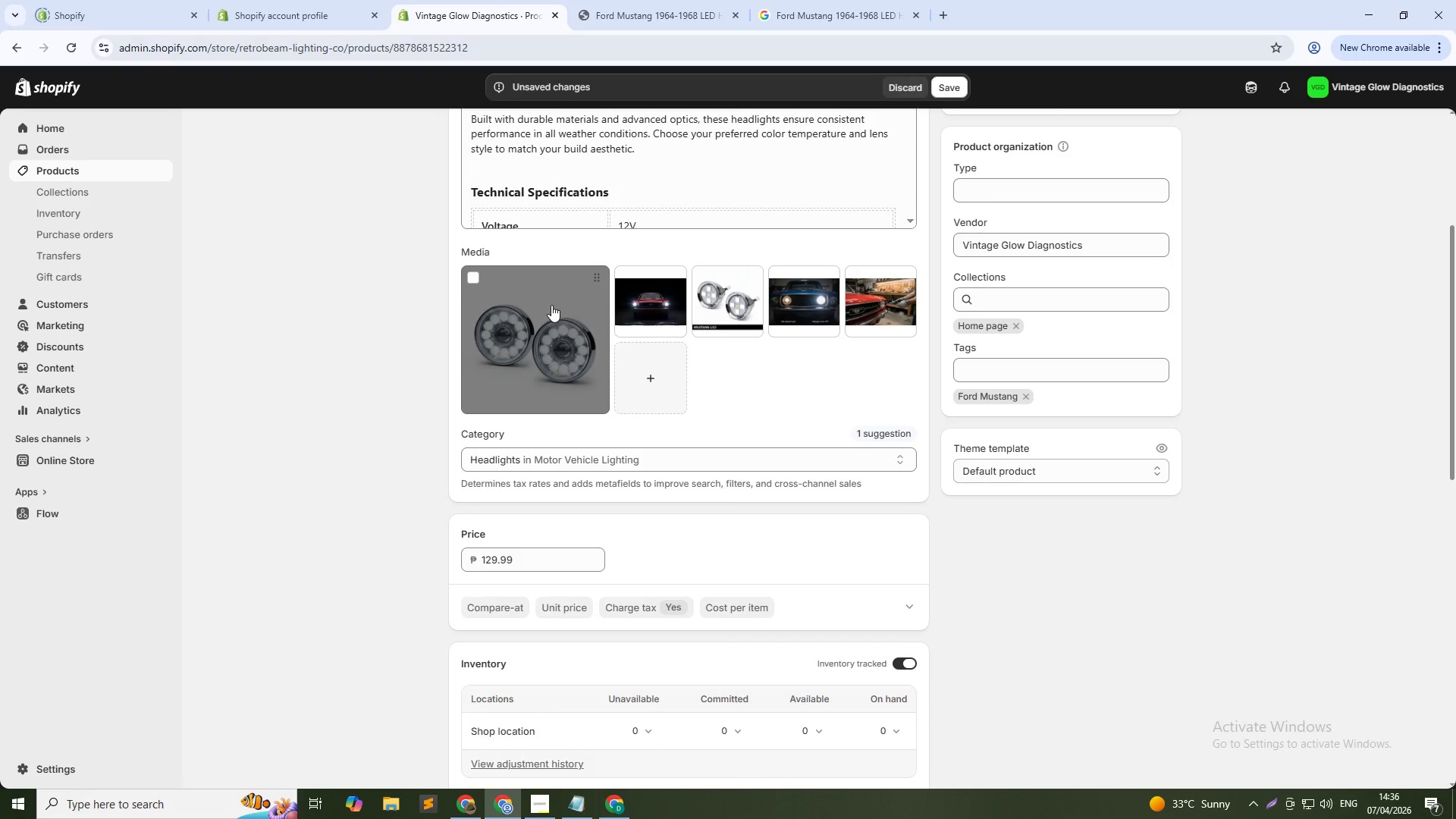 
left_click([544, 320])
 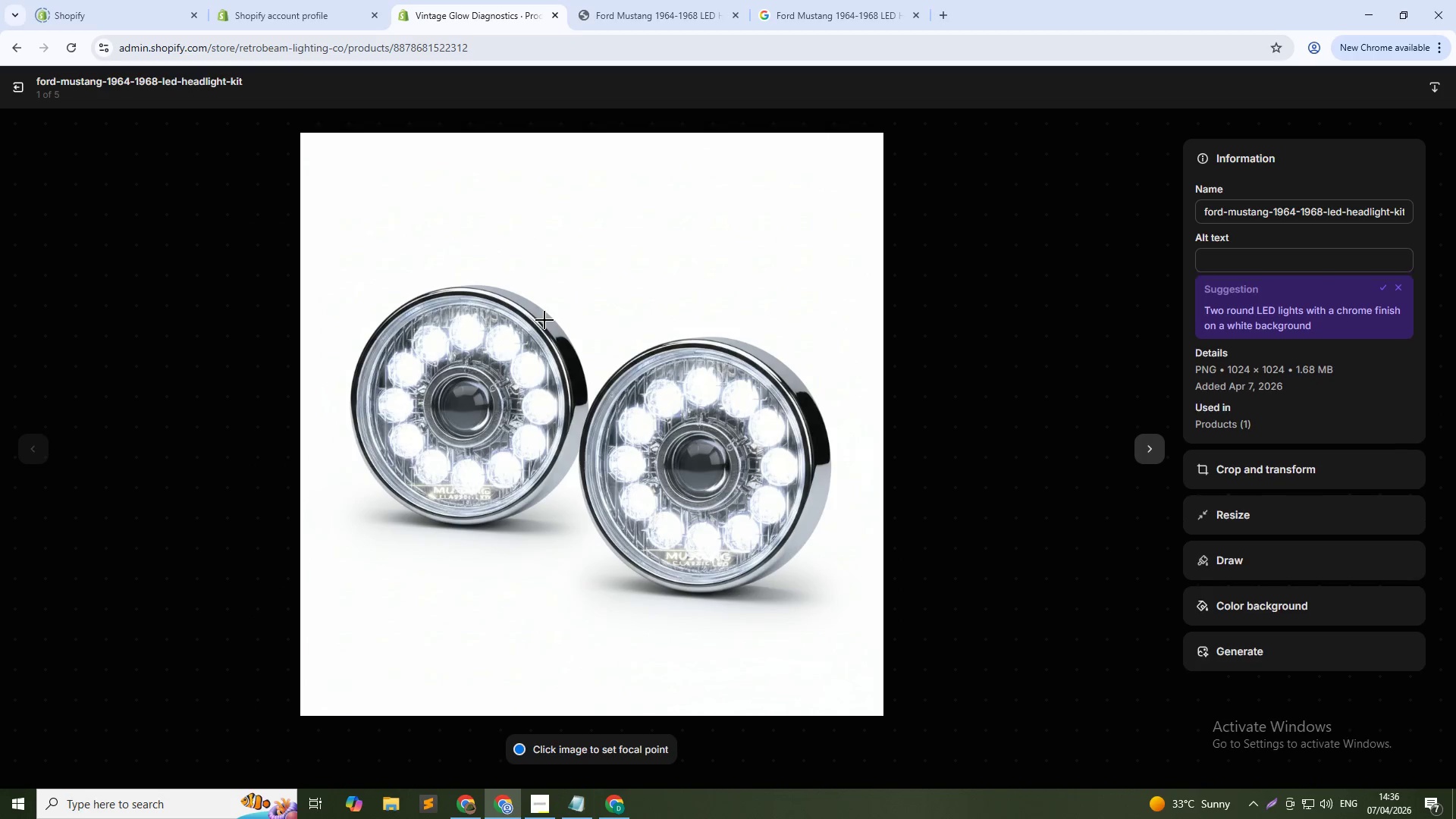 
left_click([1222, 258])
 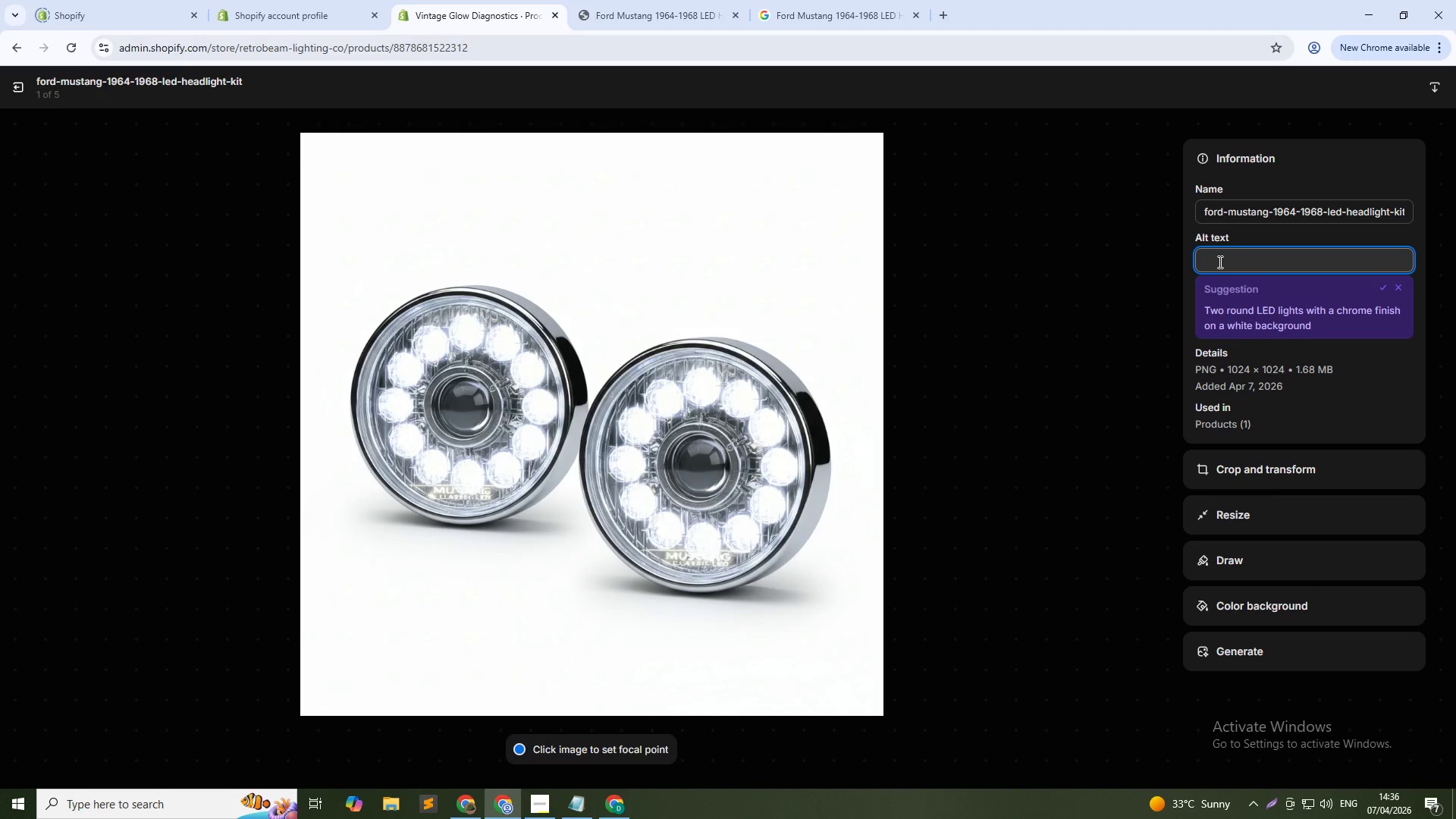 
wait(7.92)
 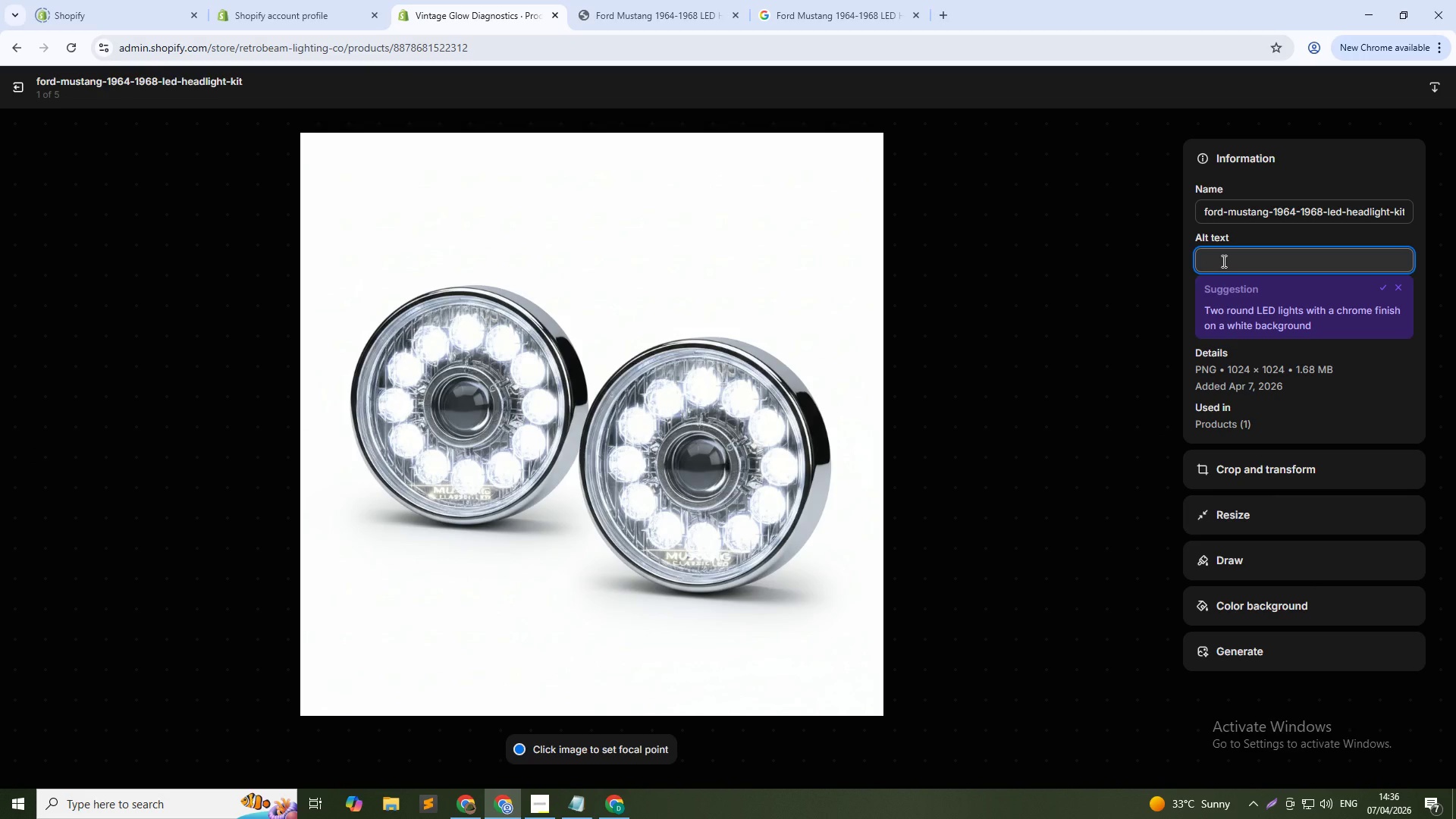 
hold_key(key=ShiftLeft, duration=1.5)
 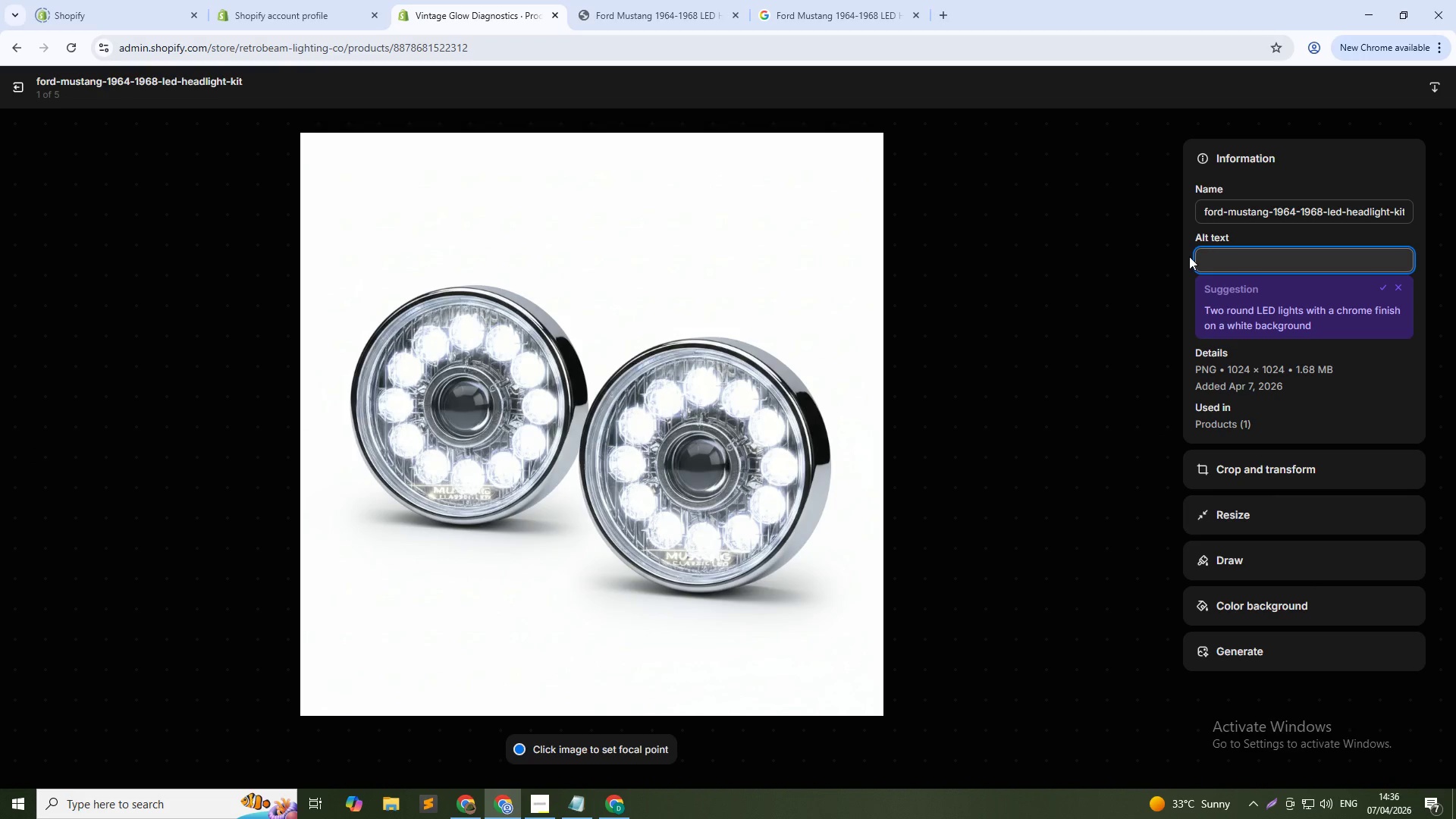 
hold_key(key=ShiftLeft, duration=1.51)
 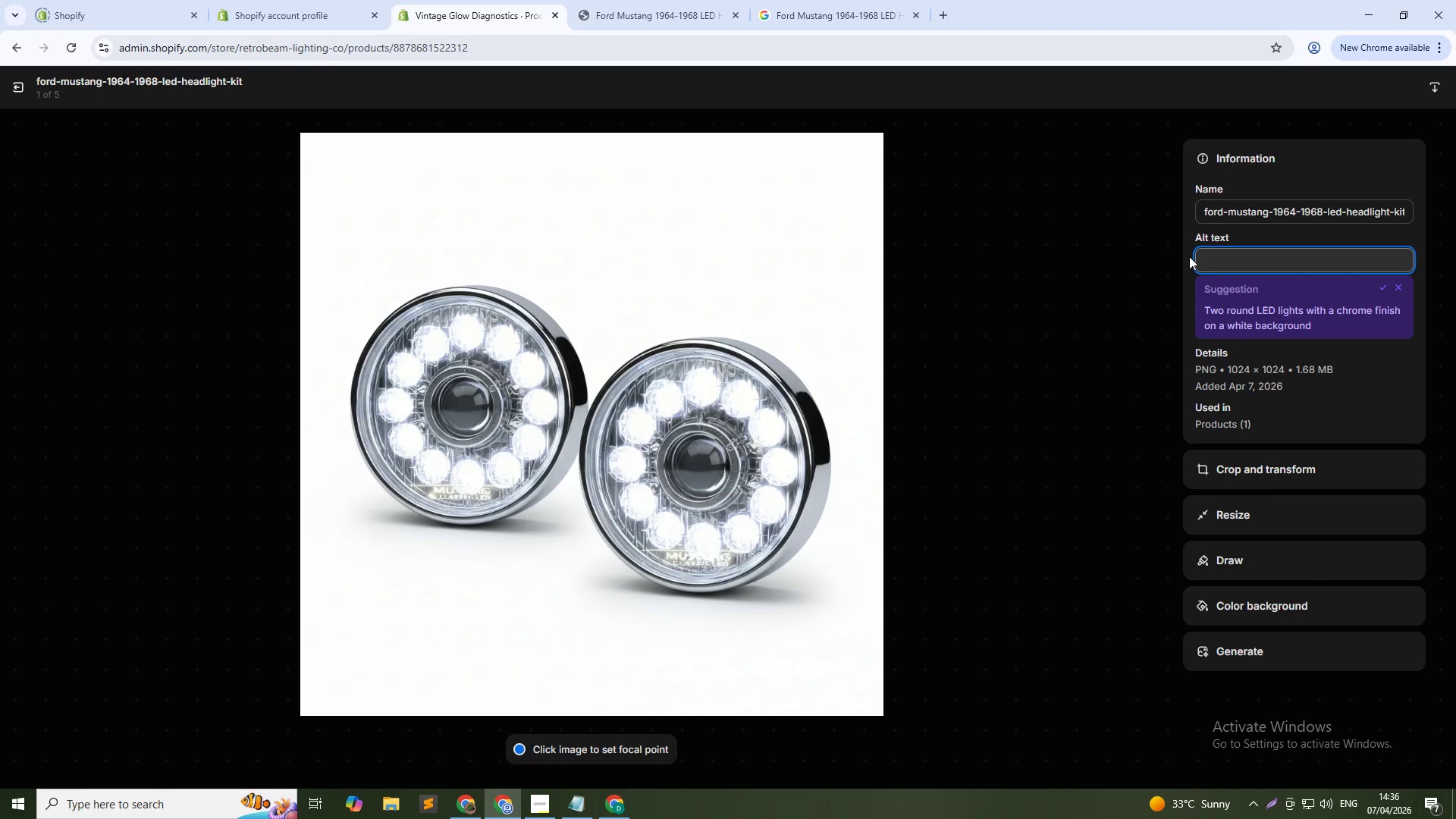 
type(Dusk Flow Shot)
 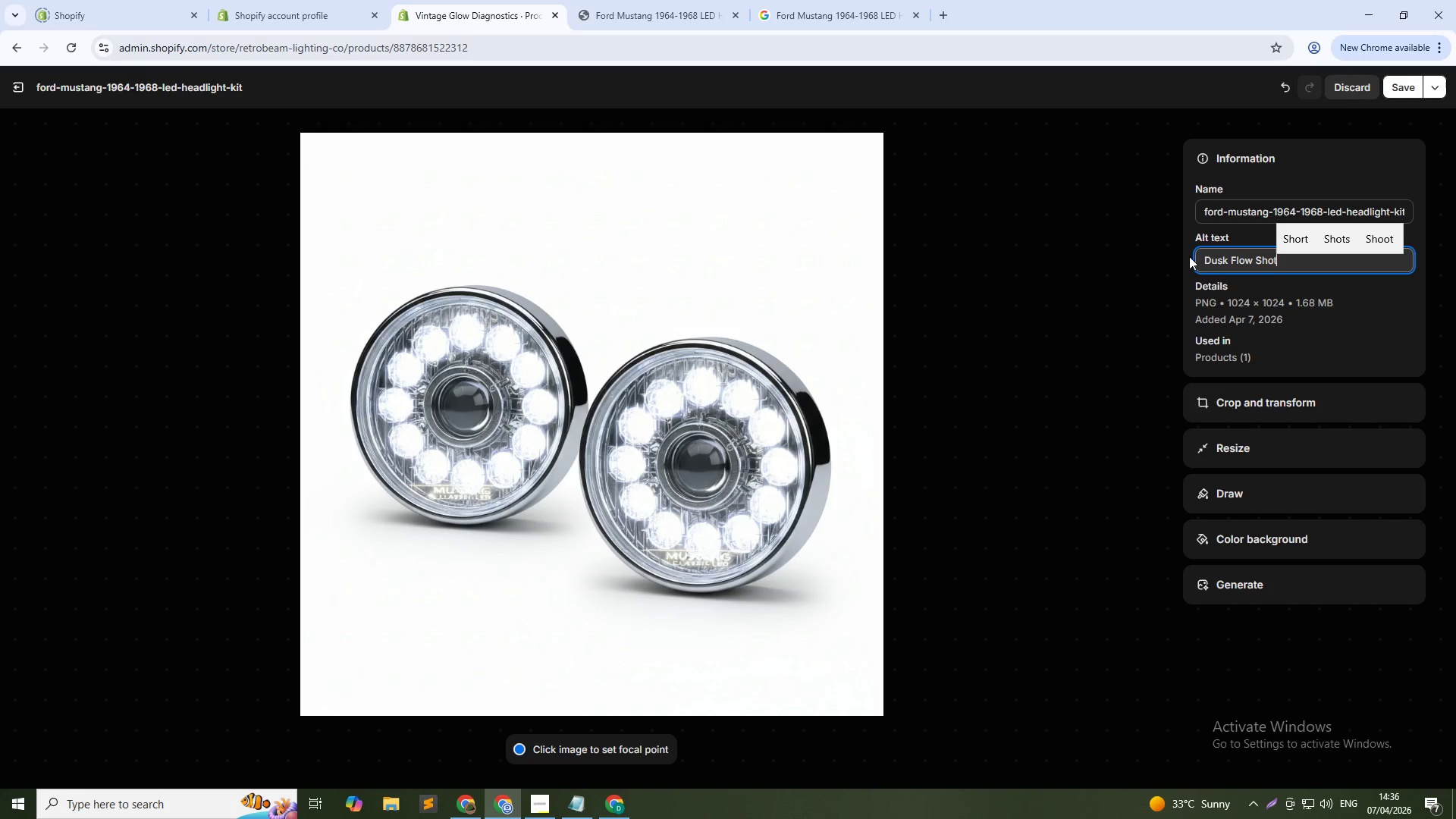 
left_click([1411, 87])
 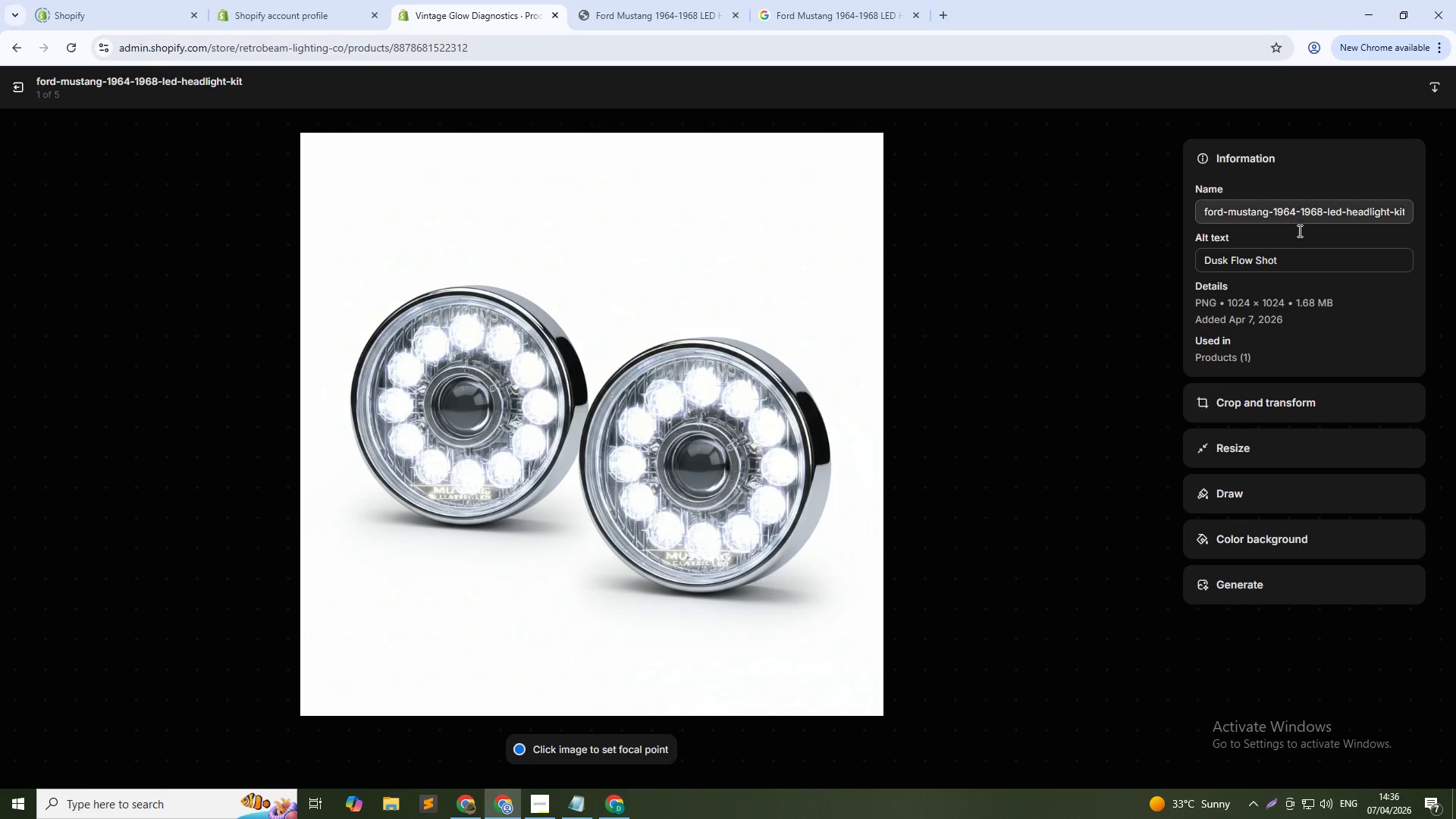 
left_click([1157, 453])
 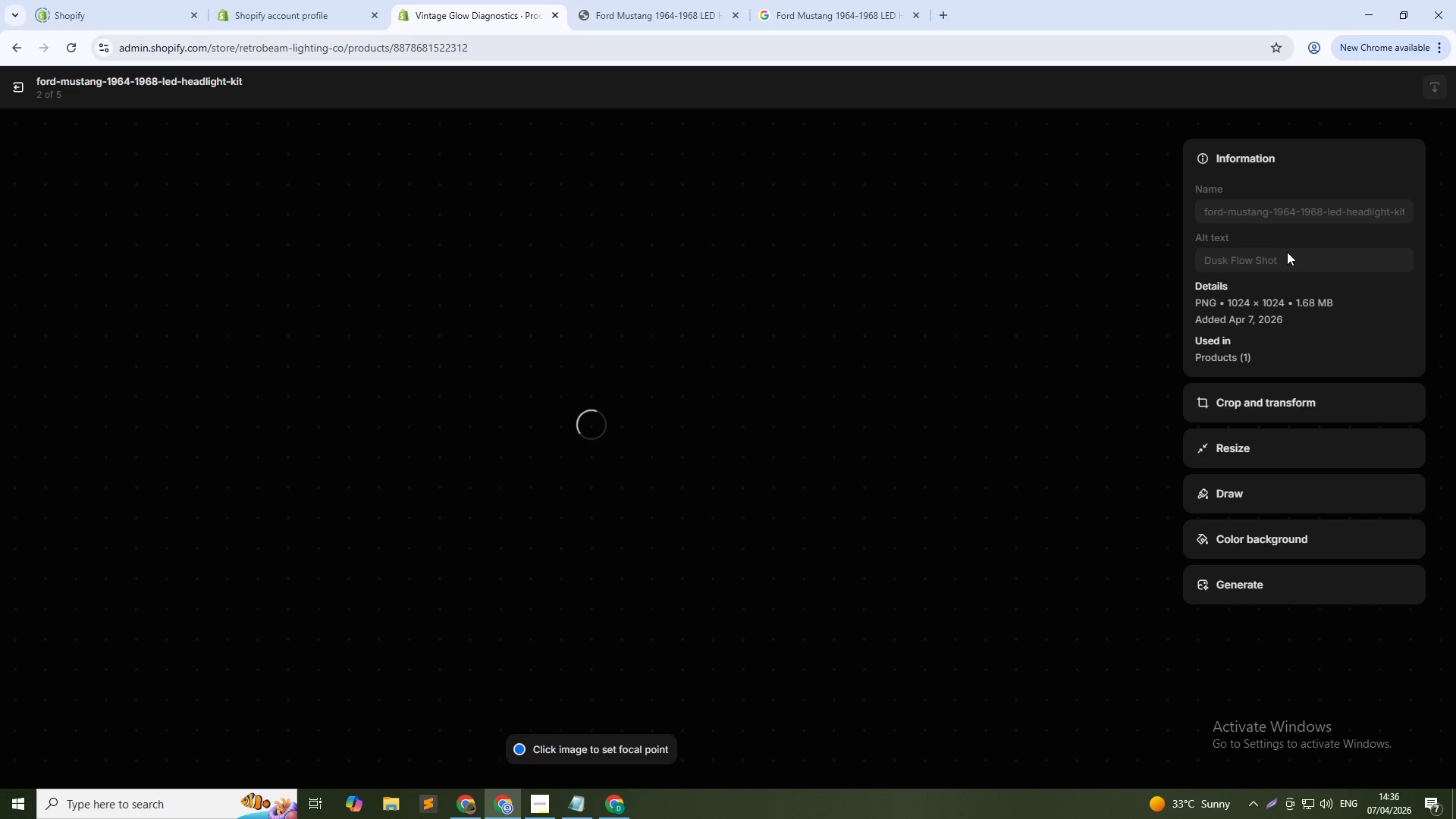 
left_click([1294, 261])
 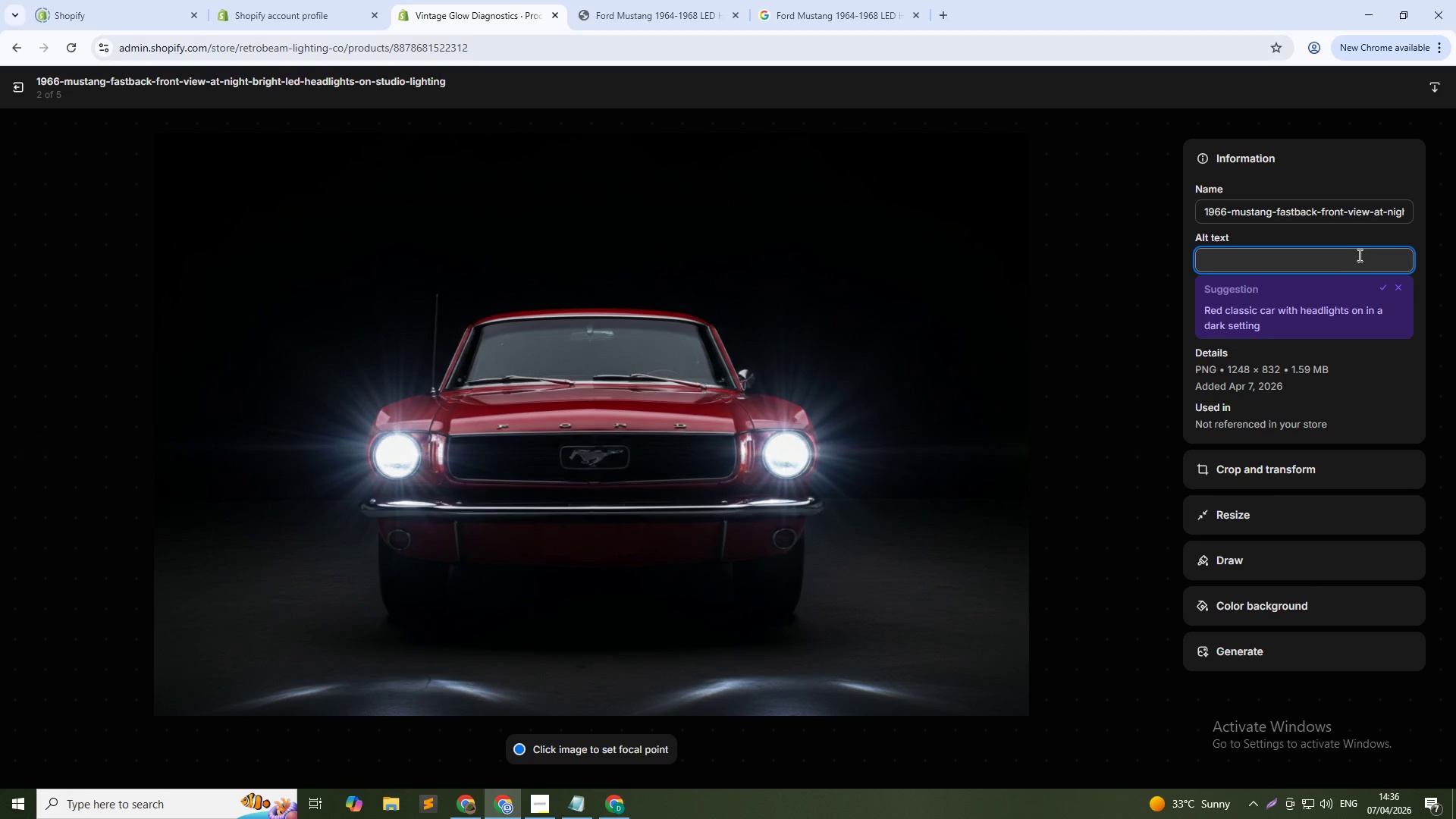 
type(Front Night View)
 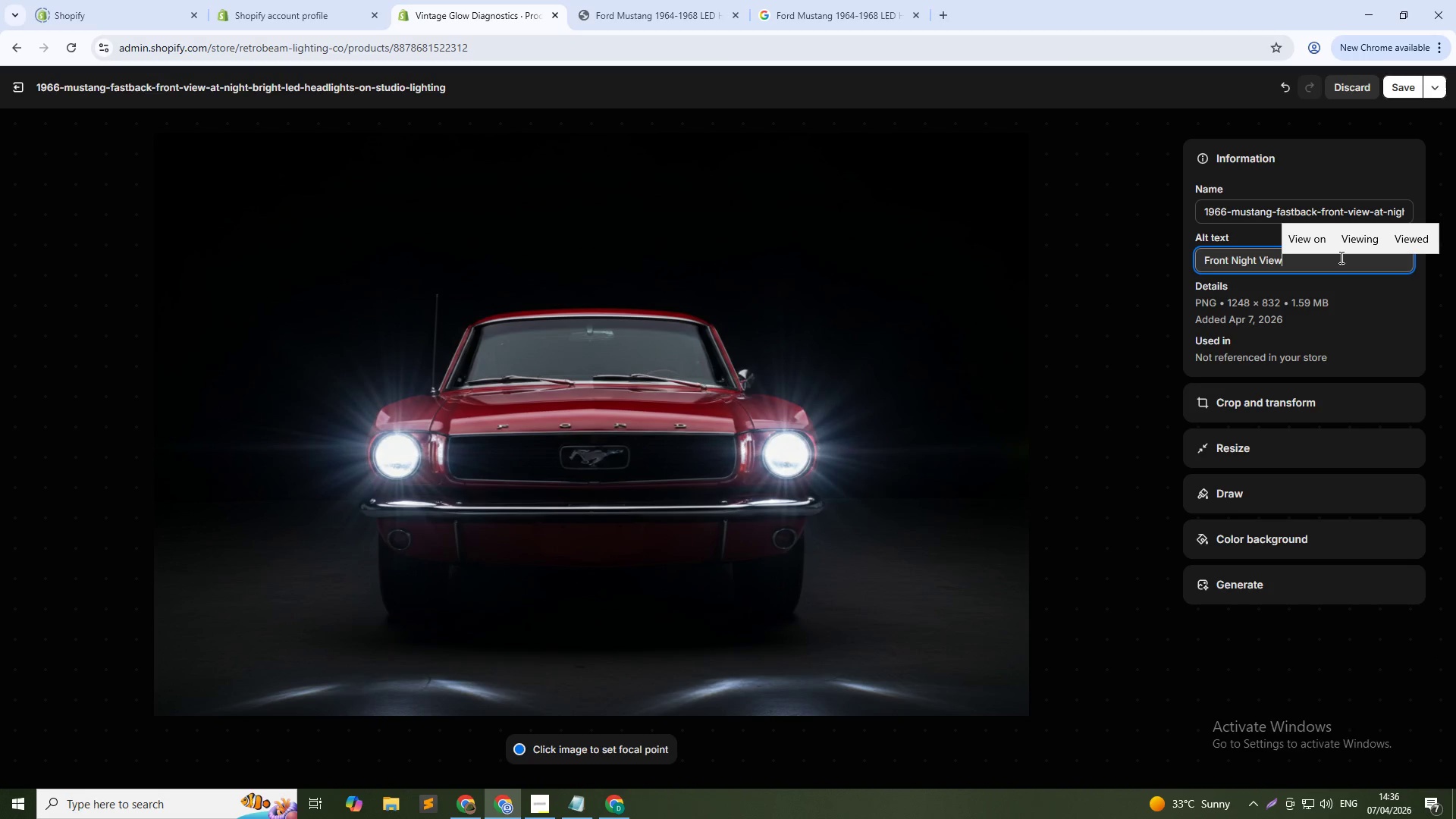 
left_click([1397, 87])
 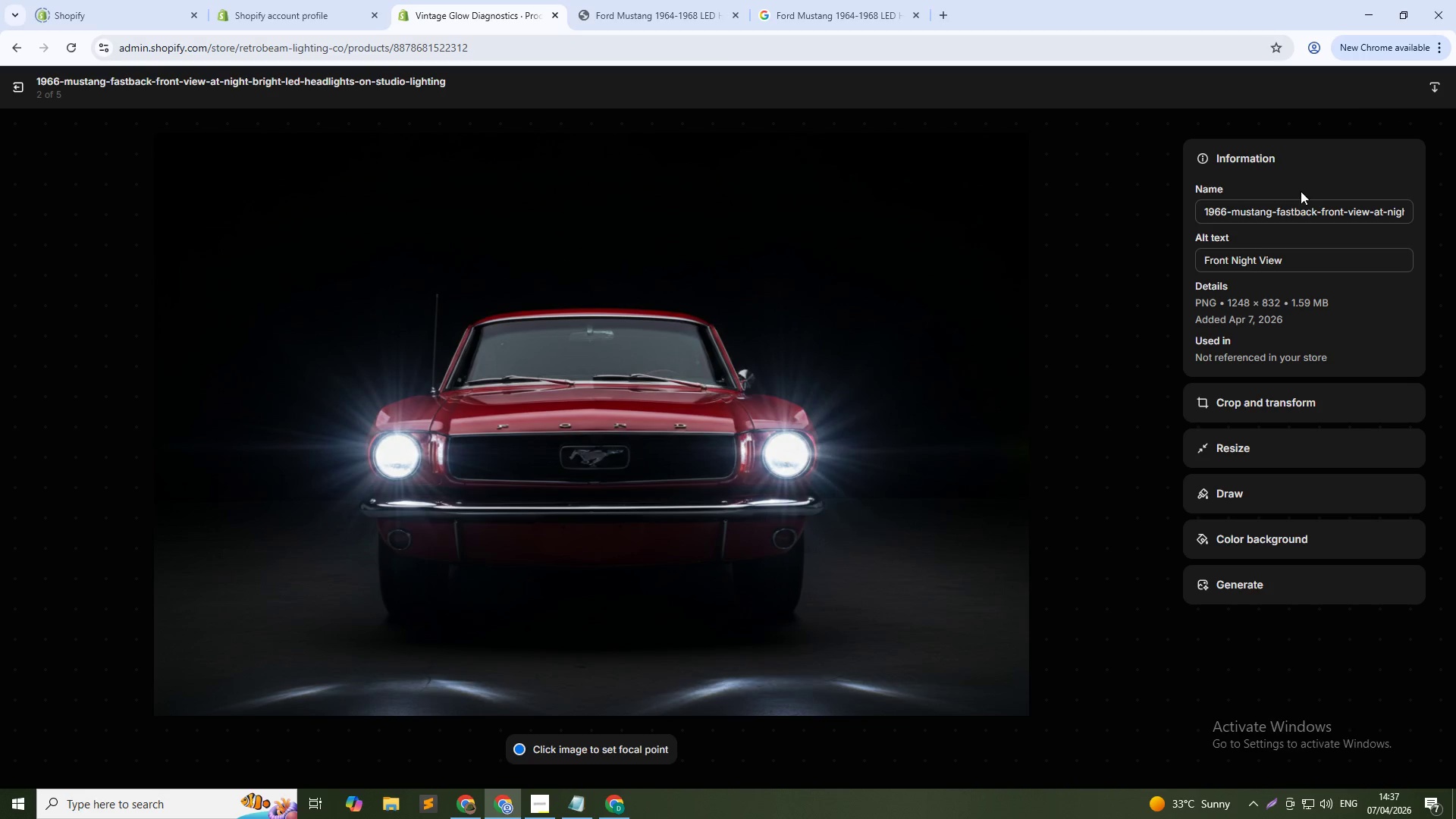 
left_click([1158, 441])
 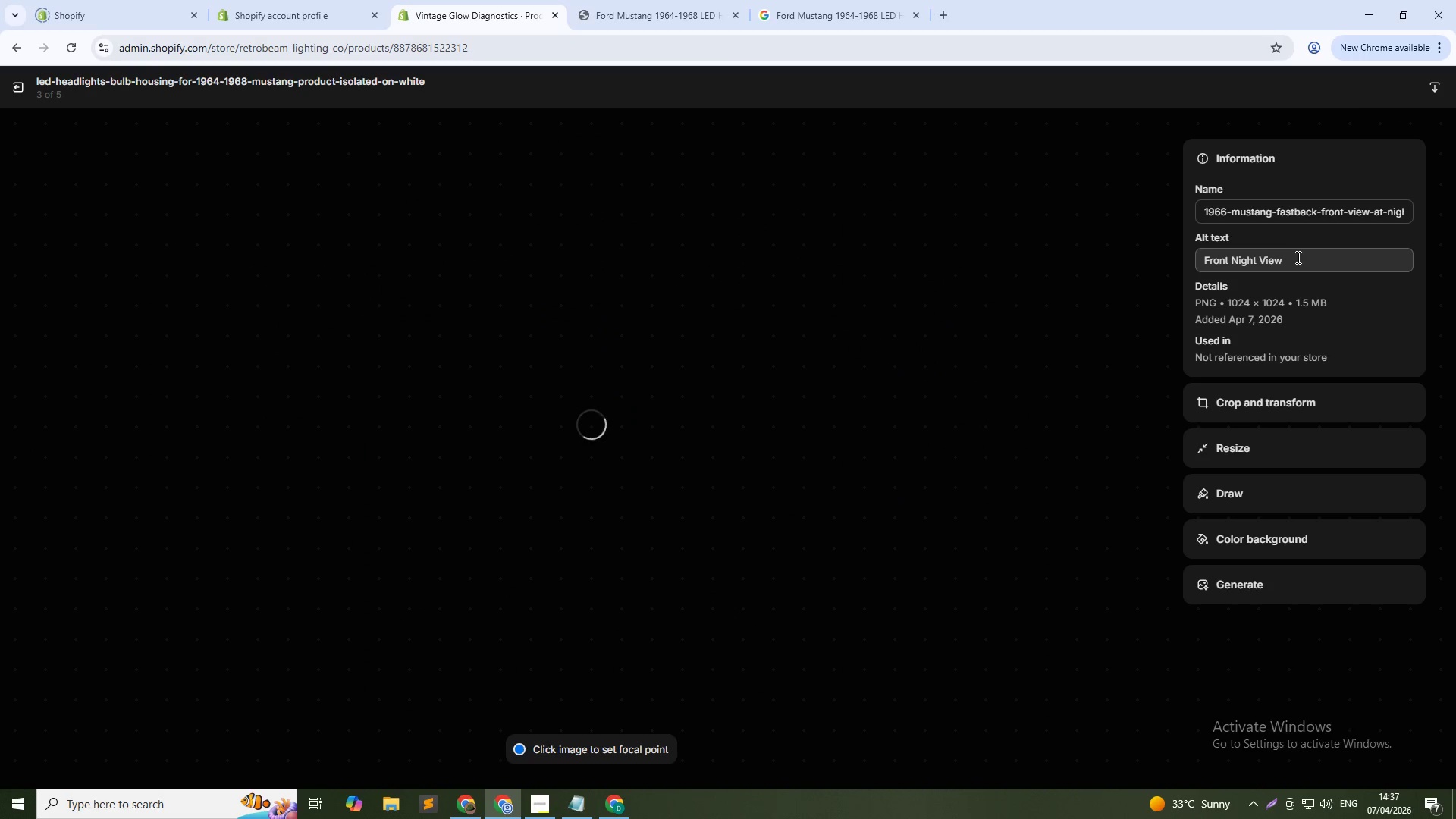 
left_click([1297, 257])
 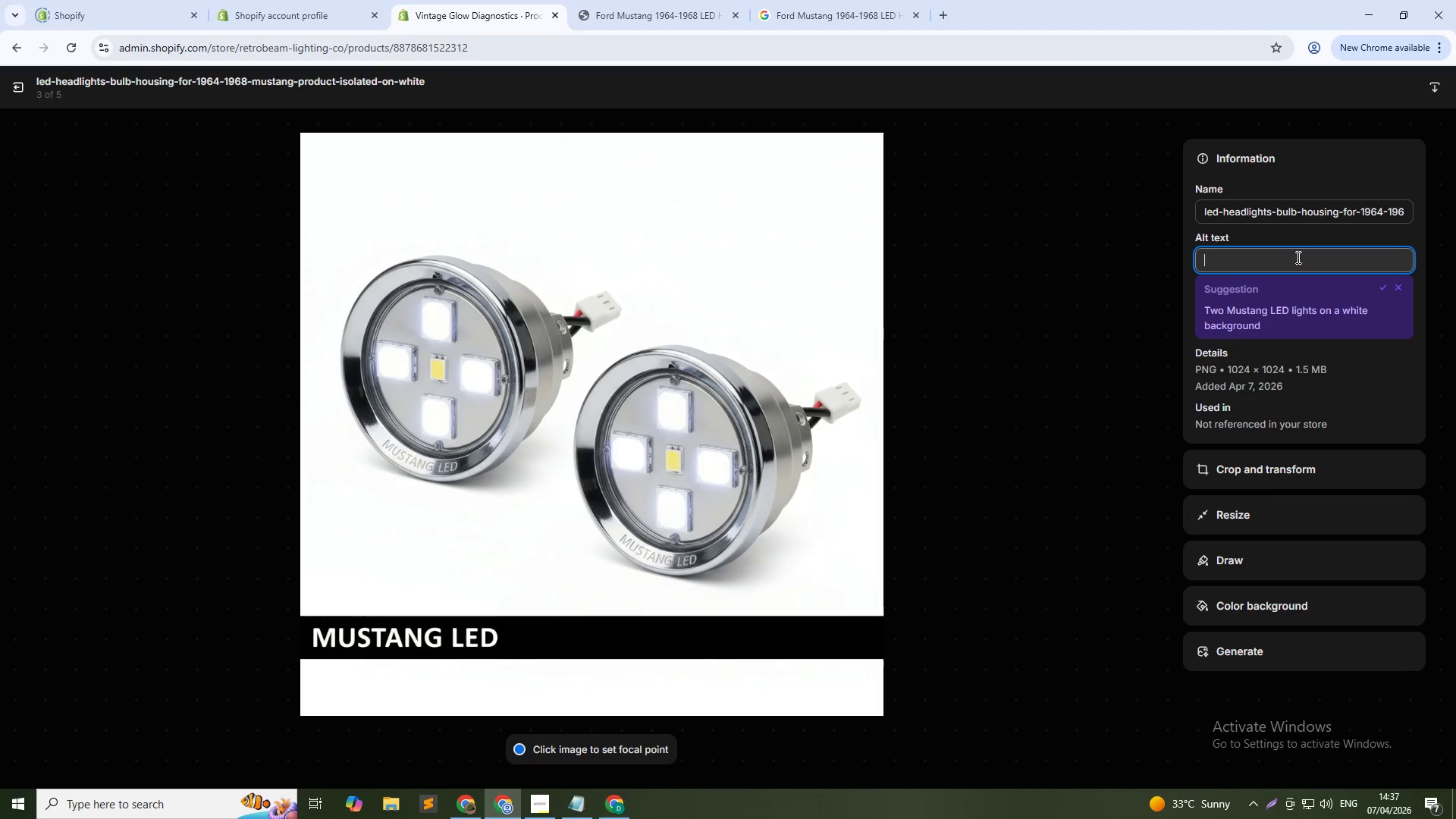 
type(Product isolated)
 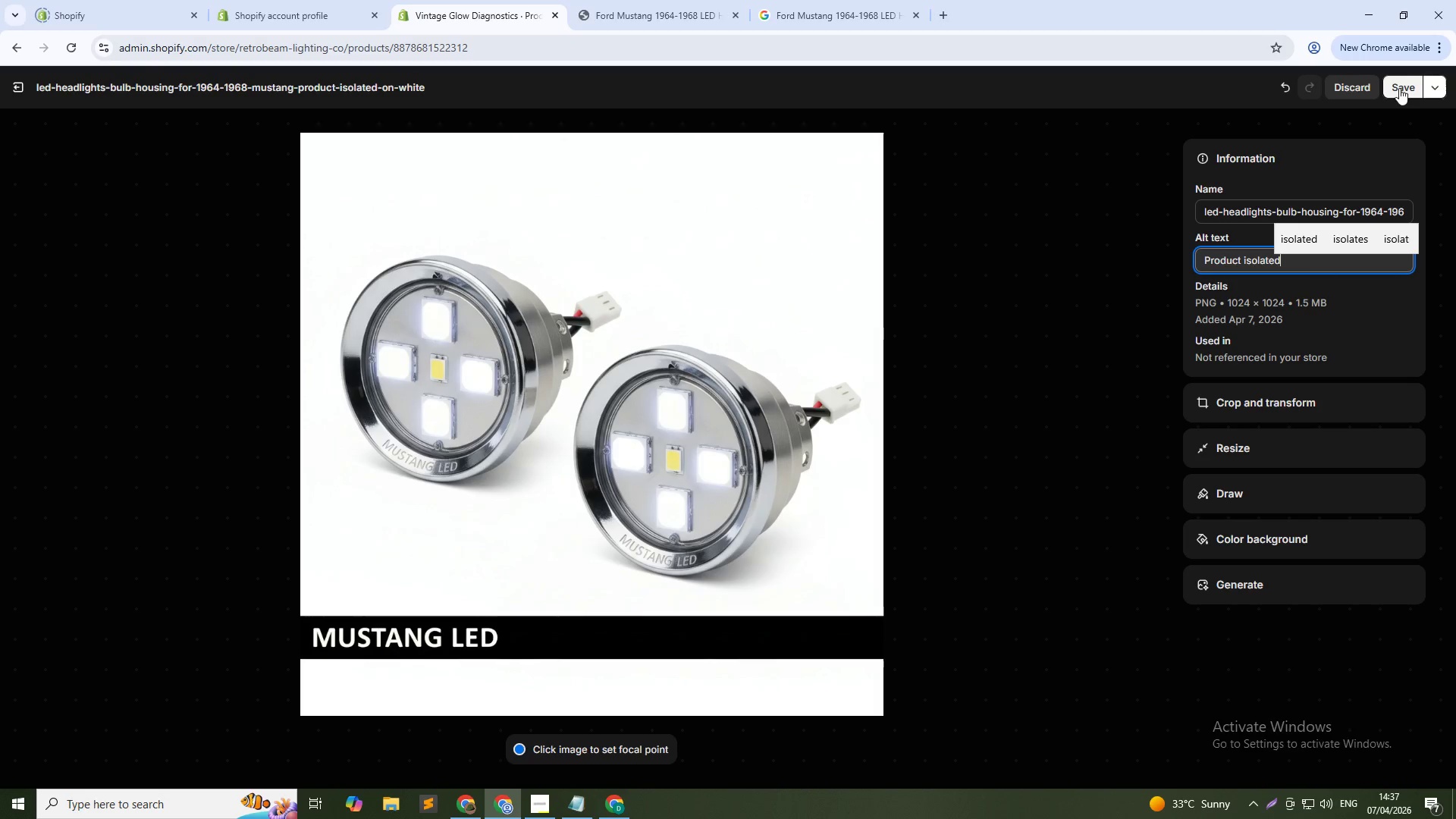 
left_click([1396, 90])
 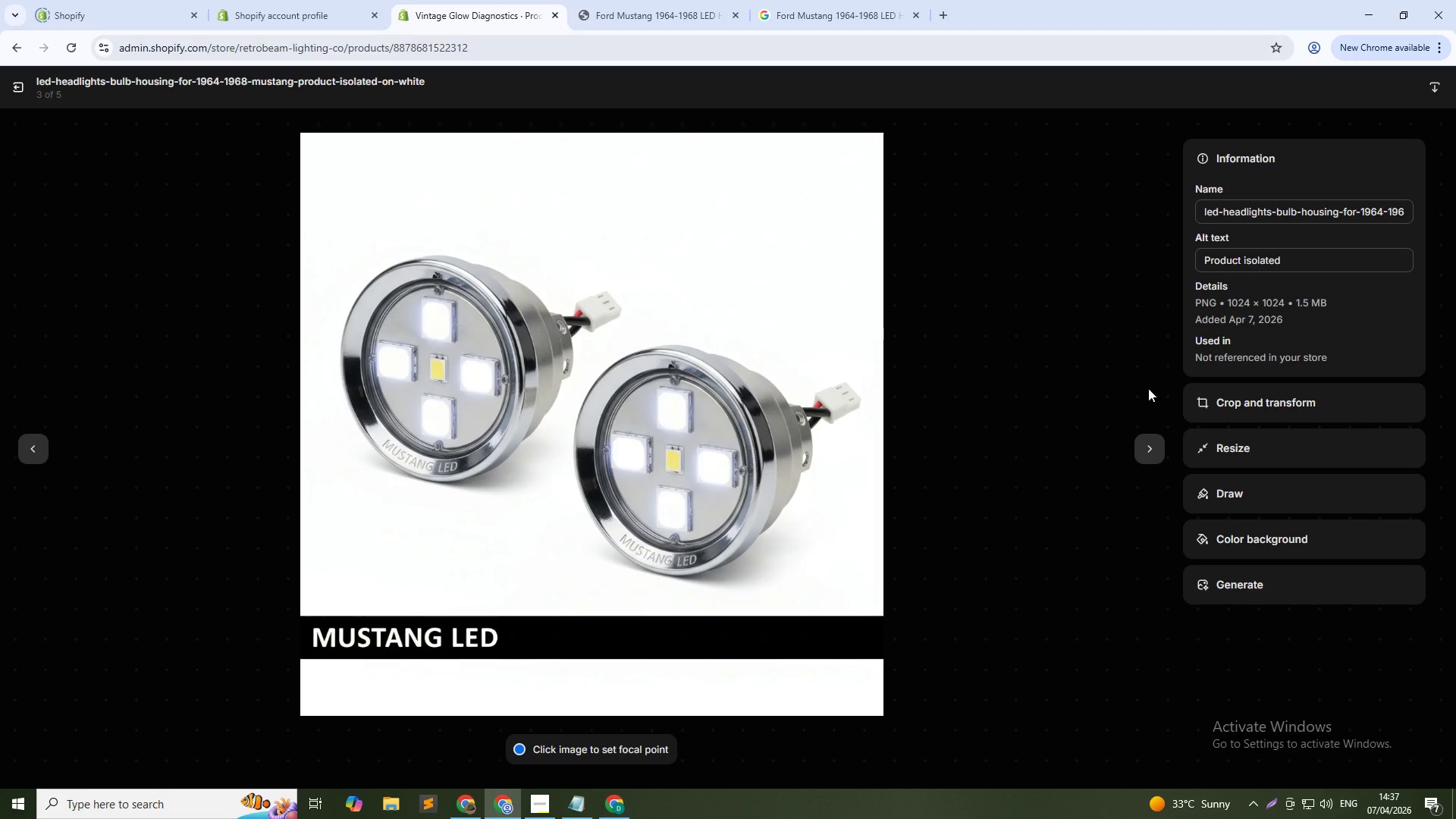 
left_click([1154, 446])
 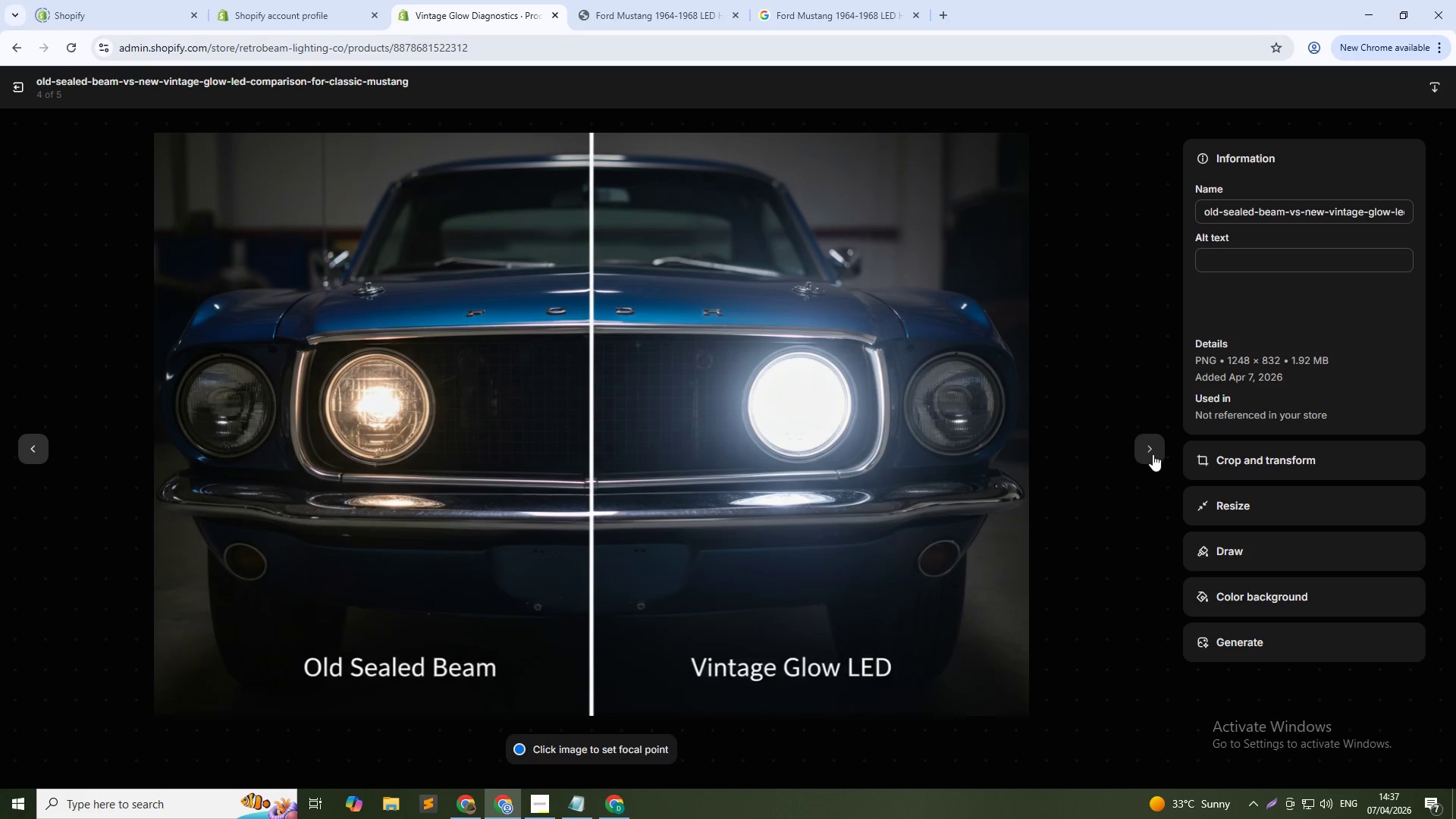 
left_click([1260, 266])
 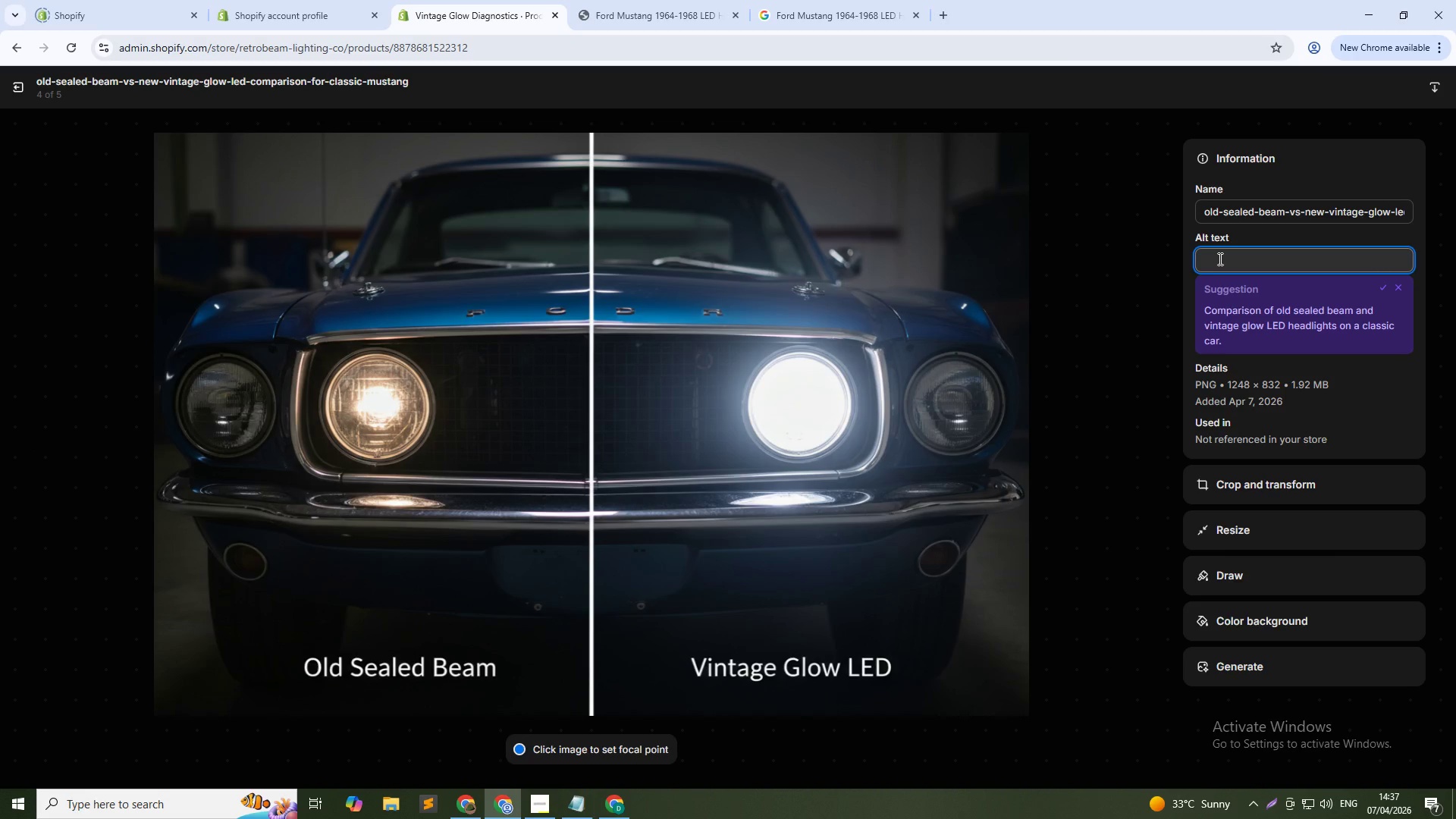 
type(Comparison View)
 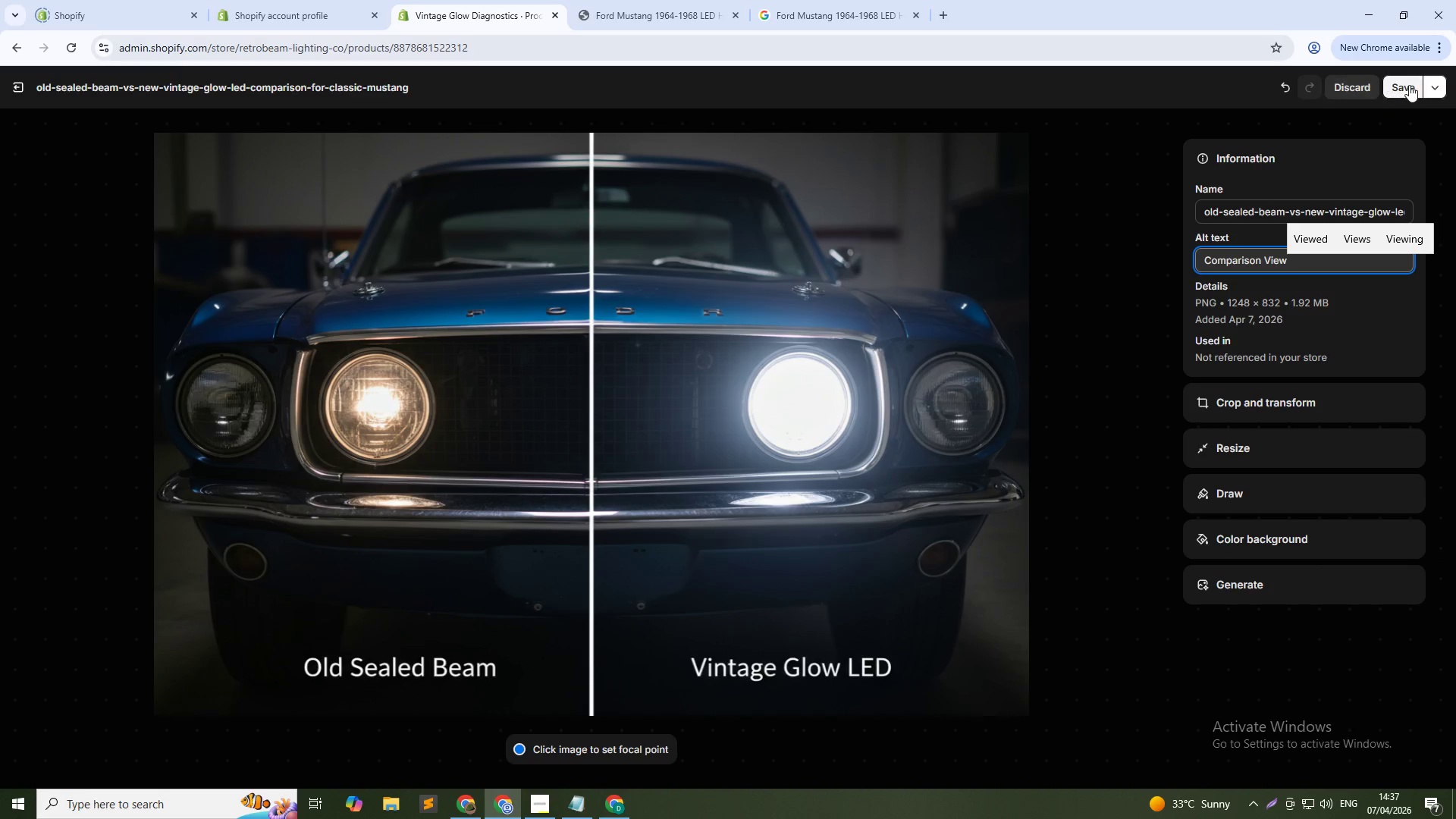 
left_click([1409, 85])
 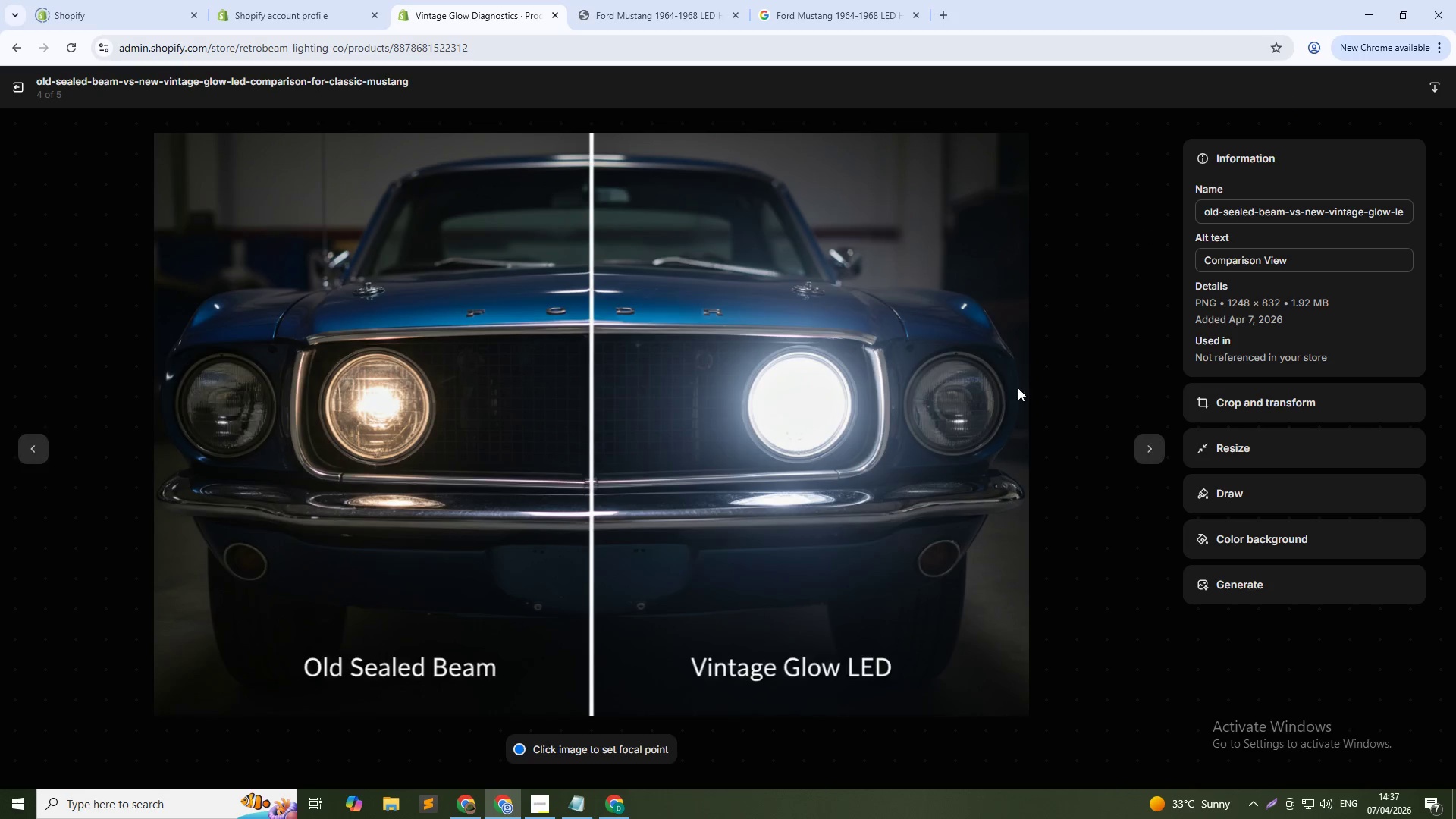 
left_click([1153, 439])
 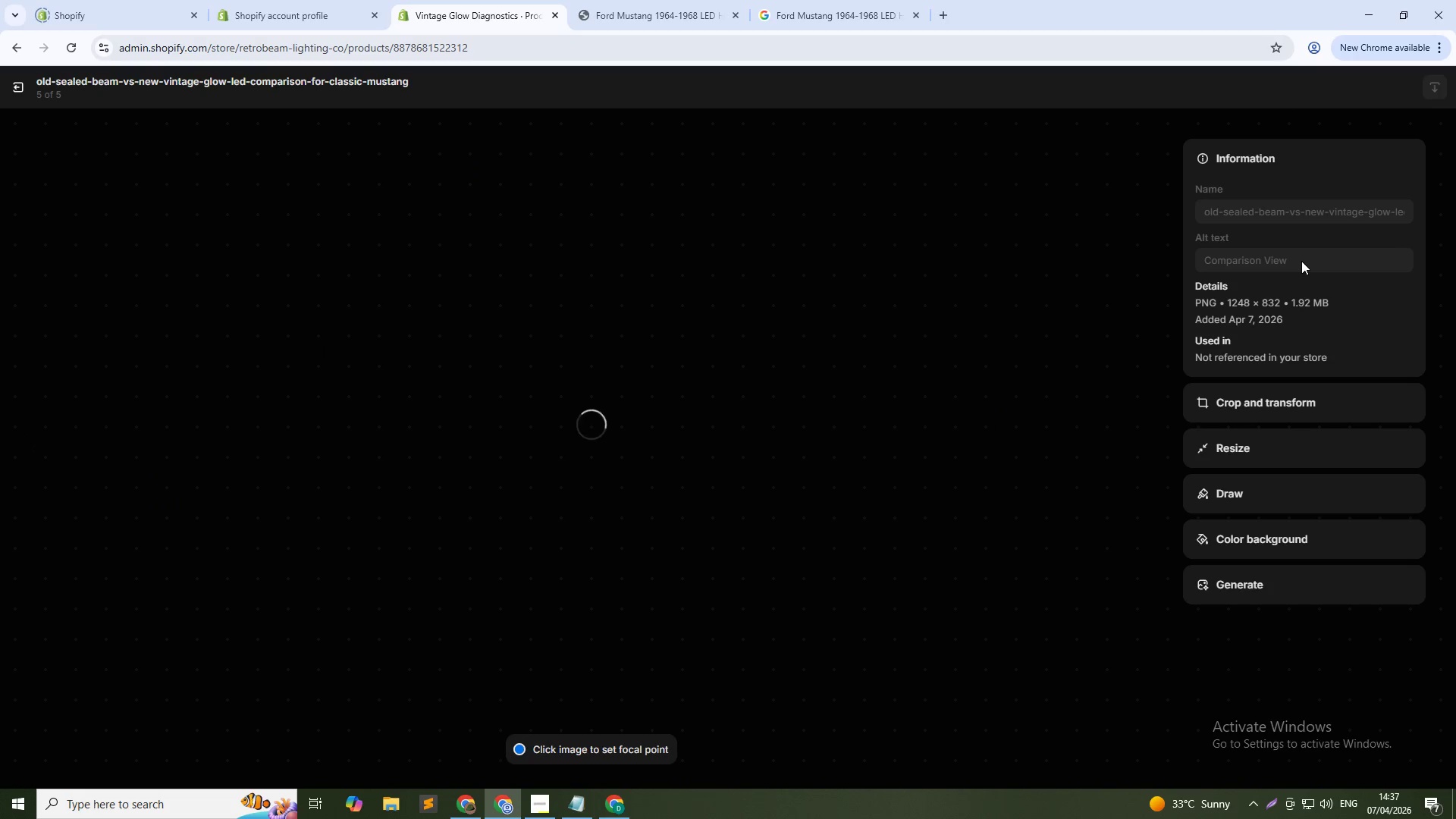 
left_click([1301, 261])
 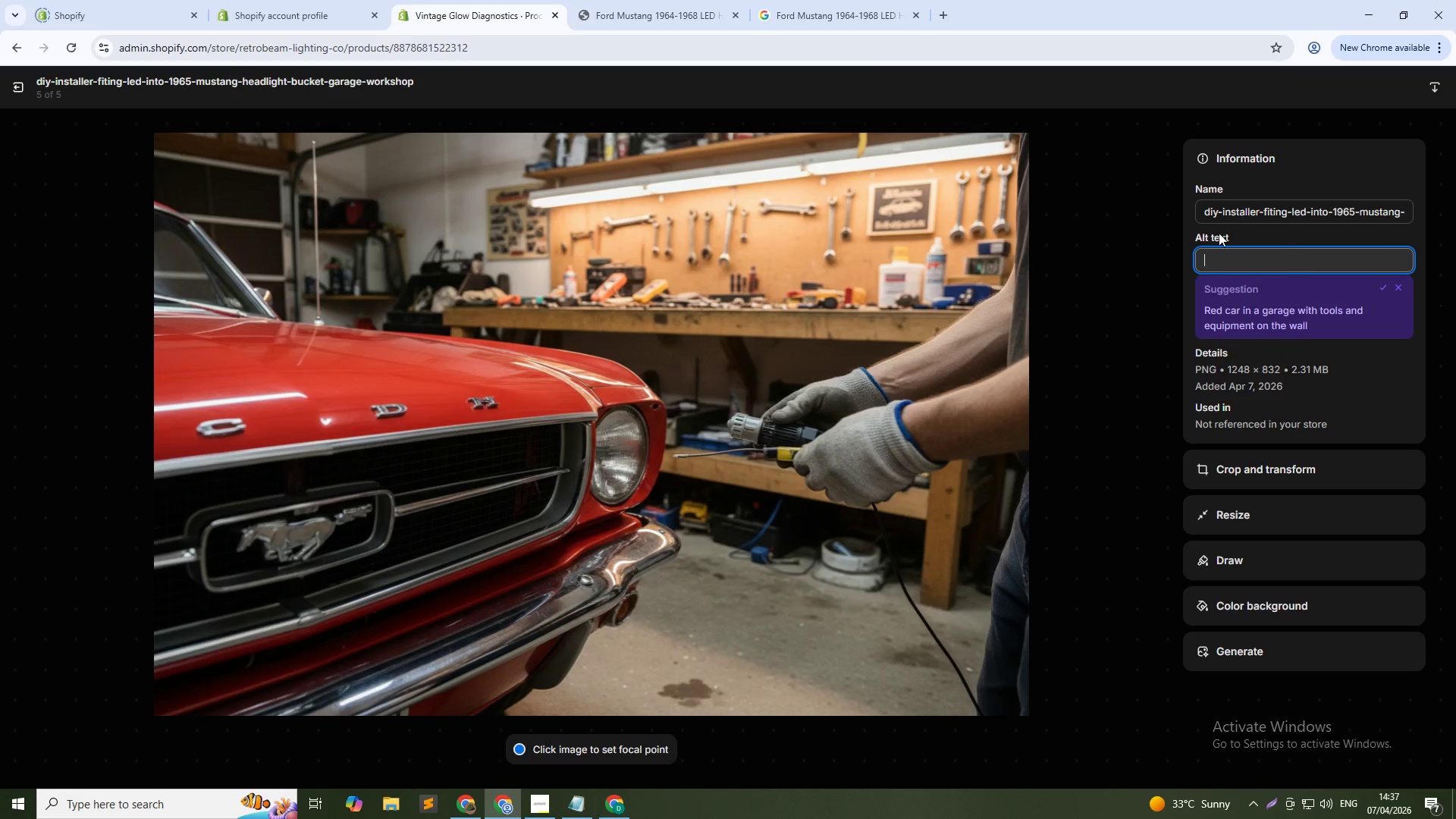 
type(Install prodce)
key(Backspace)
key(Backspace)
key(Backspace)
type(cess)
 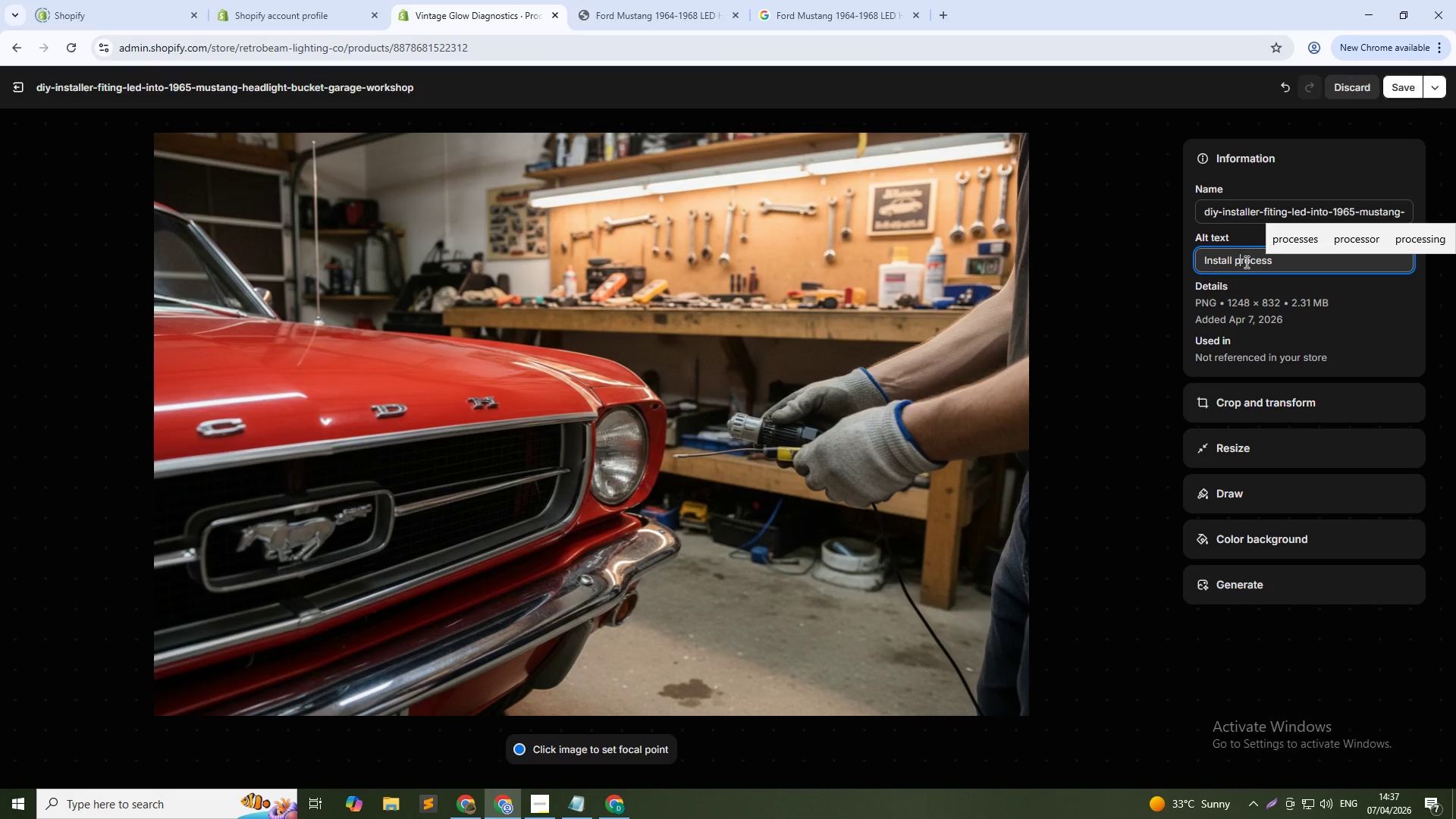 
key(Backspace)
 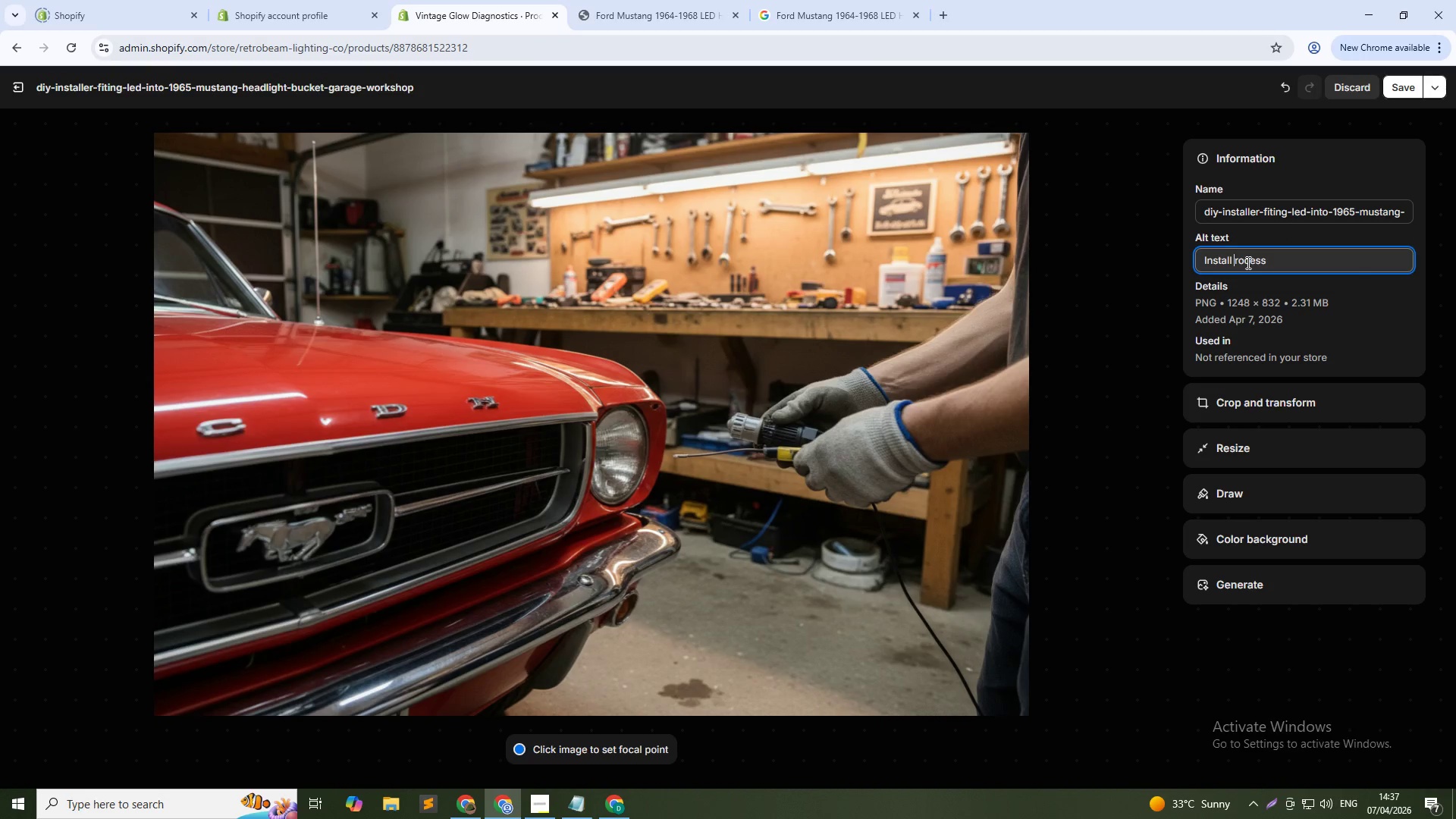 
key(Shift+ShiftLeft)
 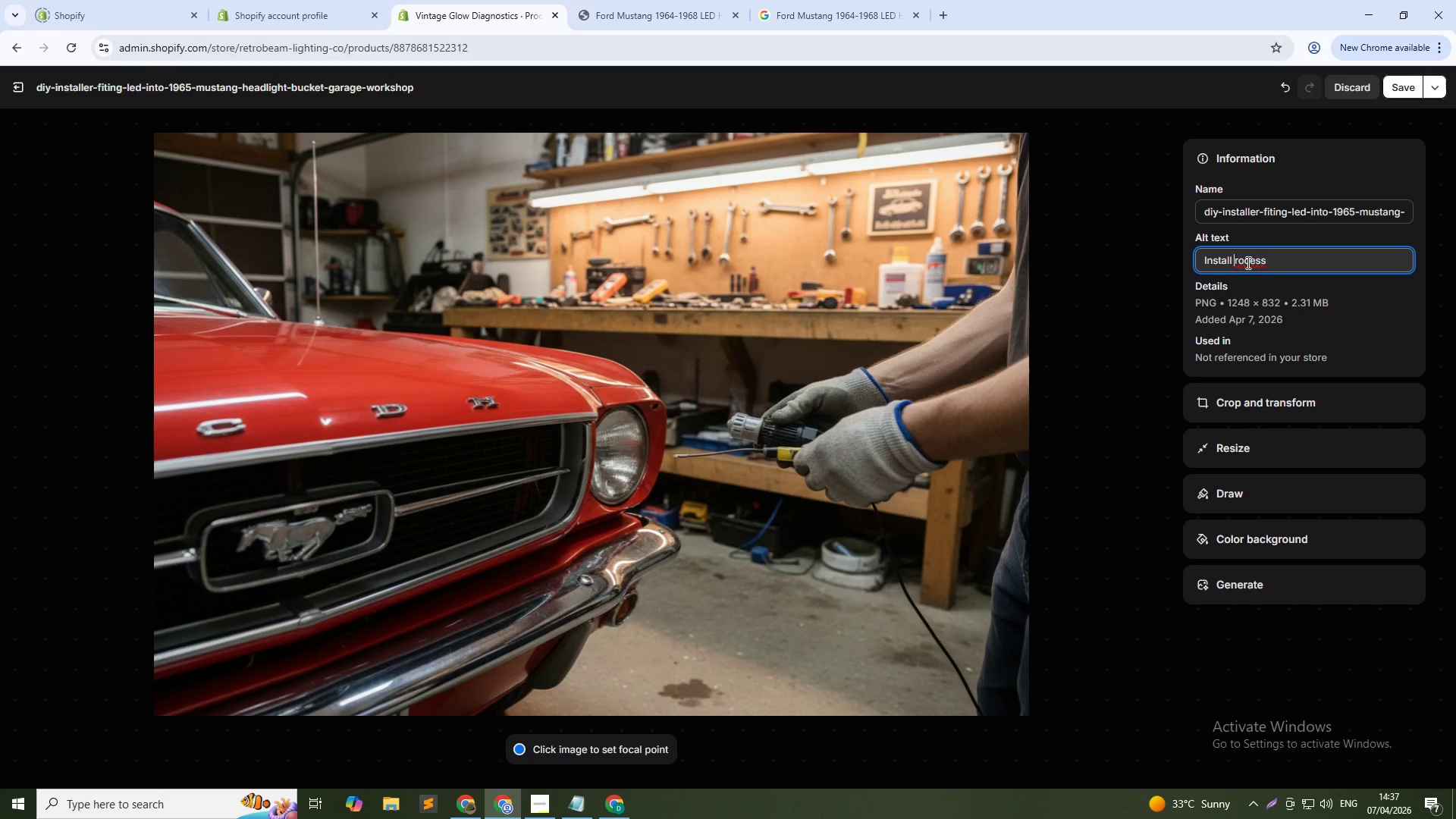 
key(Shift+P)
 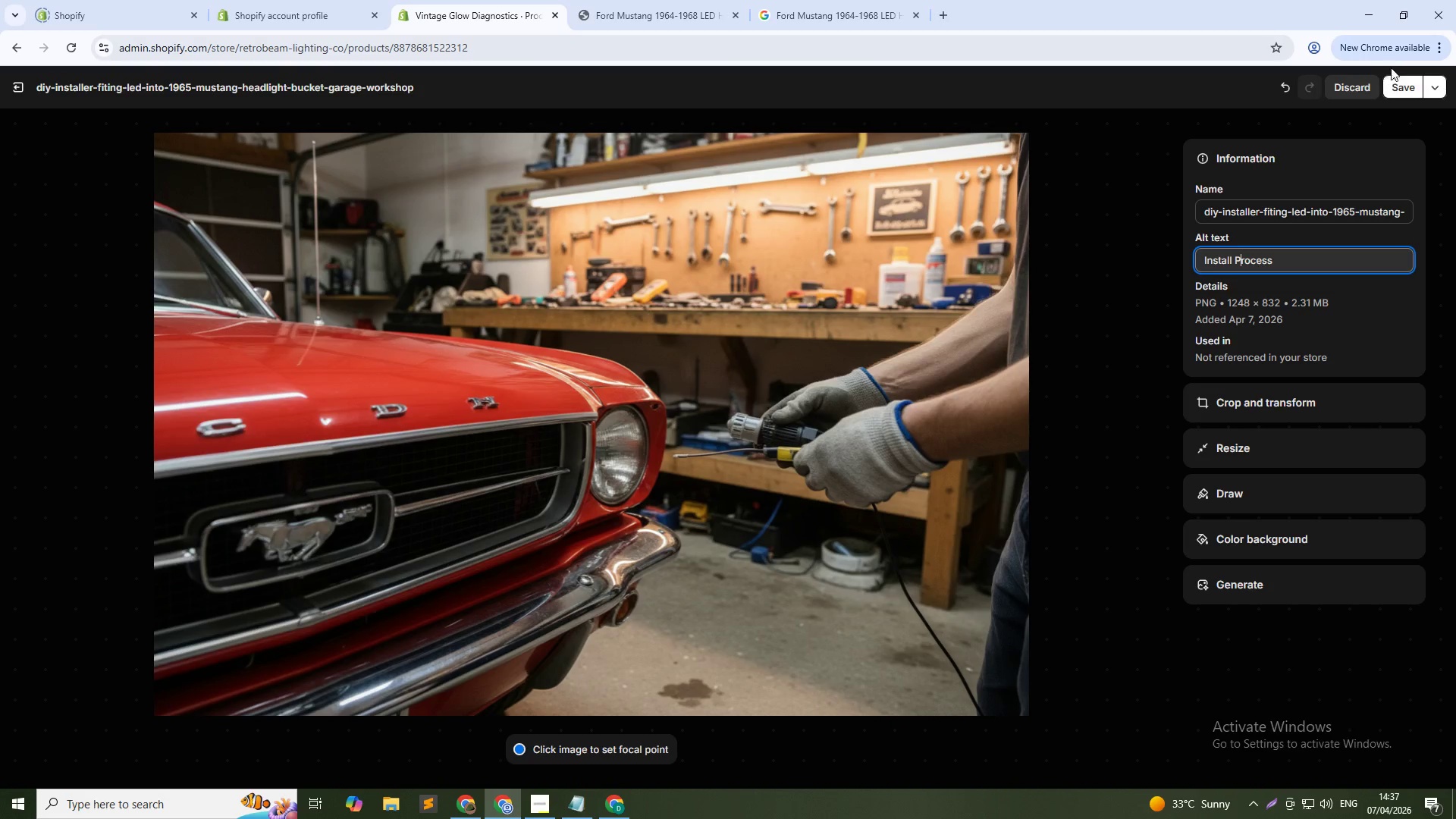 
left_click([1400, 79])
 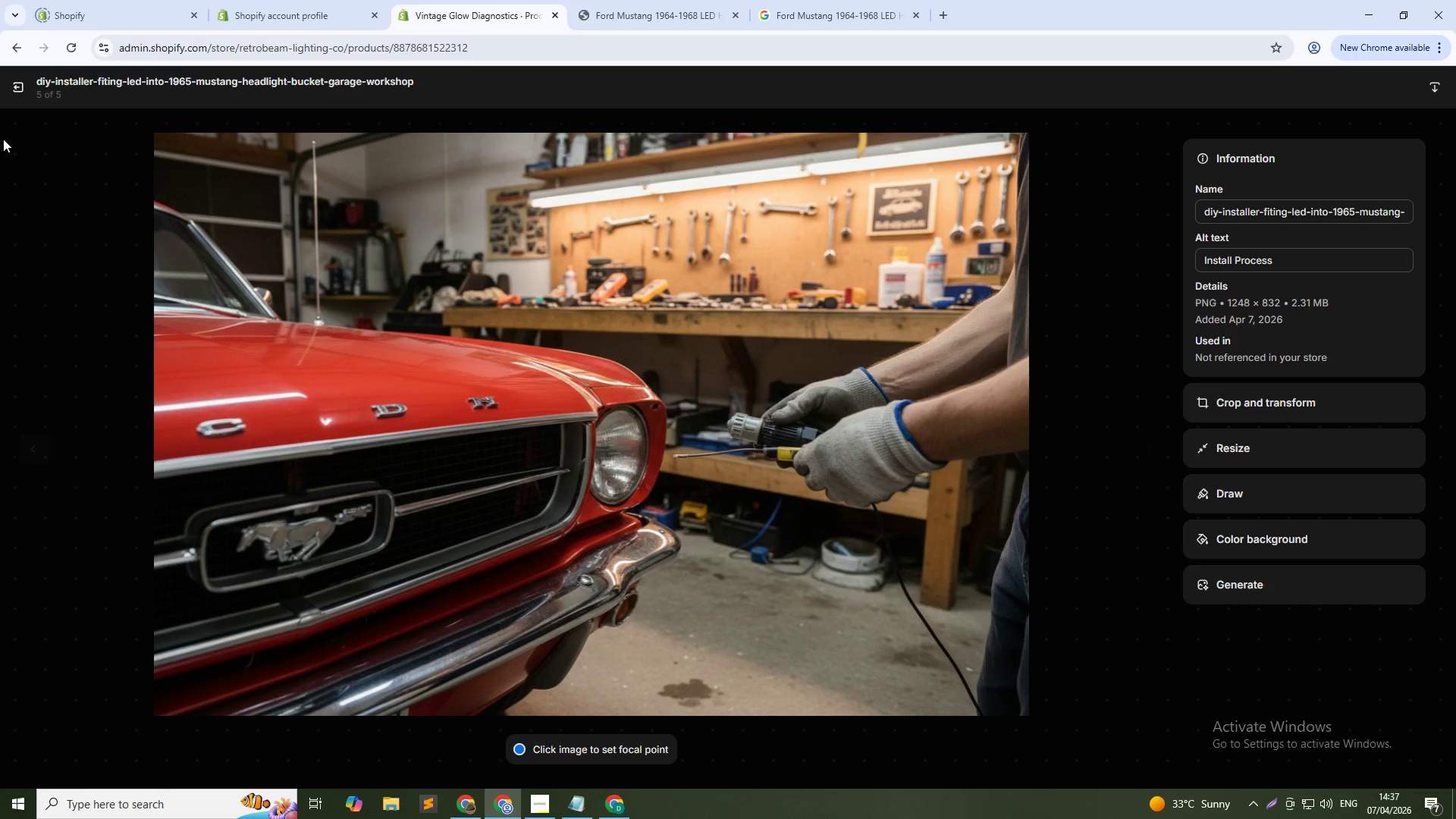 
left_click([17, 86])
 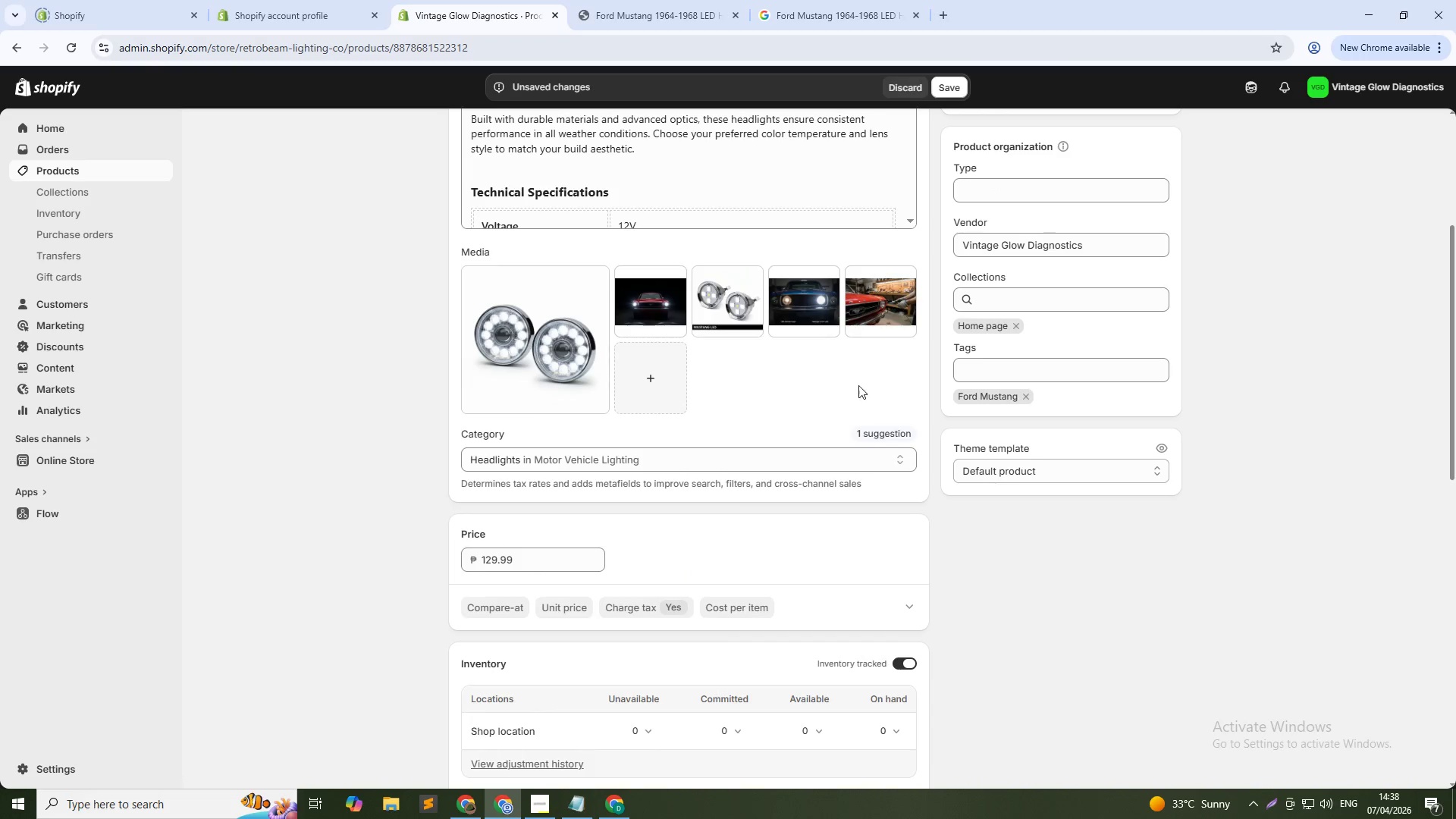 
wait(6.44)
 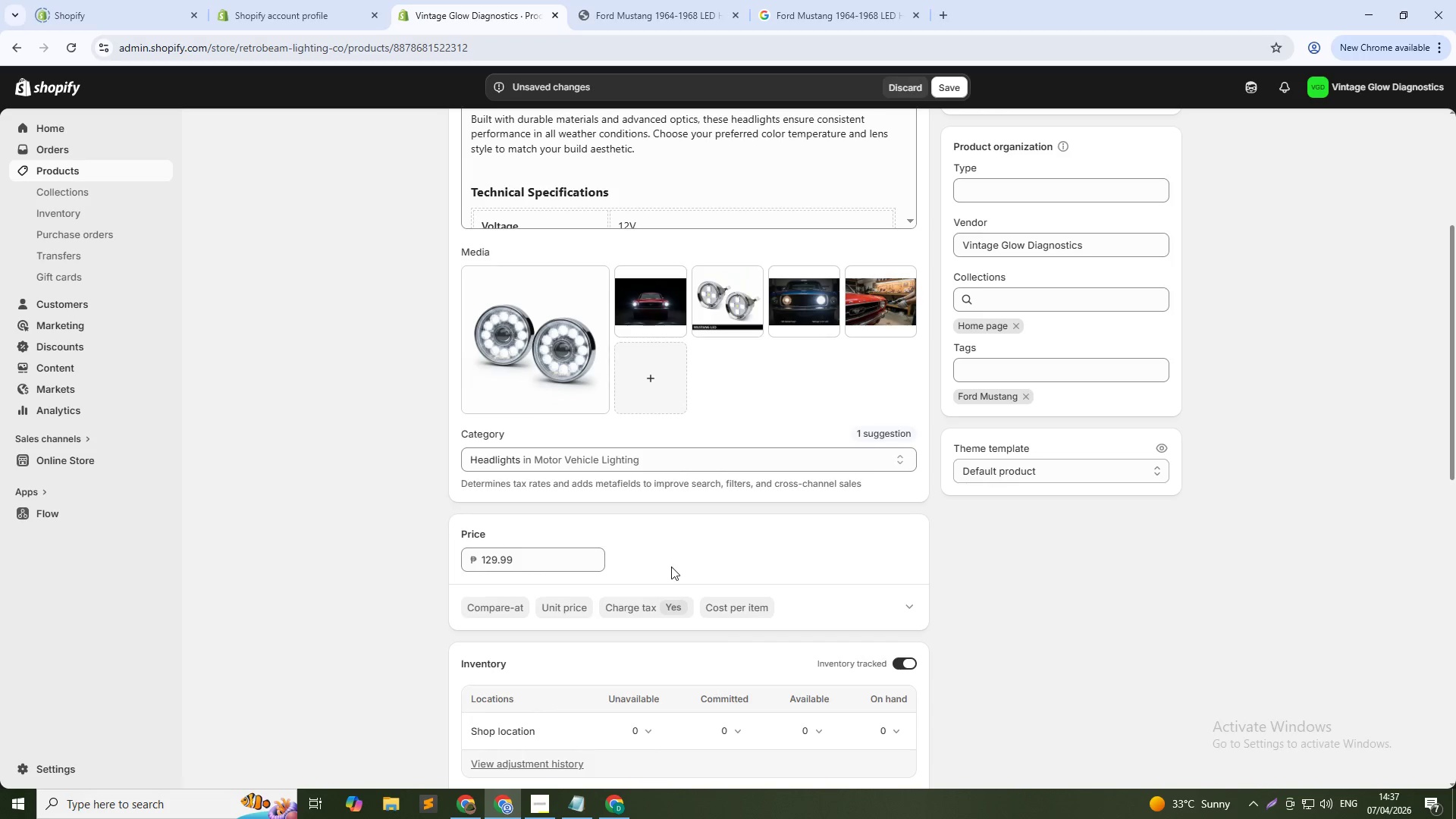 
left_click([996, 186])
 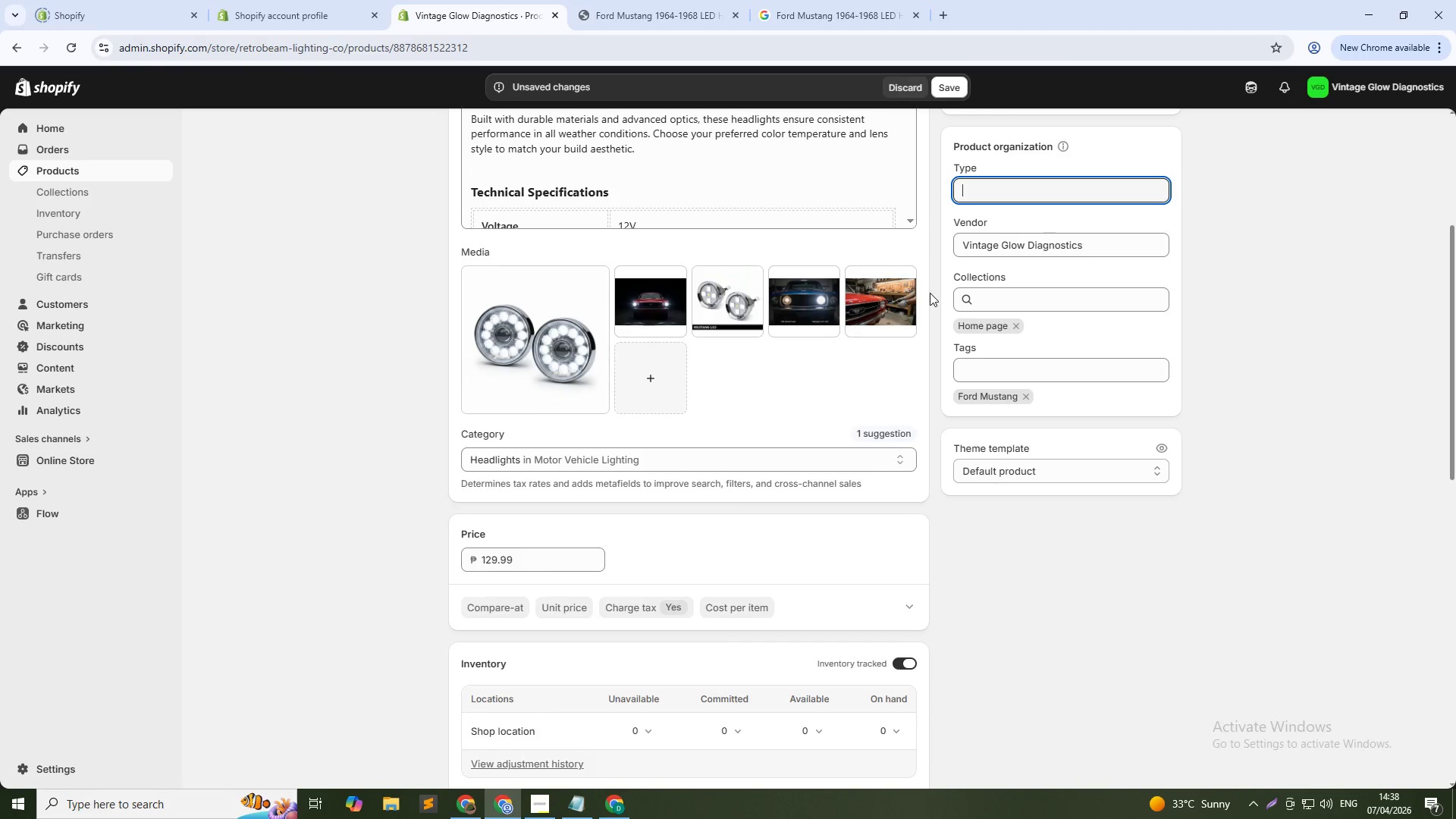 
type(Mustang Headlight)
 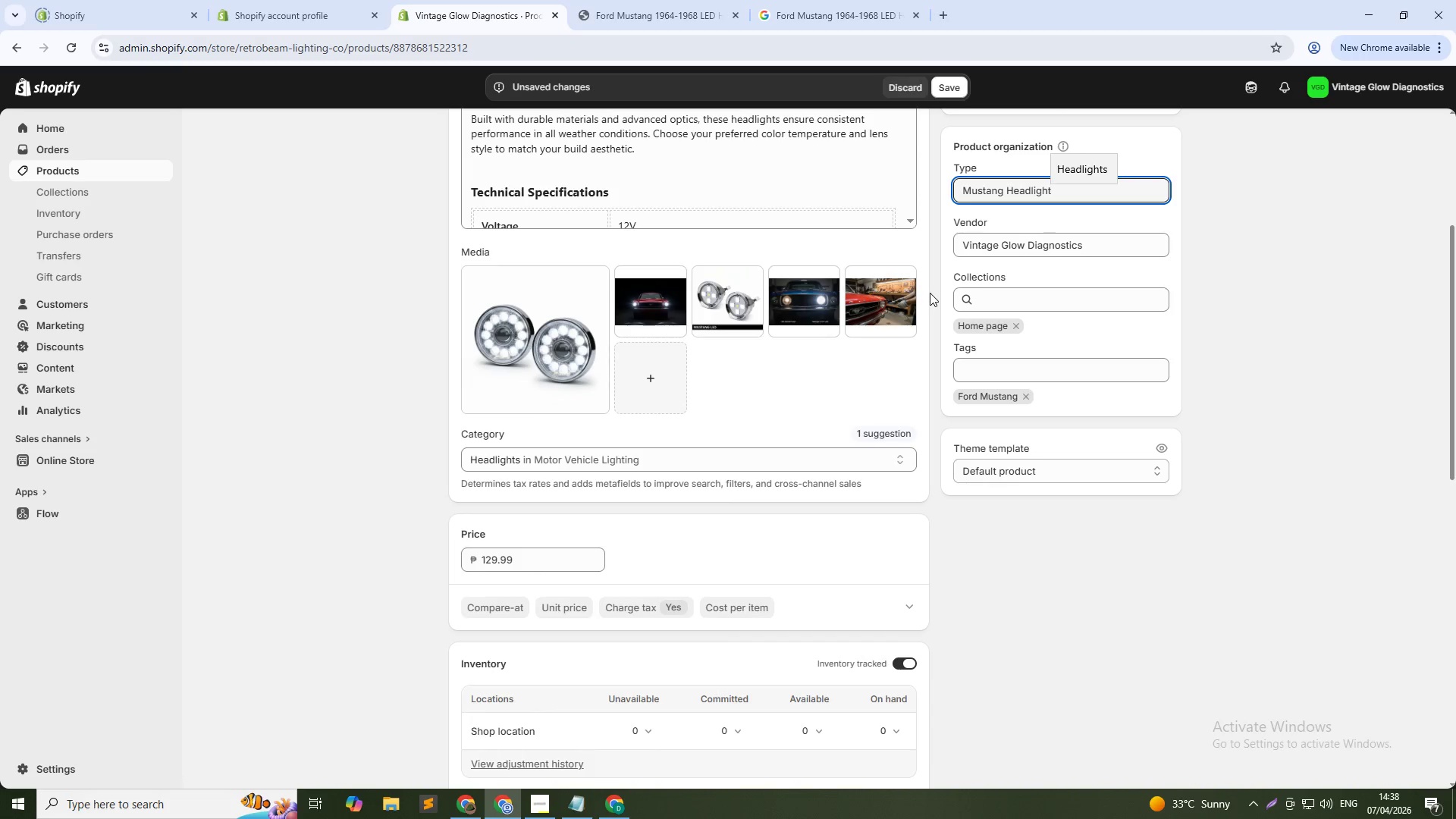 
scroll: coordinate [694, 548], scroll_direction: down, amount: 17.0
 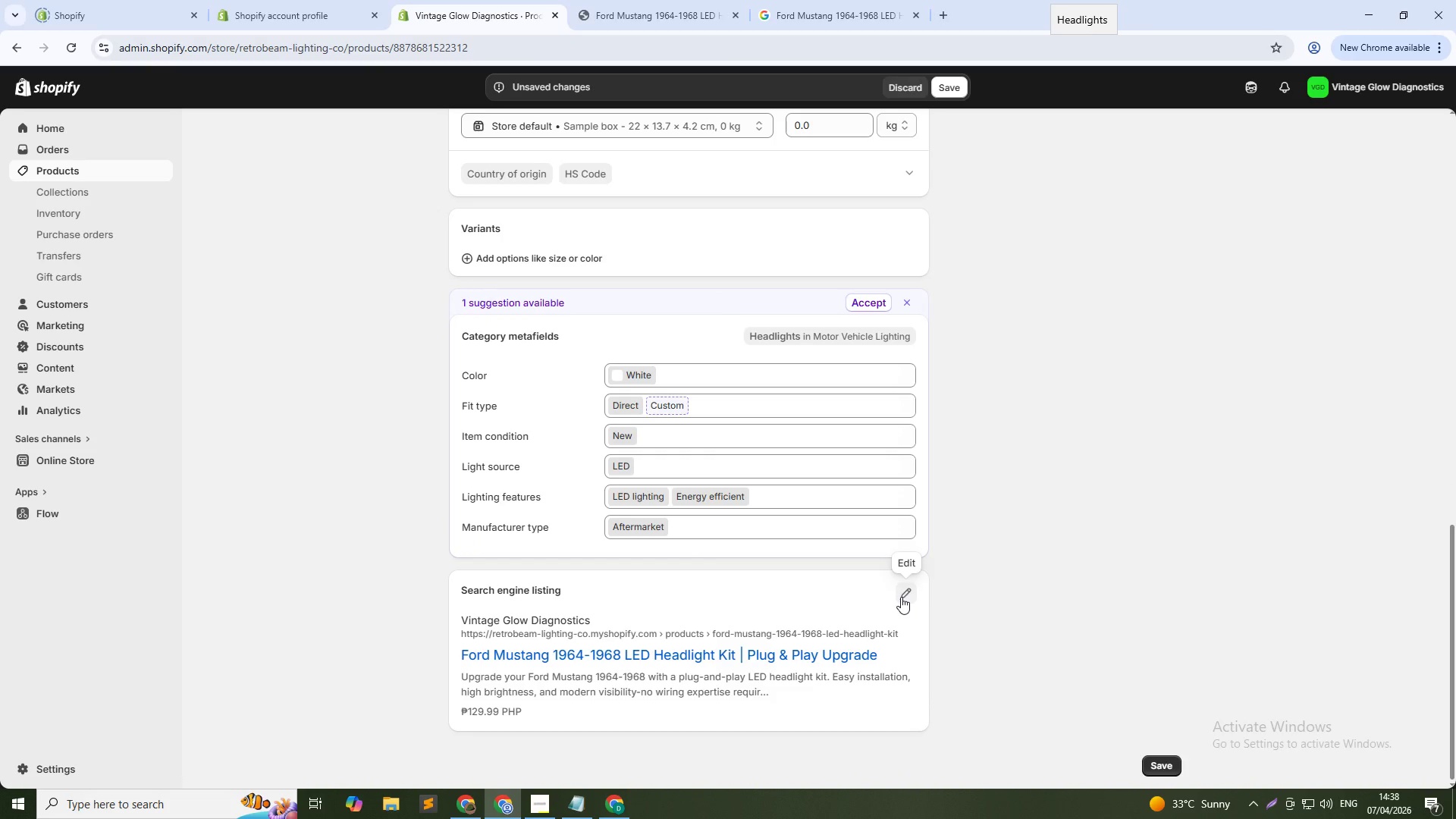 
left_click([901, 597])
 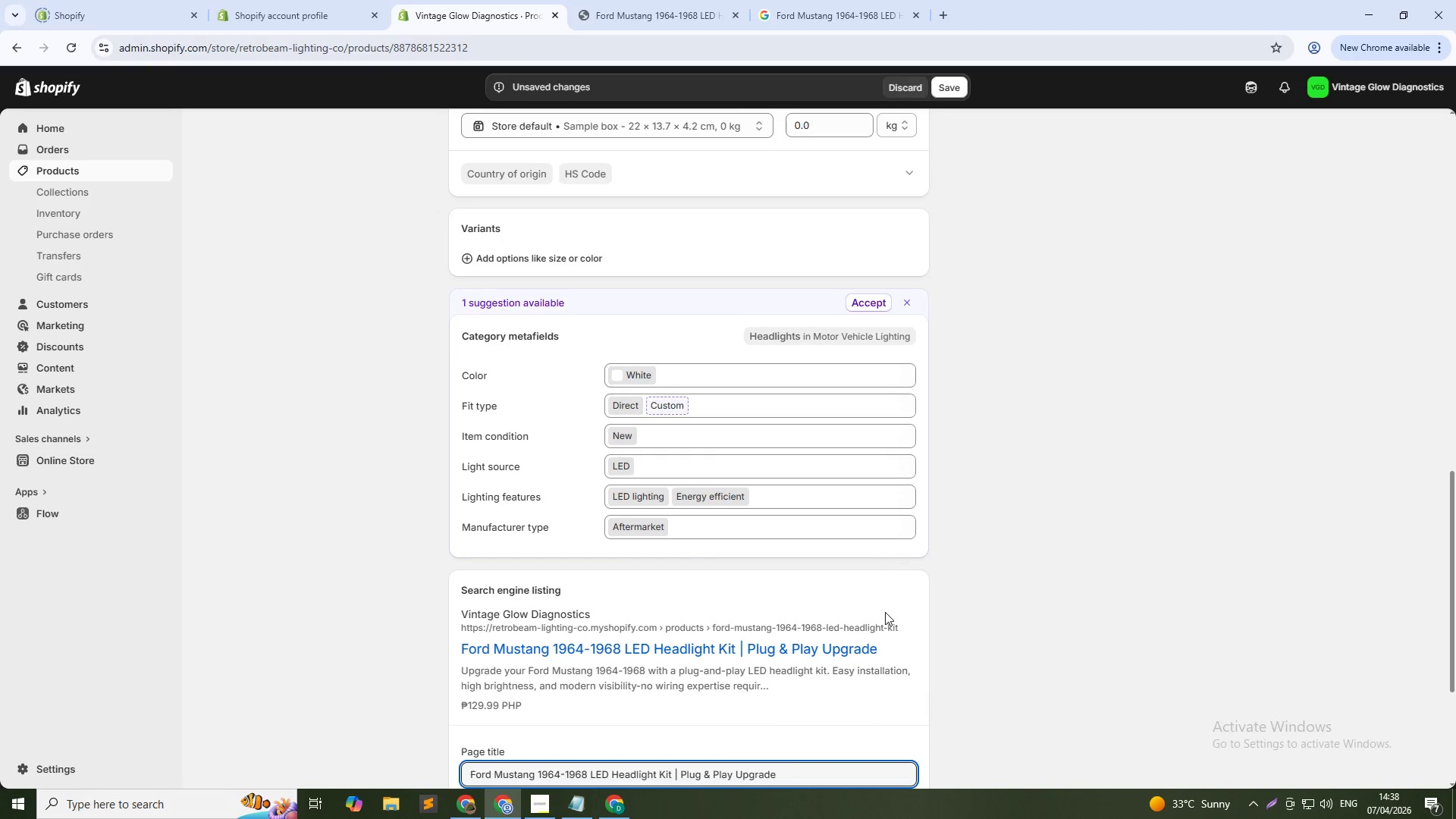 
scroll: coordinate [644, 669], scroll_direction: down, amount: 7.0
 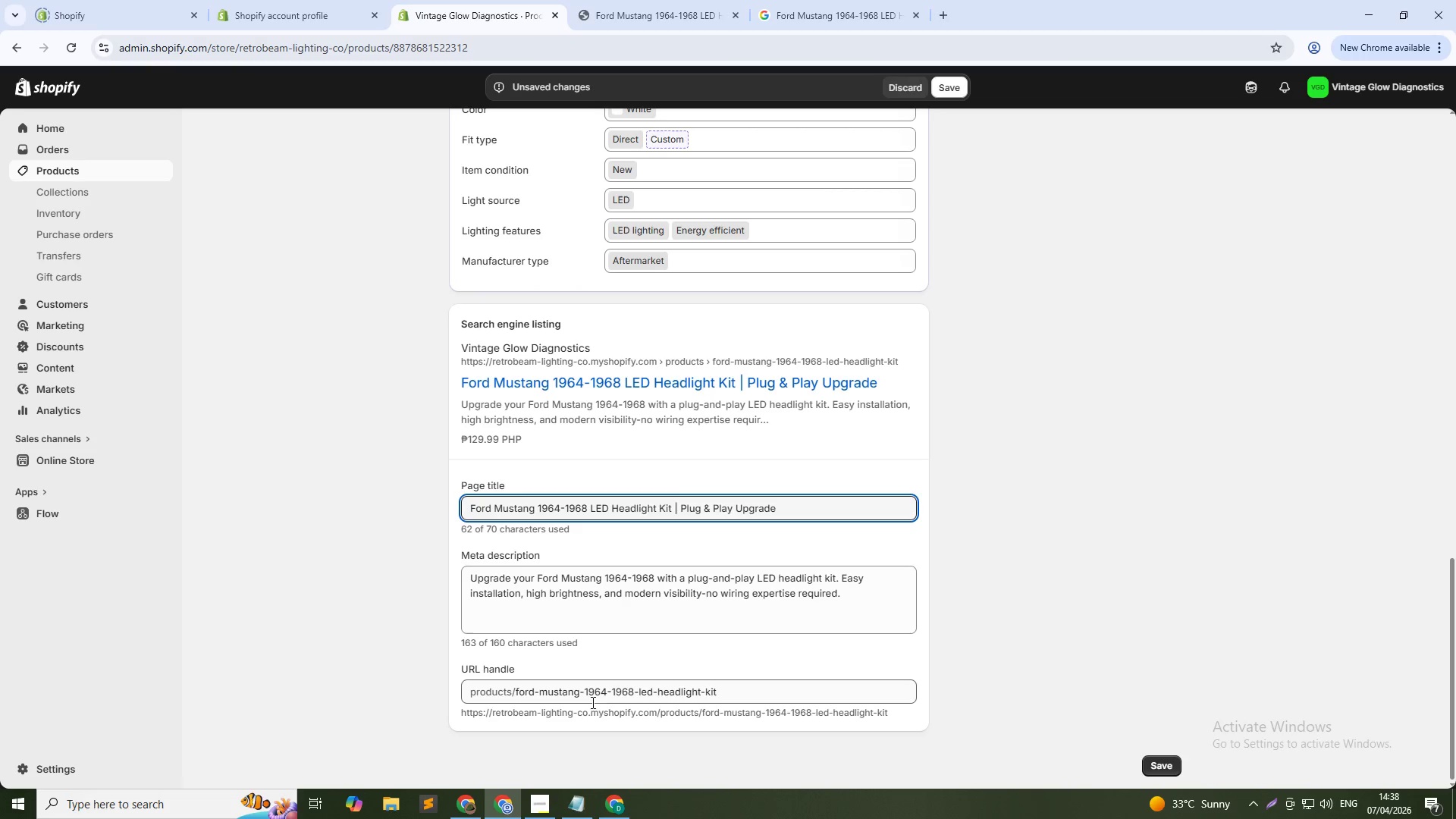 
wait(9.04)
 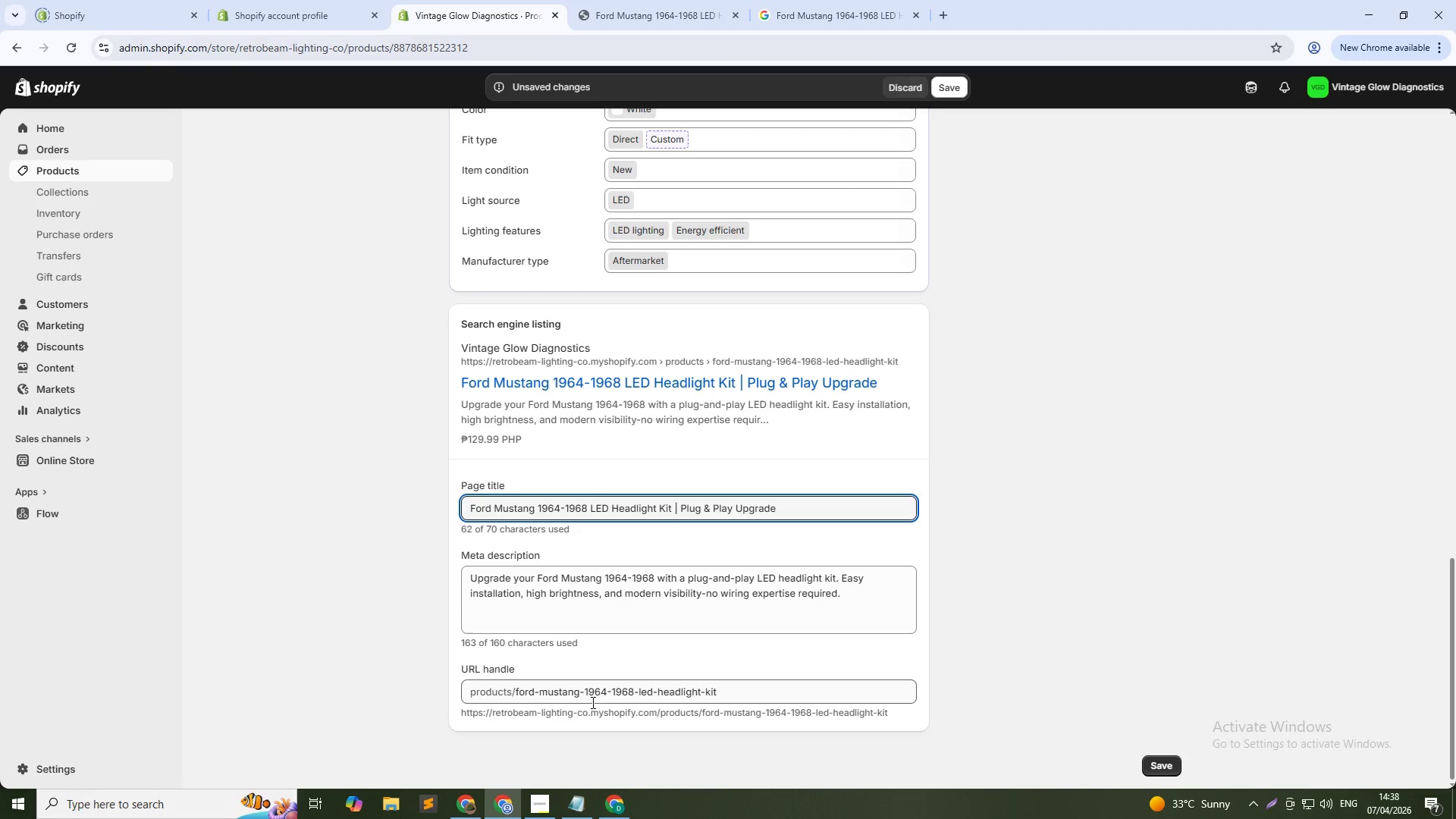 
left_click([518, 692])
 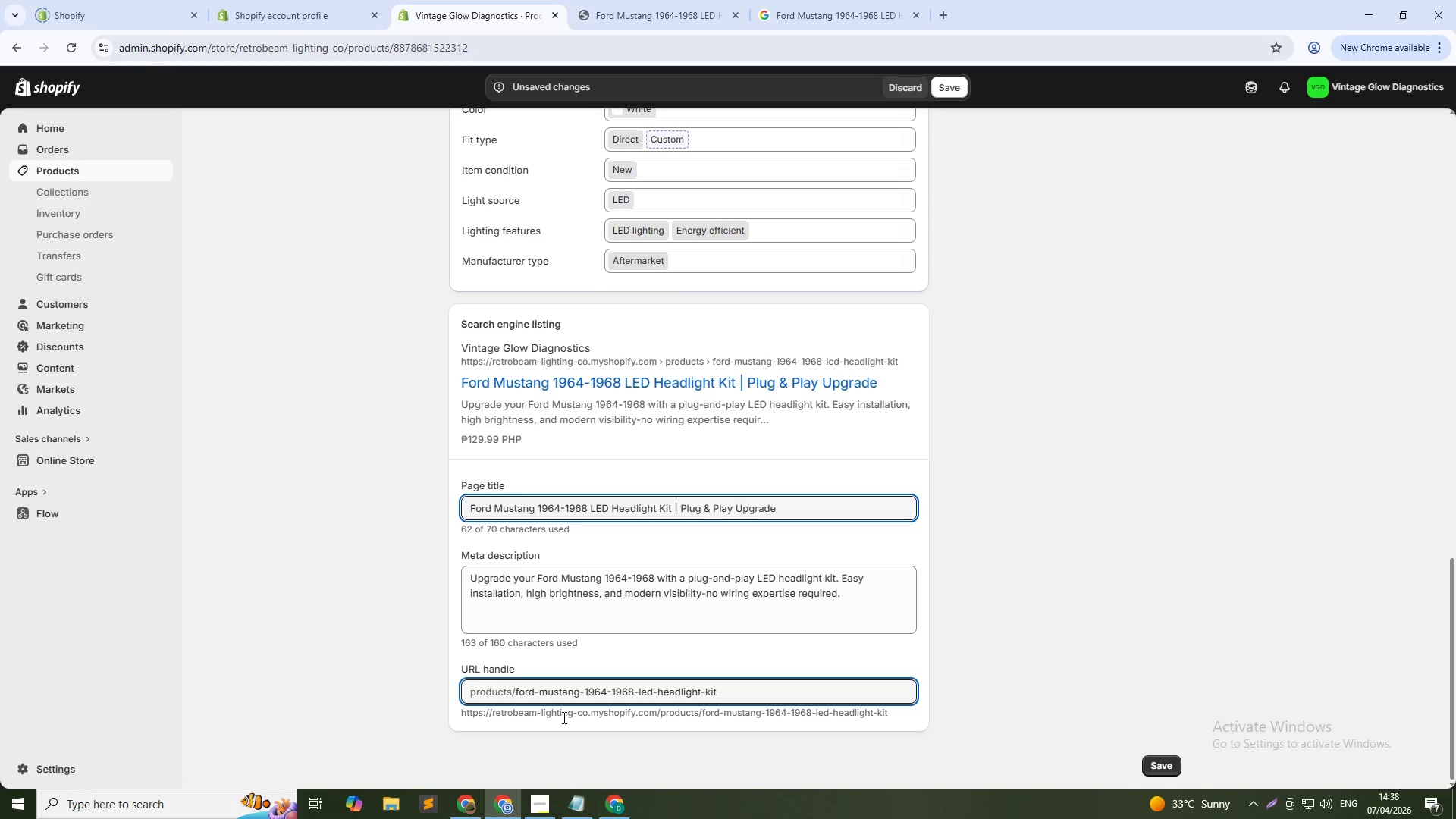 
key(ArrowLeft)
 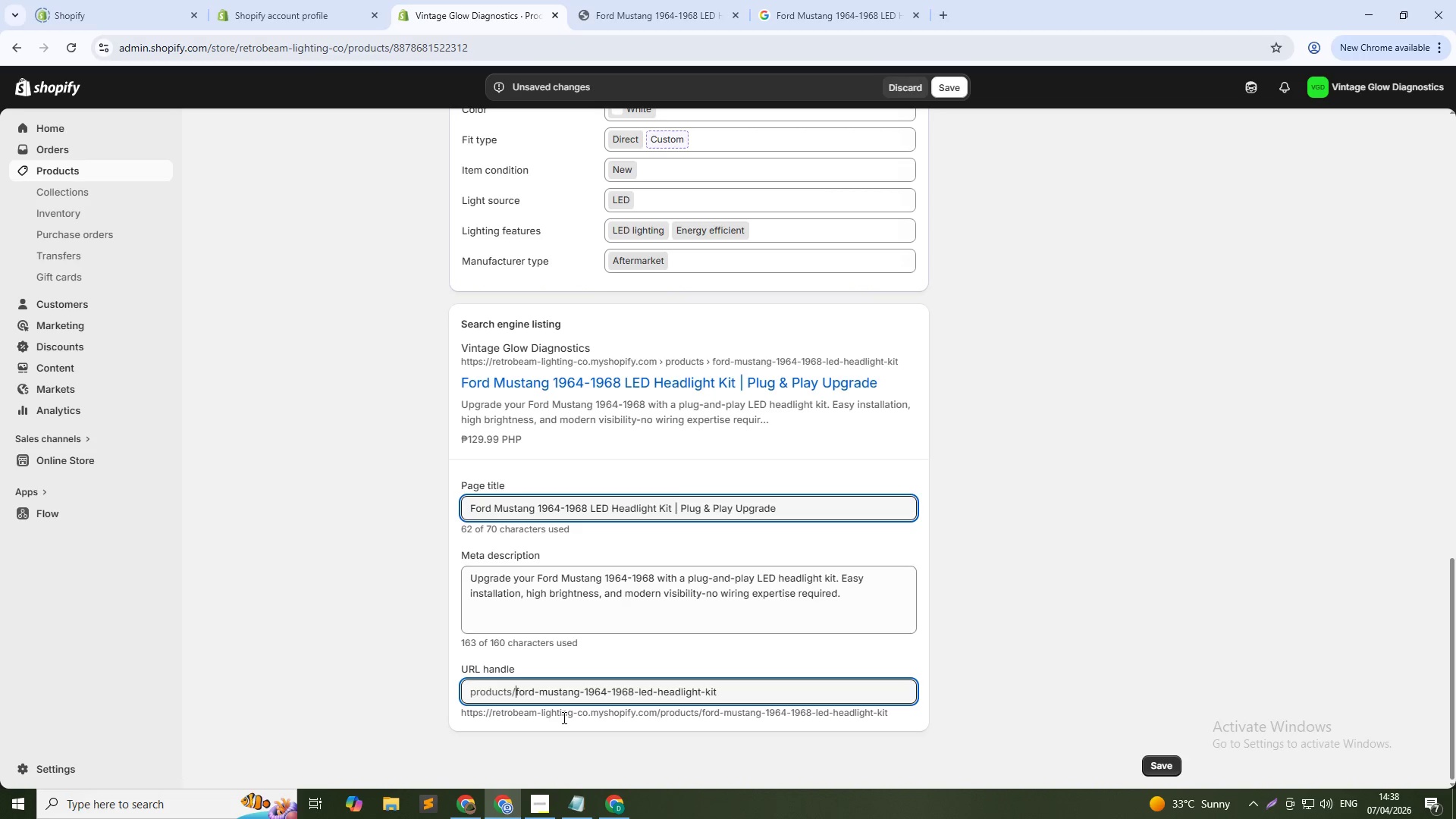 
type(vintage-glow-)
 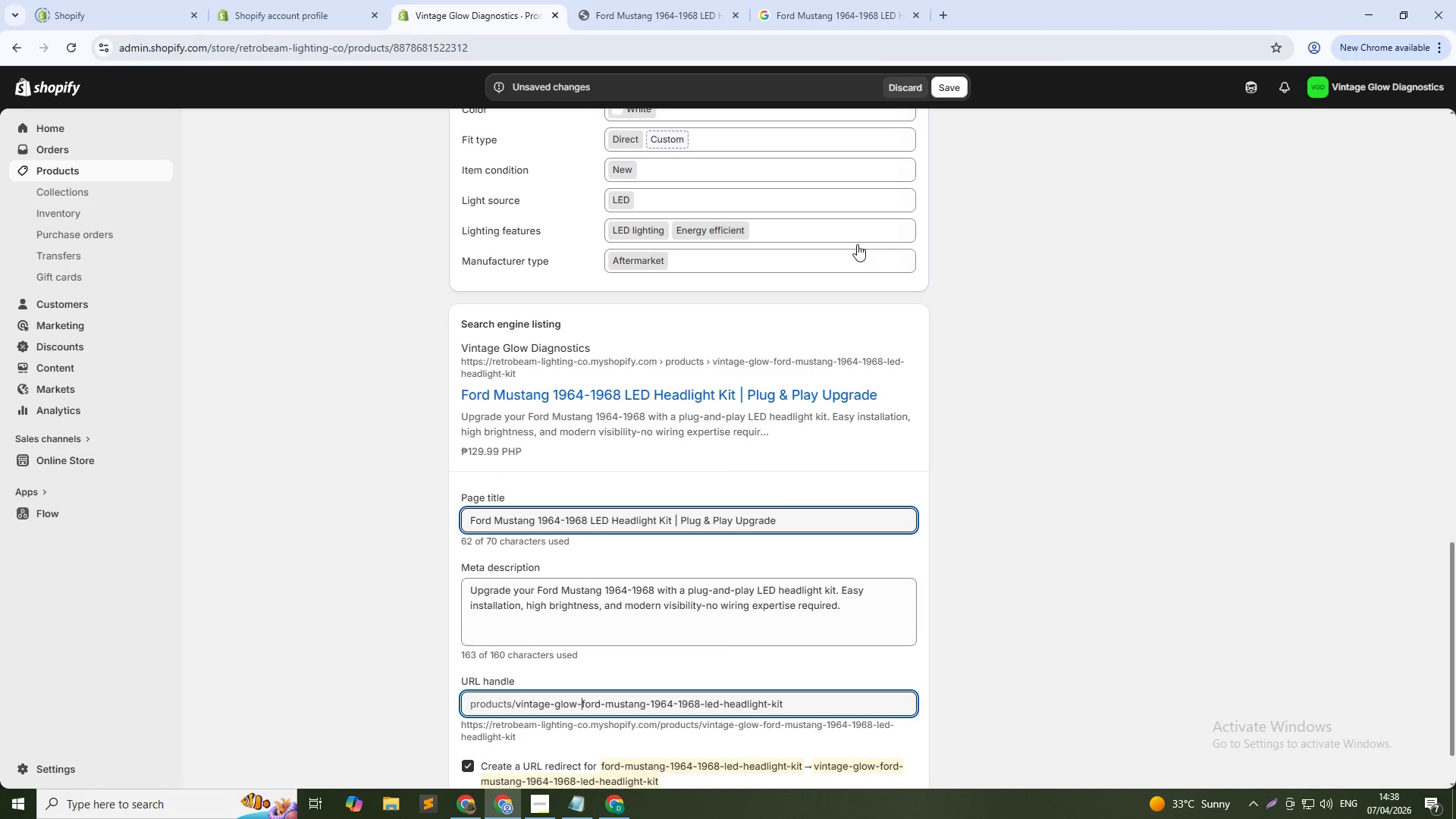 
left_click([942, 89])
 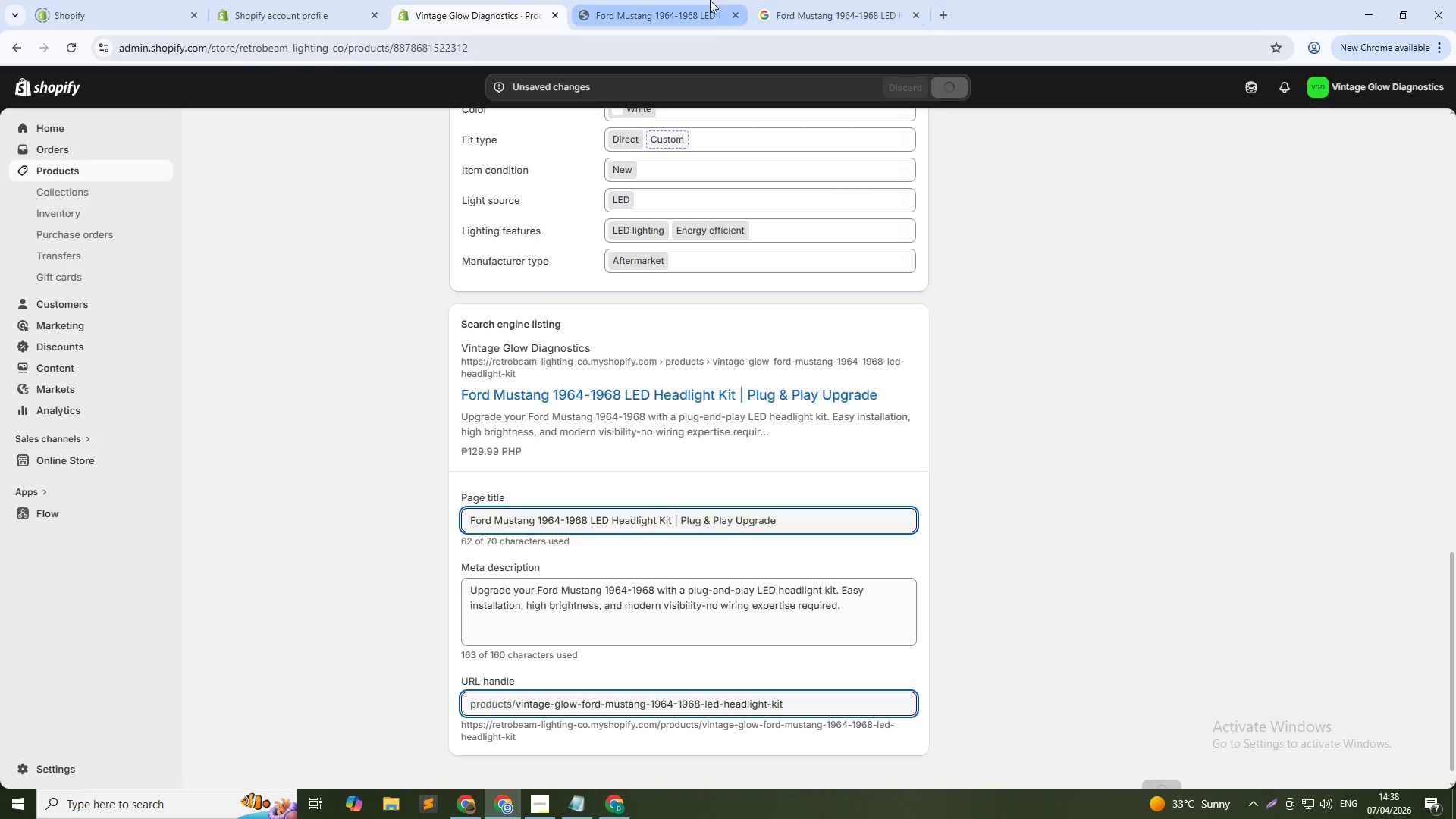 
wait(7.77)
 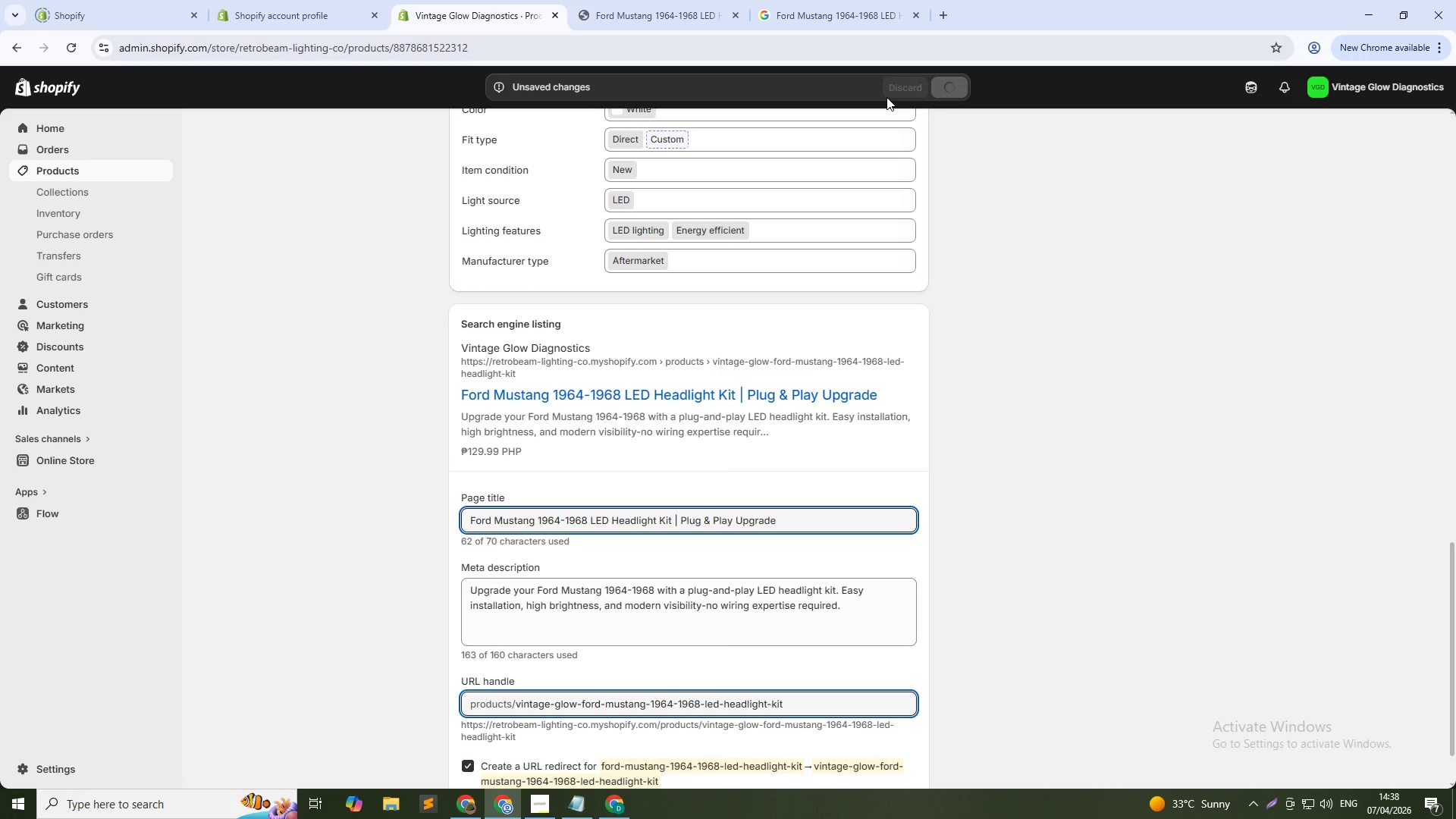 
left_click([718, 0])
 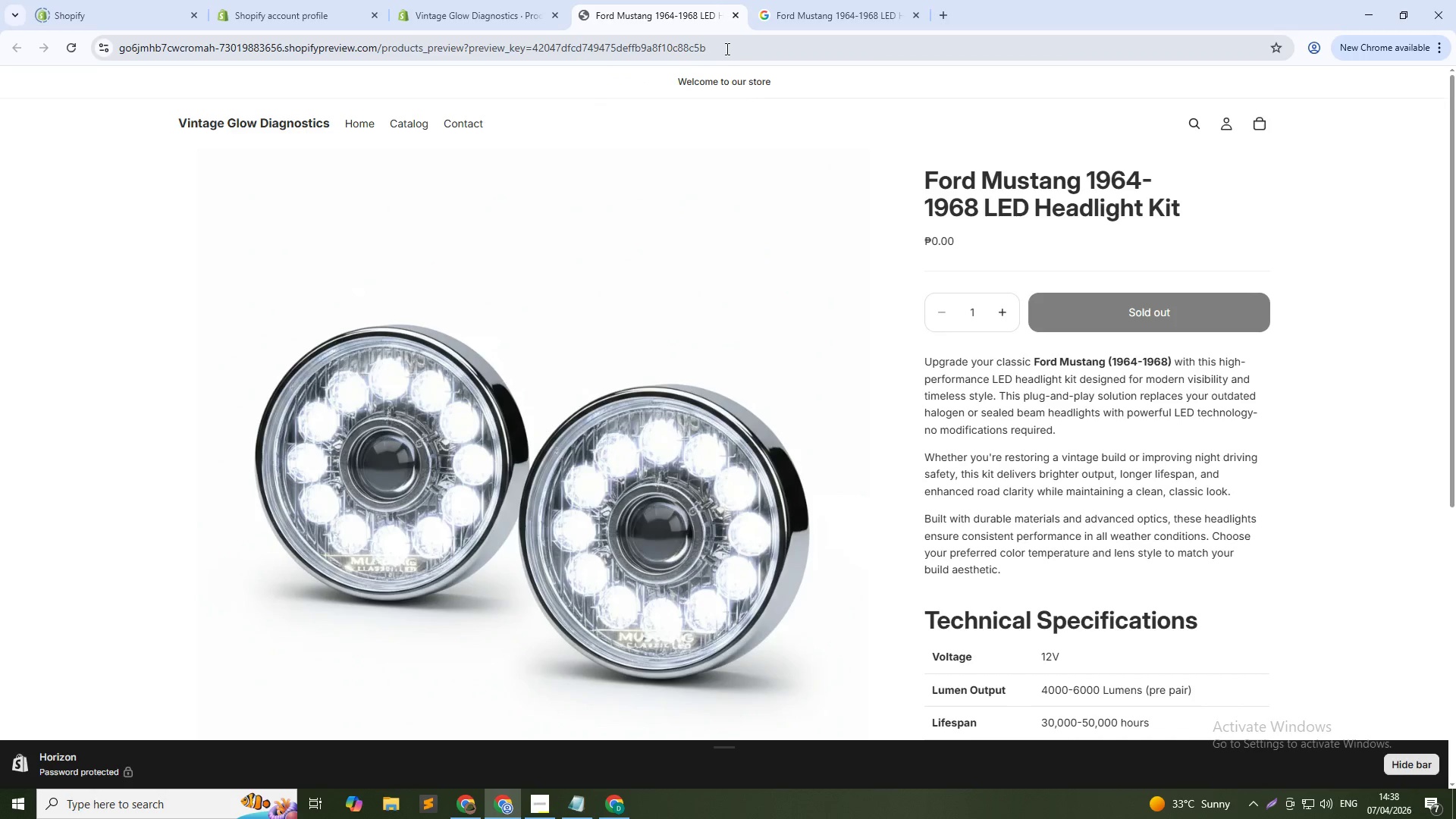 
left_click([726, 49])
 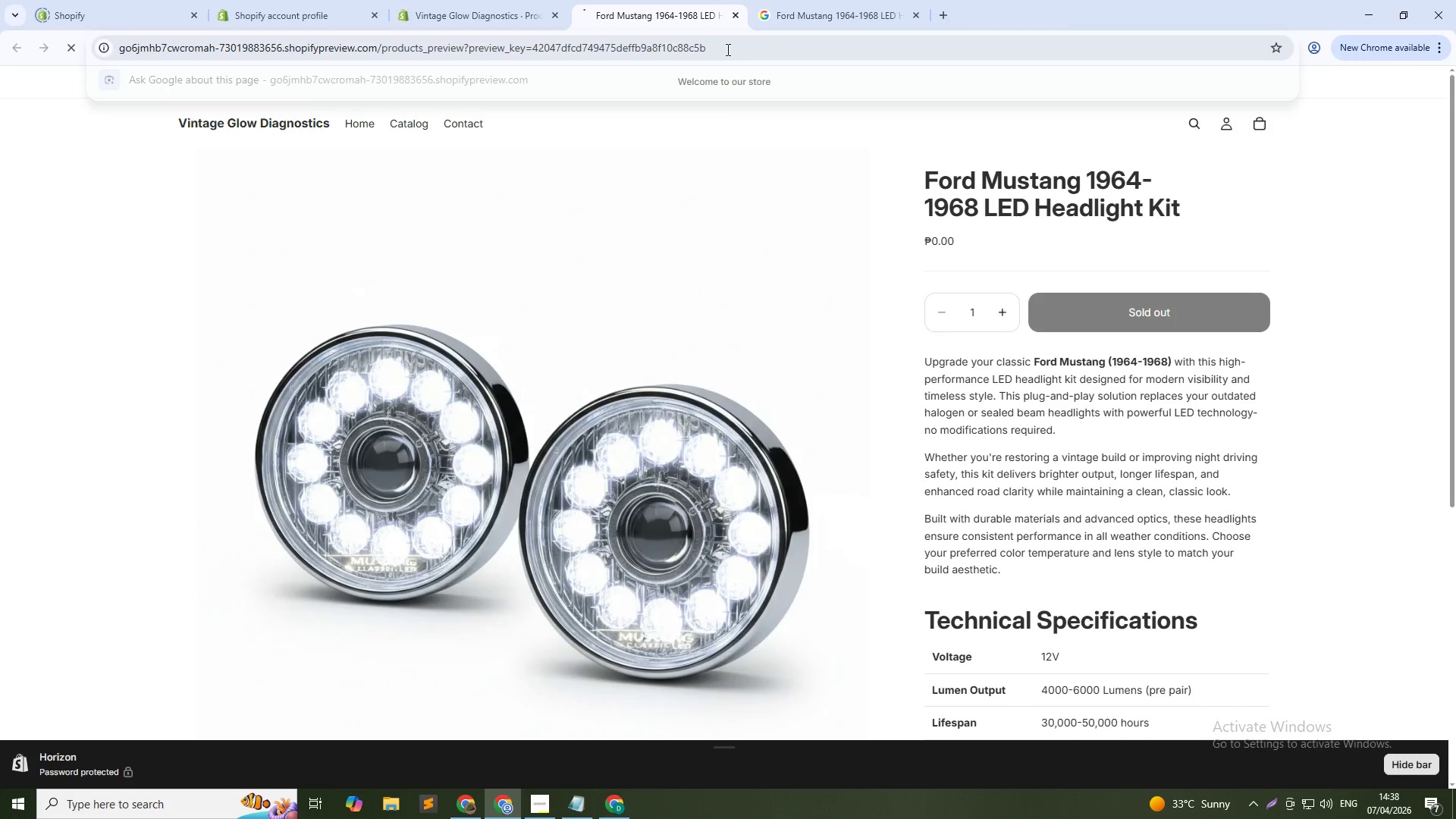 
key(NumpadEnter)
 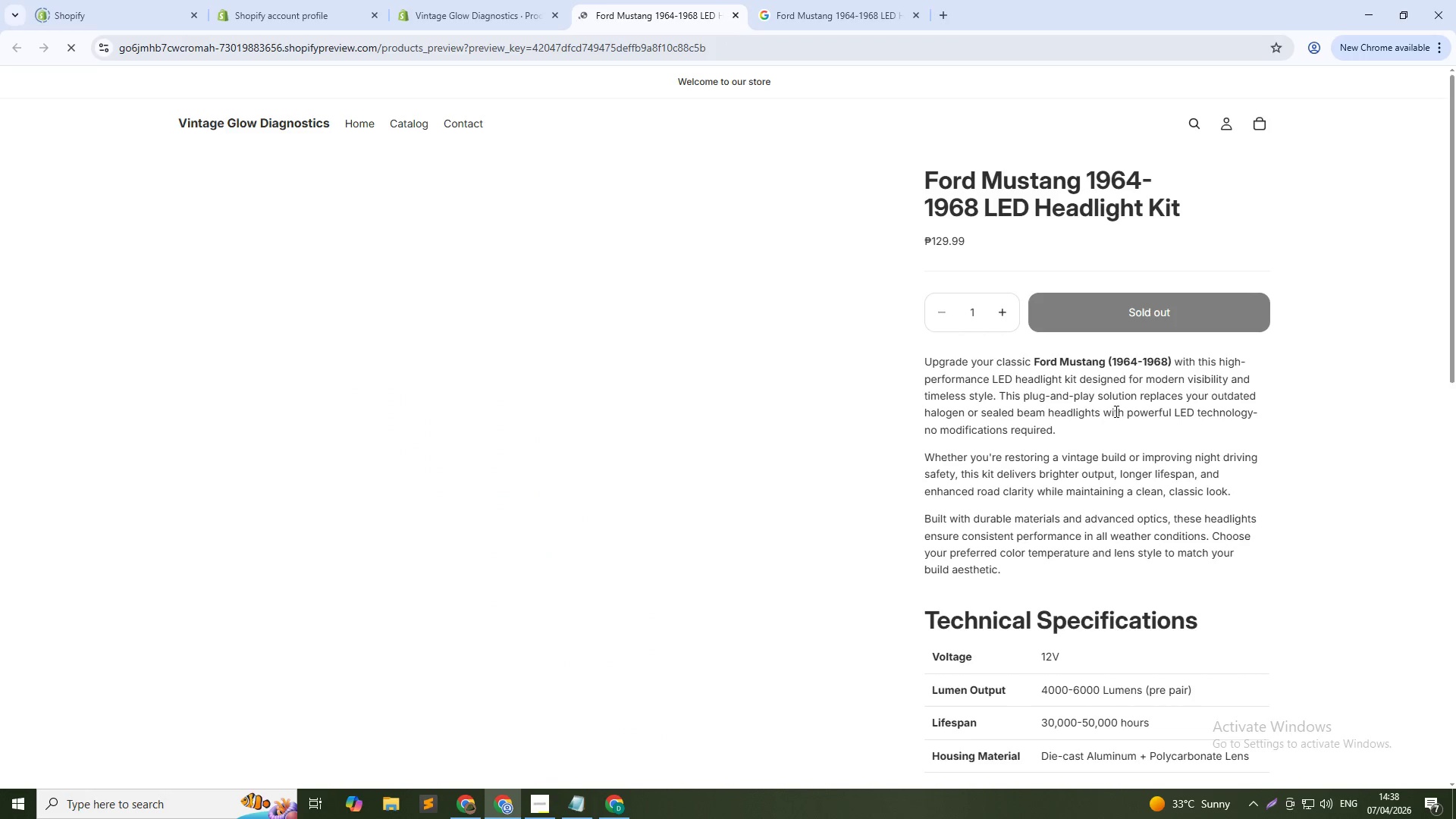 
scroll: coordinate [1114, 582], scroll_direction: down, amount: 14.0
 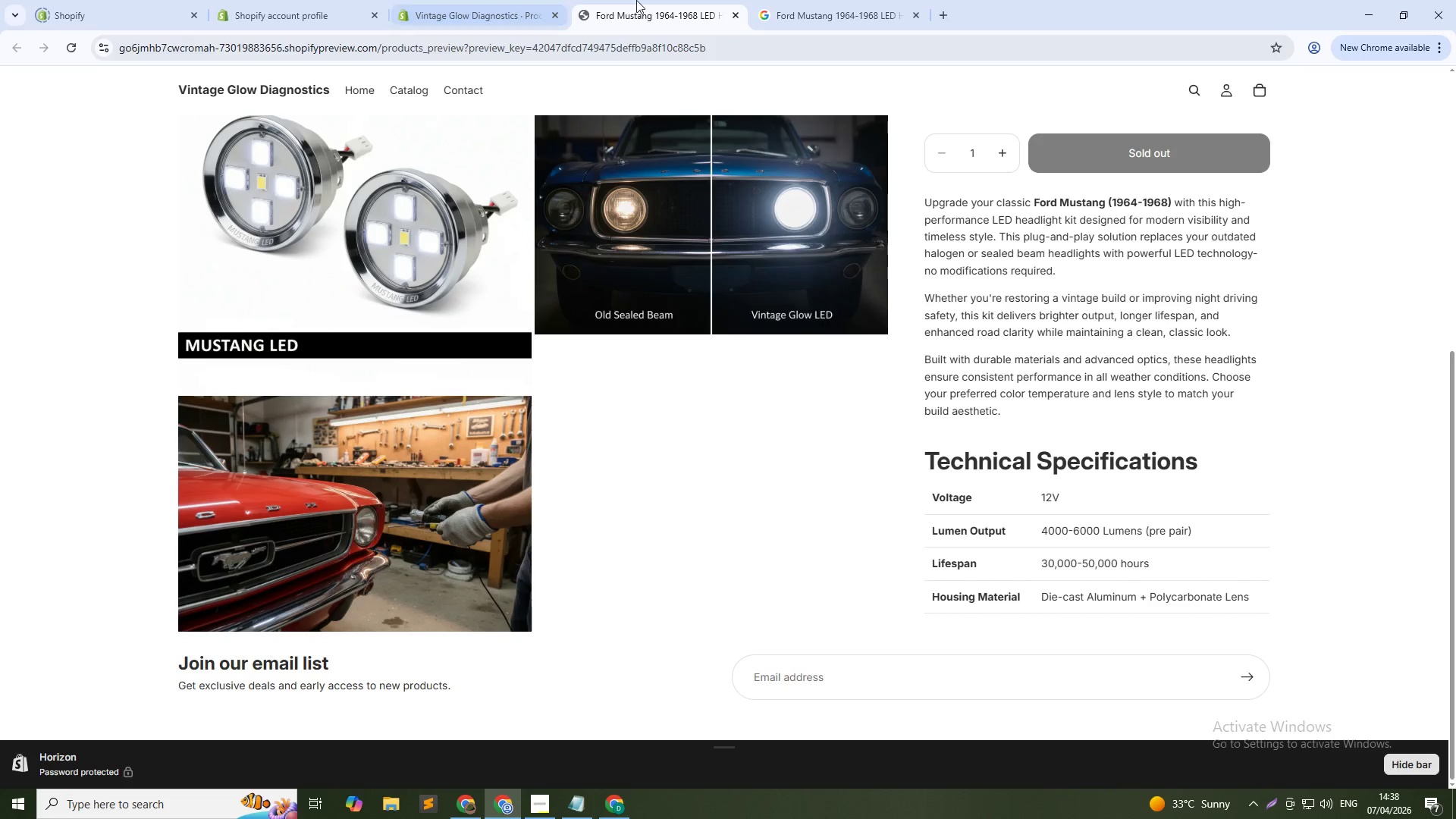 
middle_click([639, 0])
 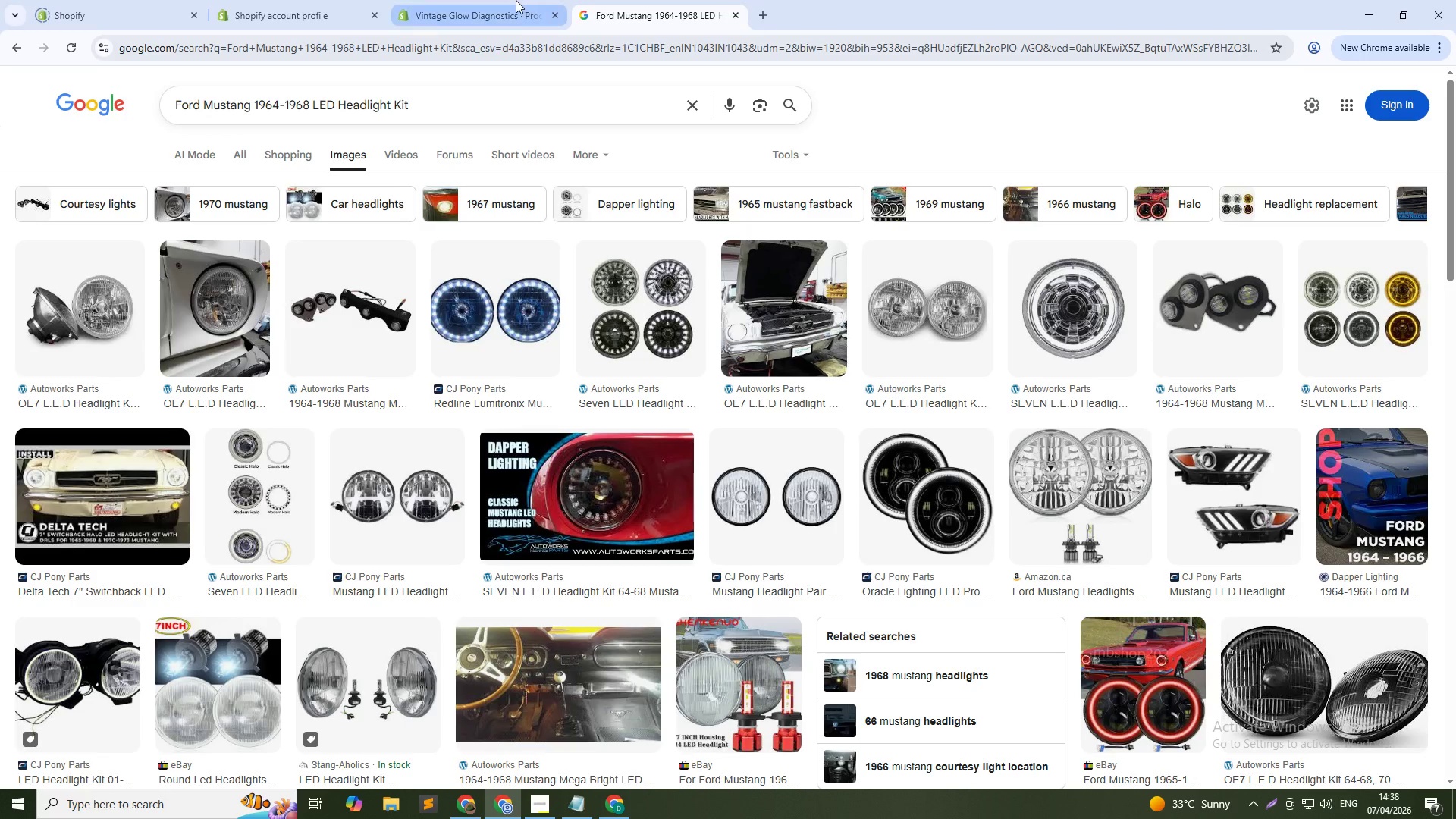 
left_click([516, 0])
 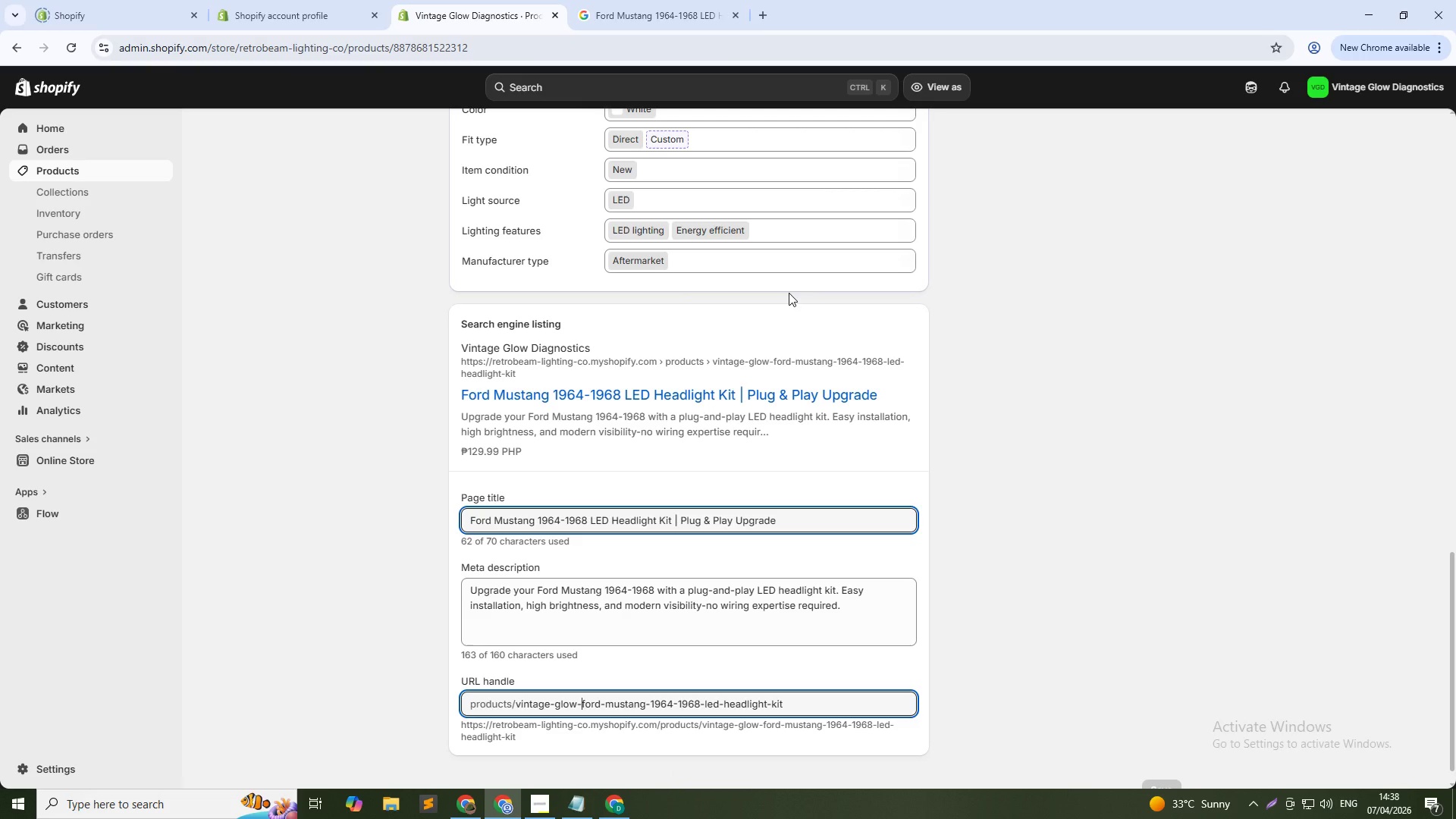 
scroll: coordinate [834, 306], scroll_direction: up, amount: 26.0
 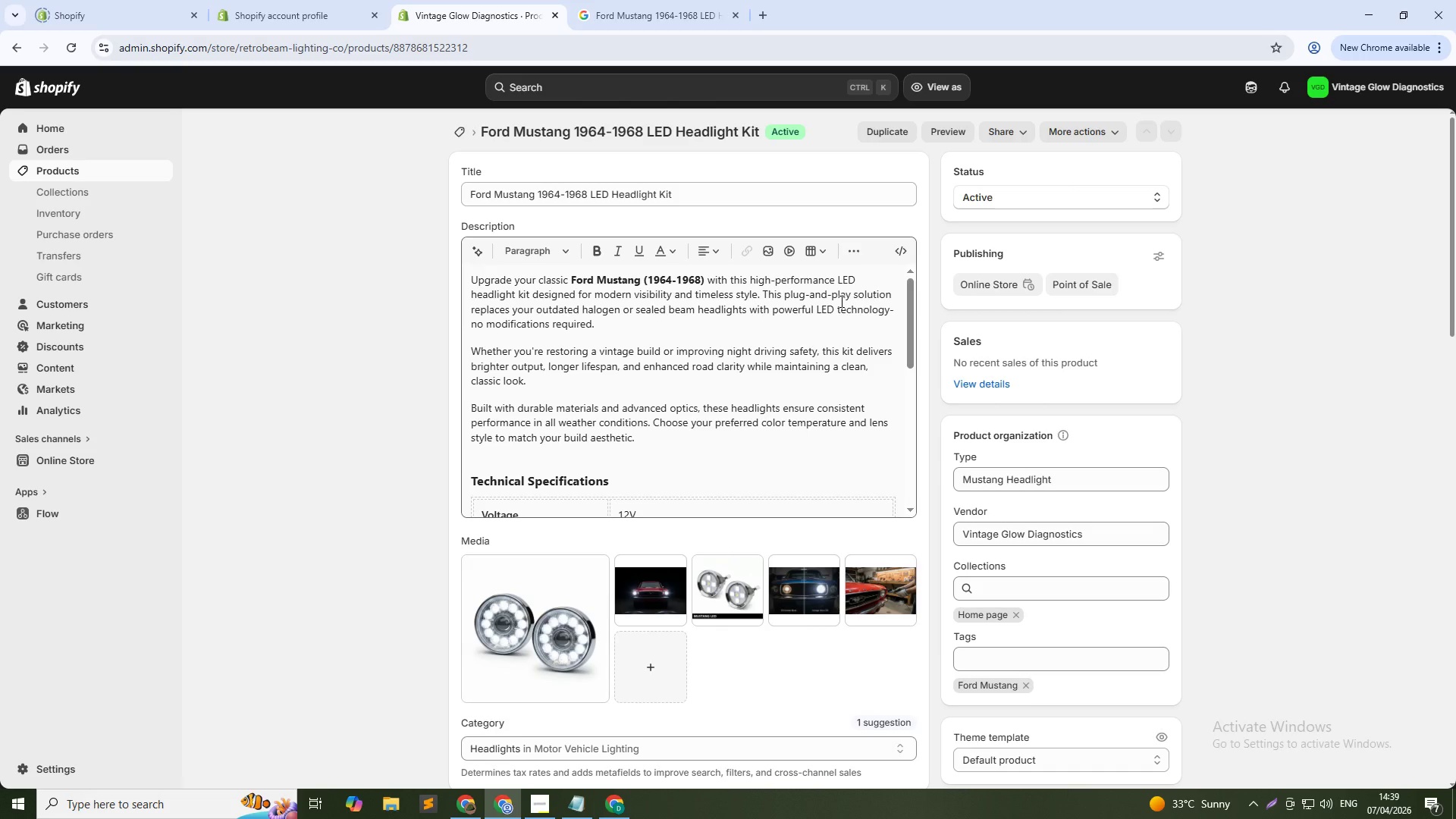 
wait(28.24)
 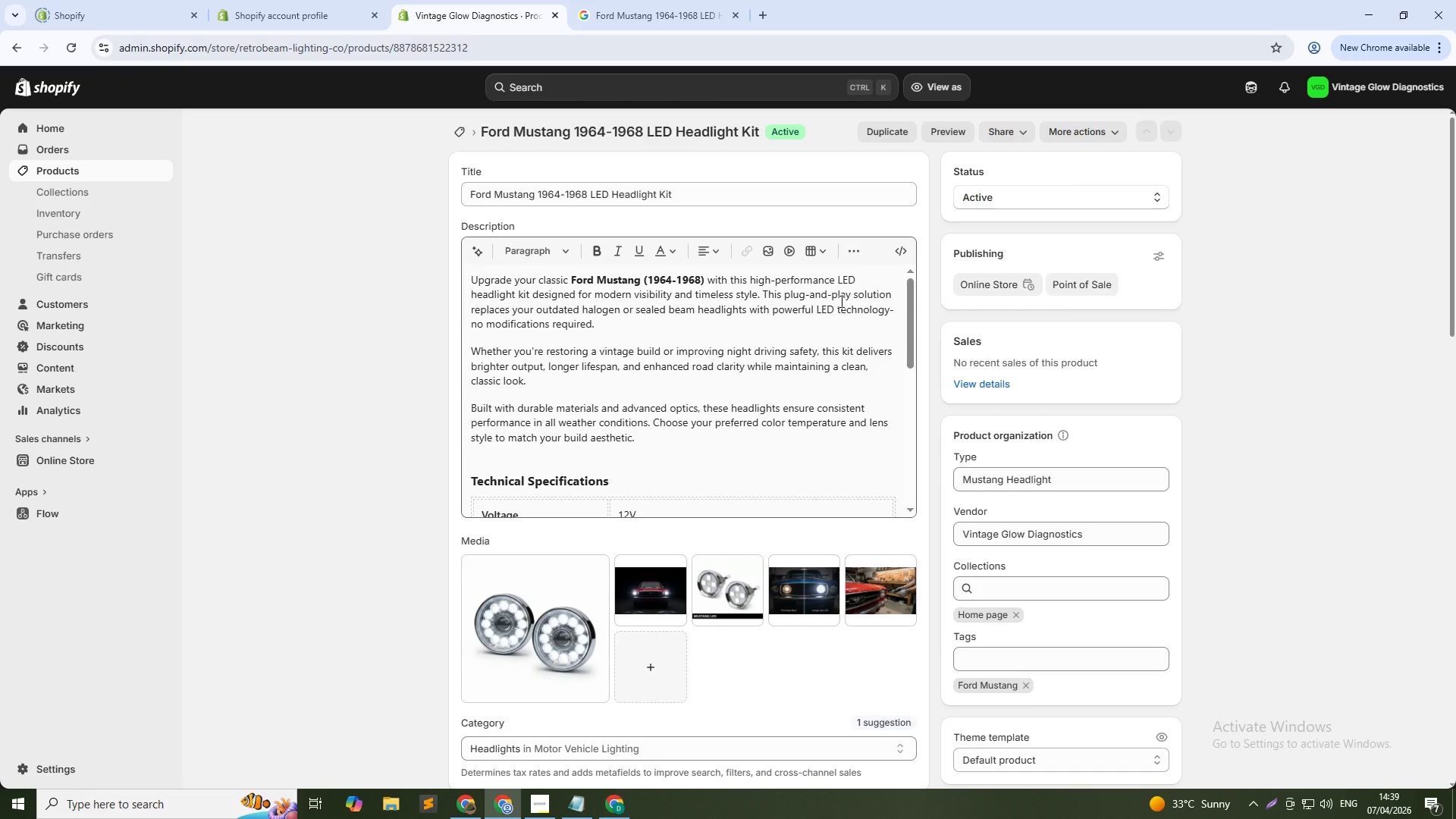 
scroll: coordinate [587, 500], scroll_direction: down, amount: 9.0
 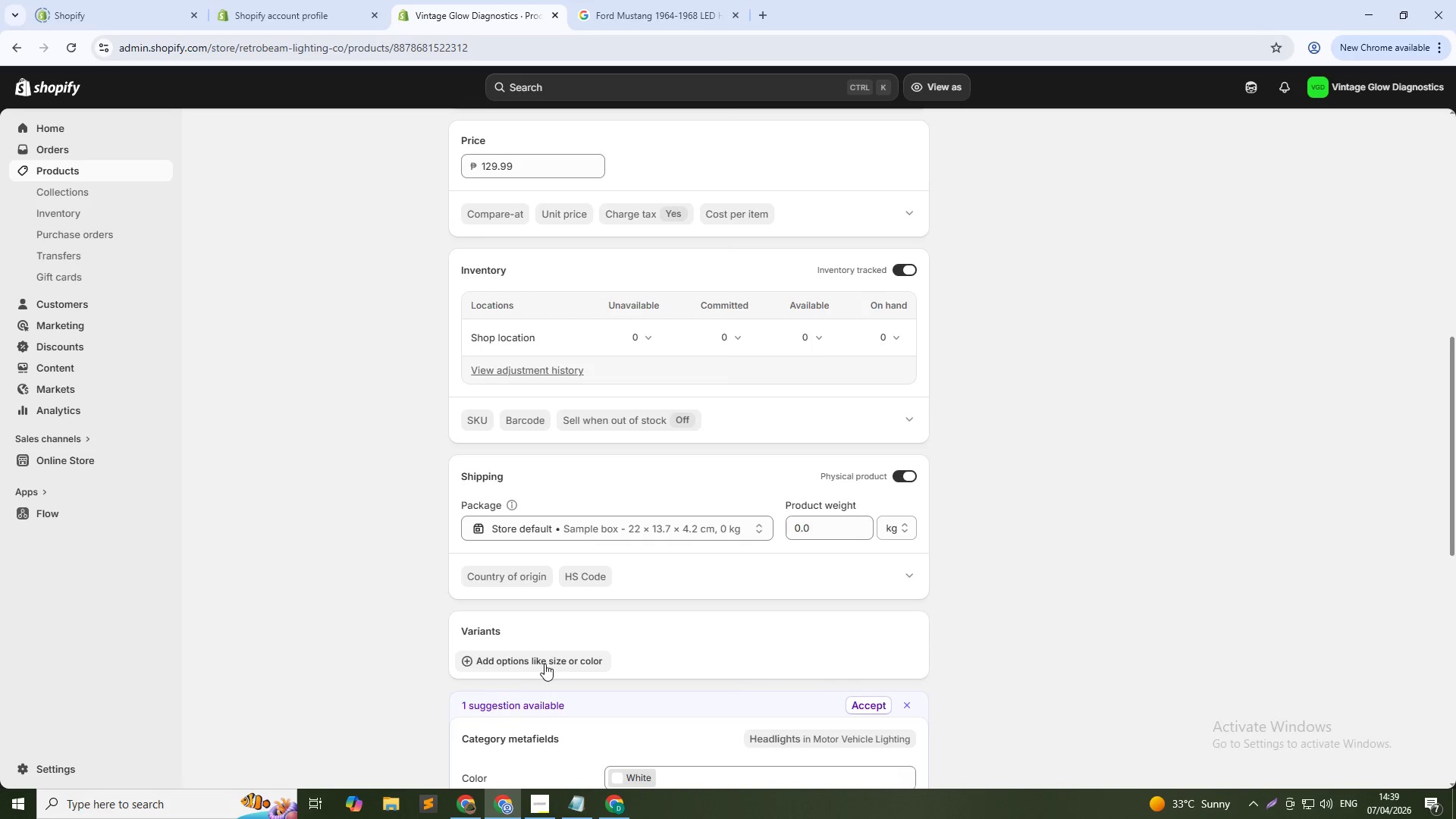 
left_click([545, 663])
 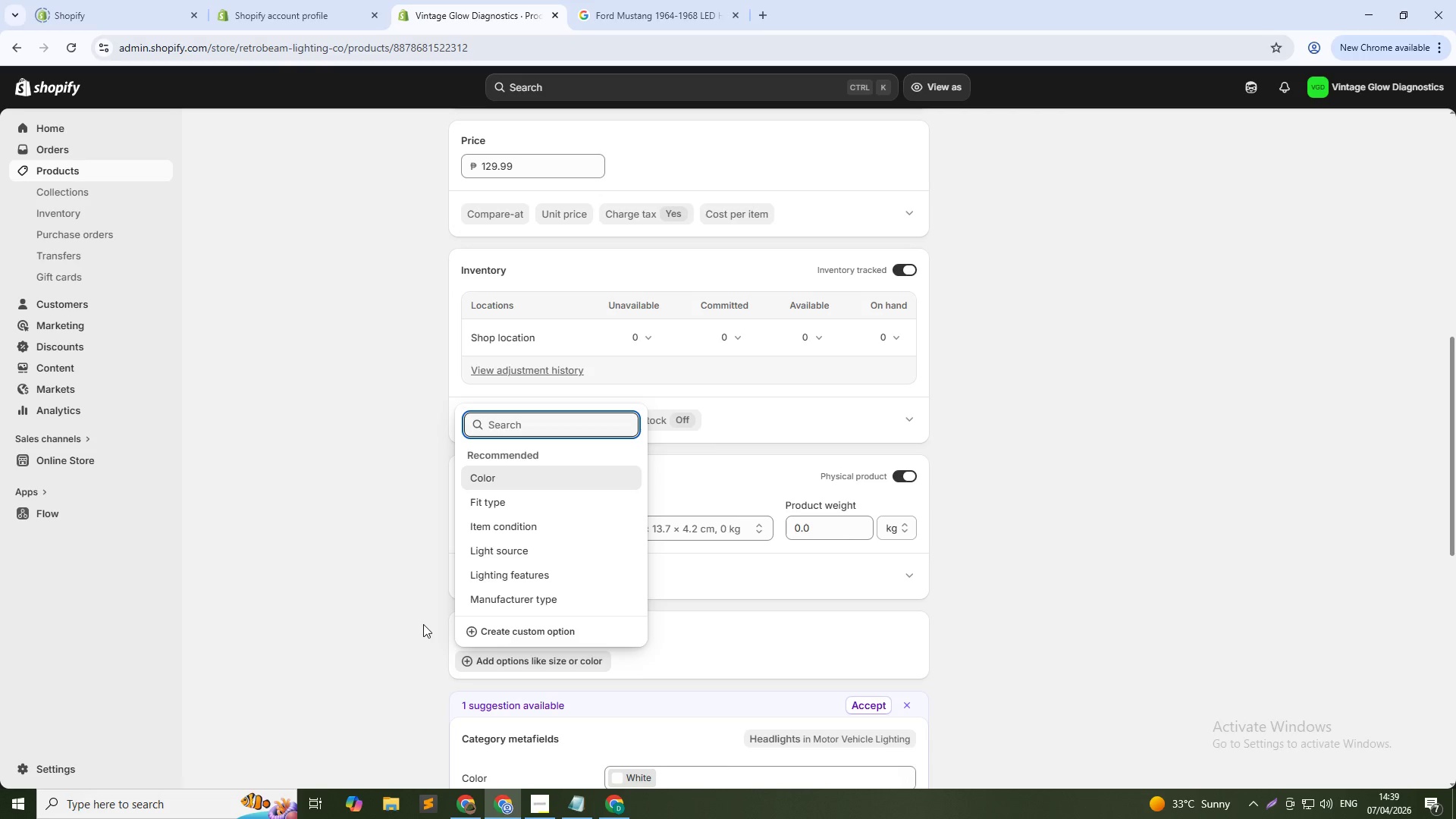 
wait(11.73)
 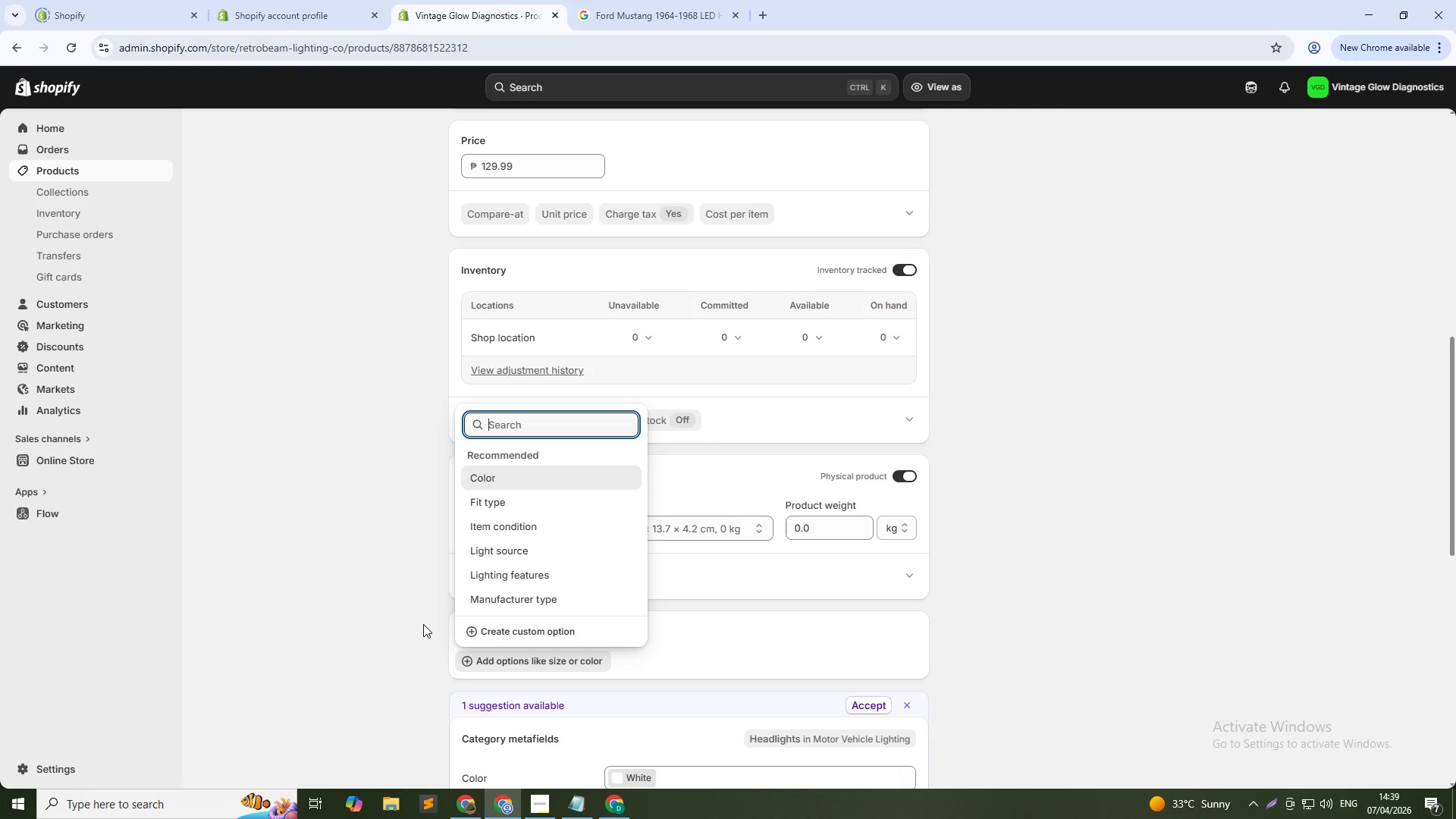 
type(Color Tempature)
 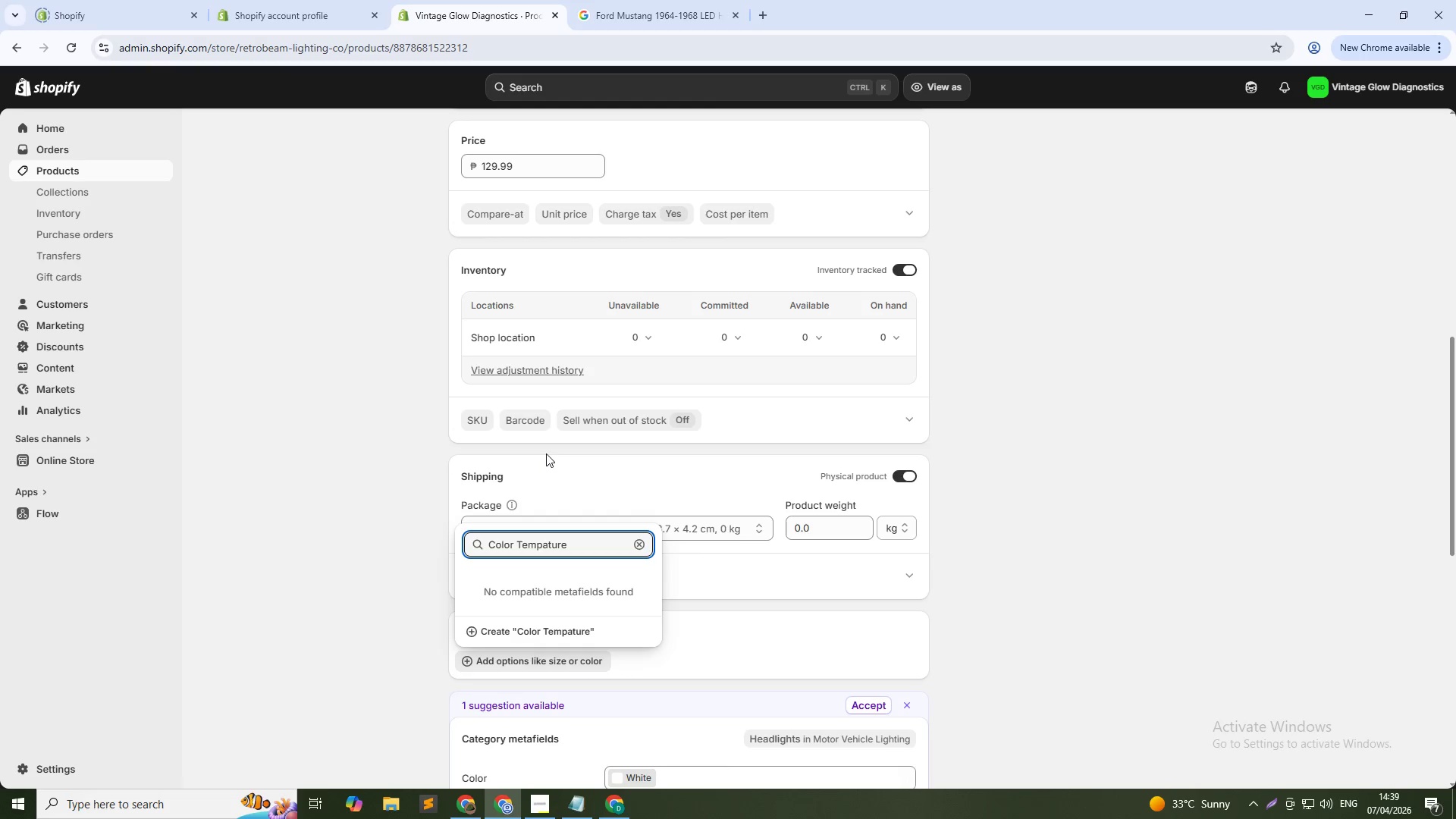 
 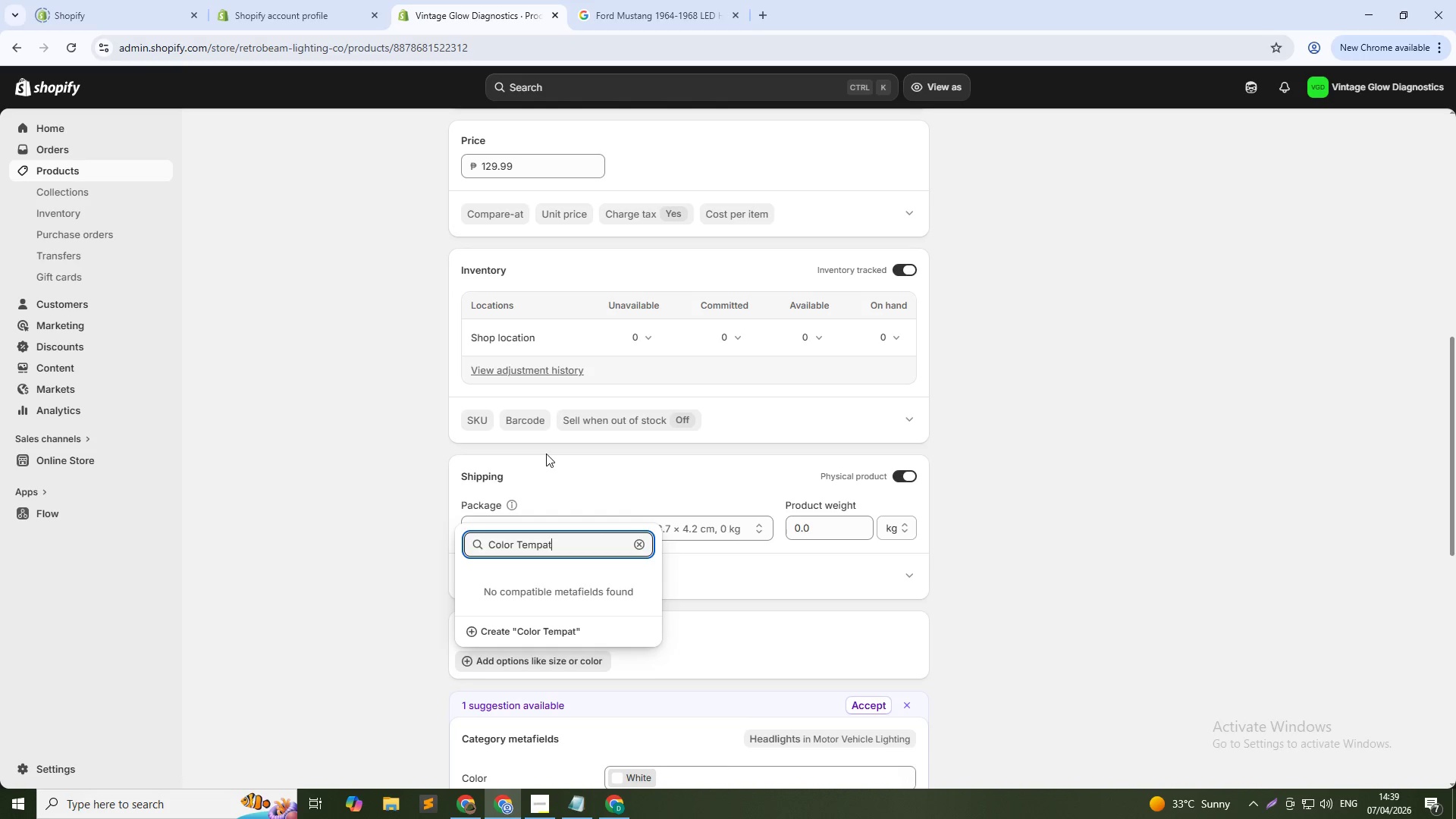 
key(Enter)
 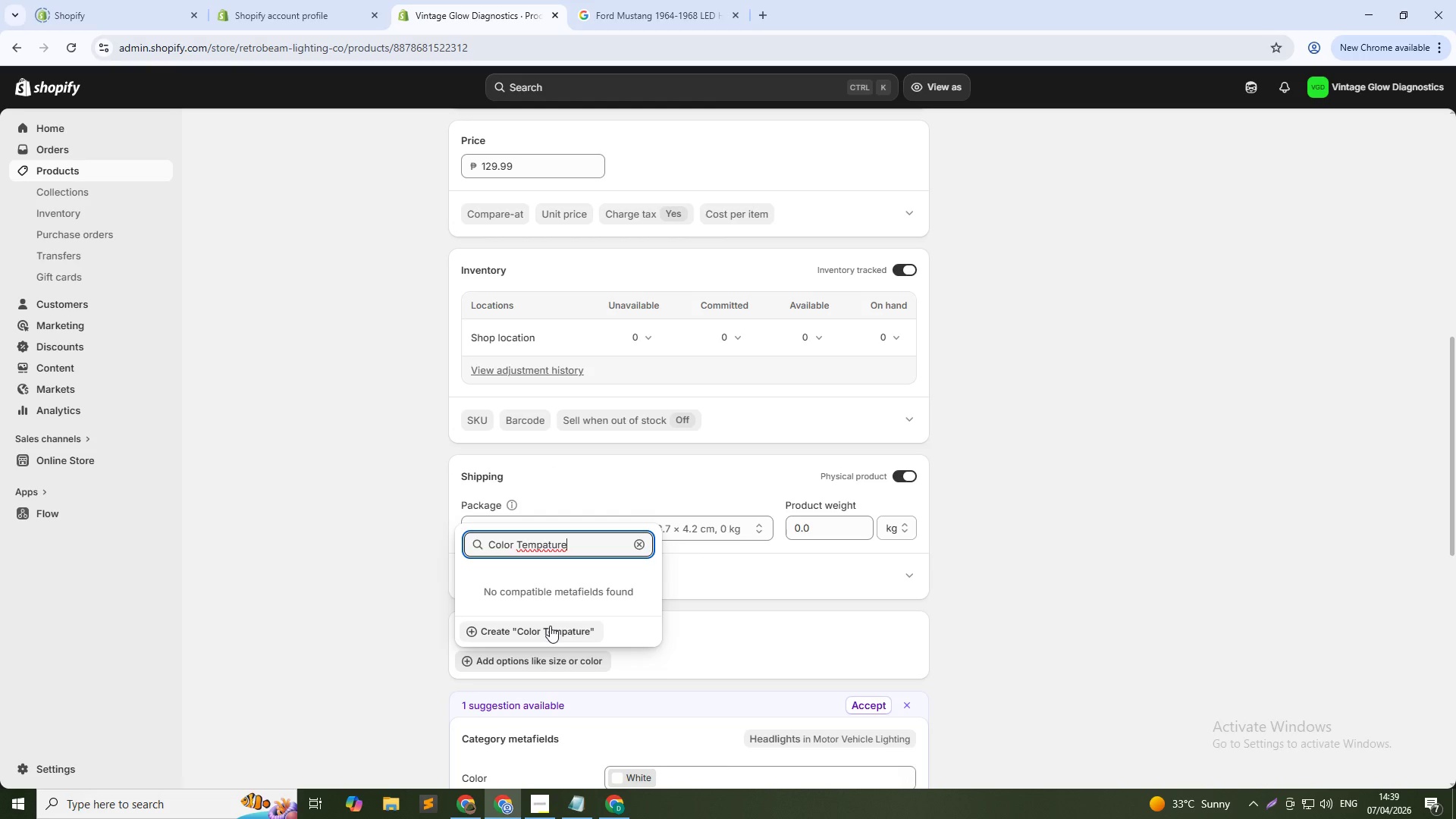 
left_click([550, 626])
 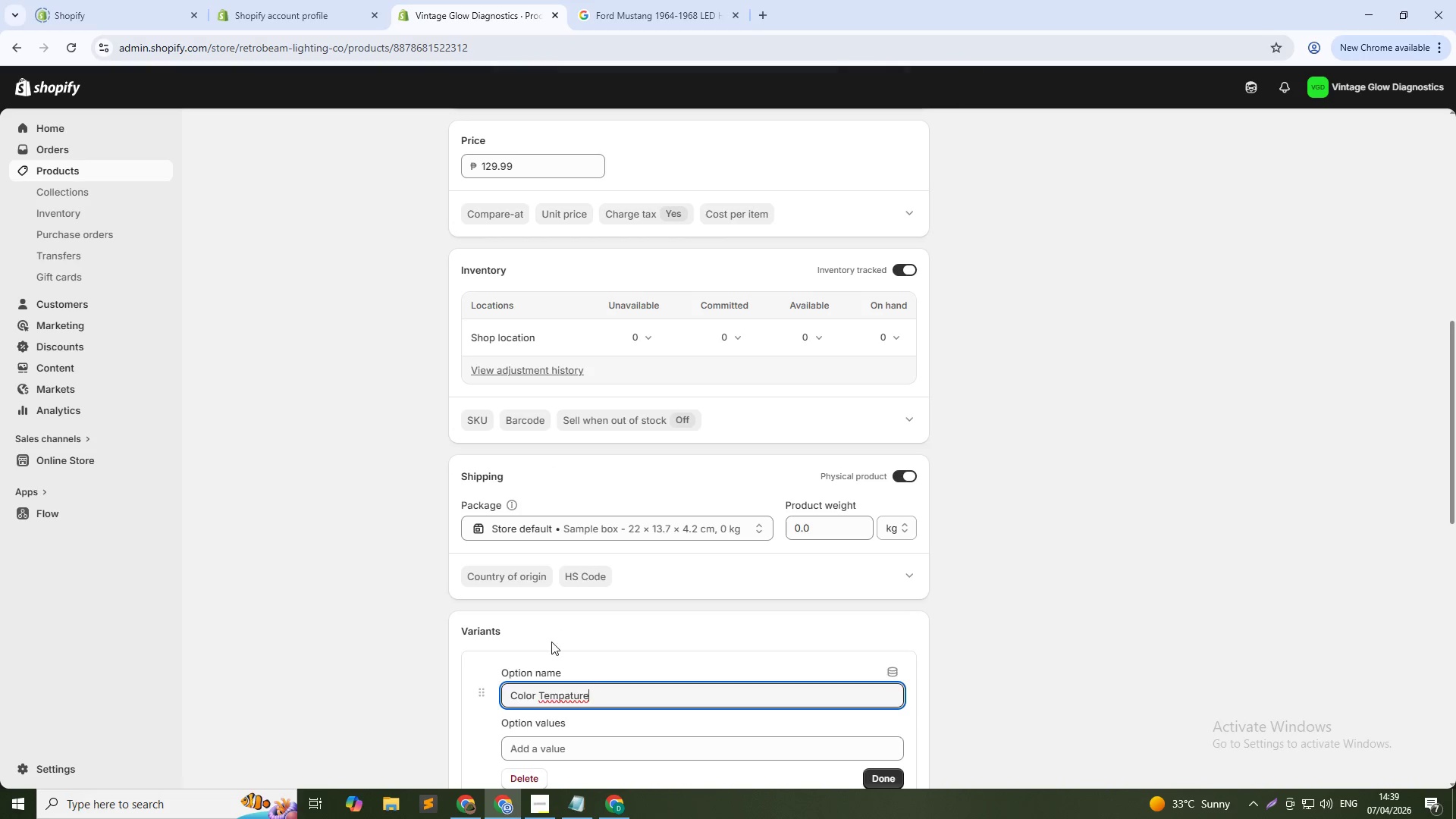 
scroll: coordinate [554, 661], scroll_direction: down, amount: 1.0
 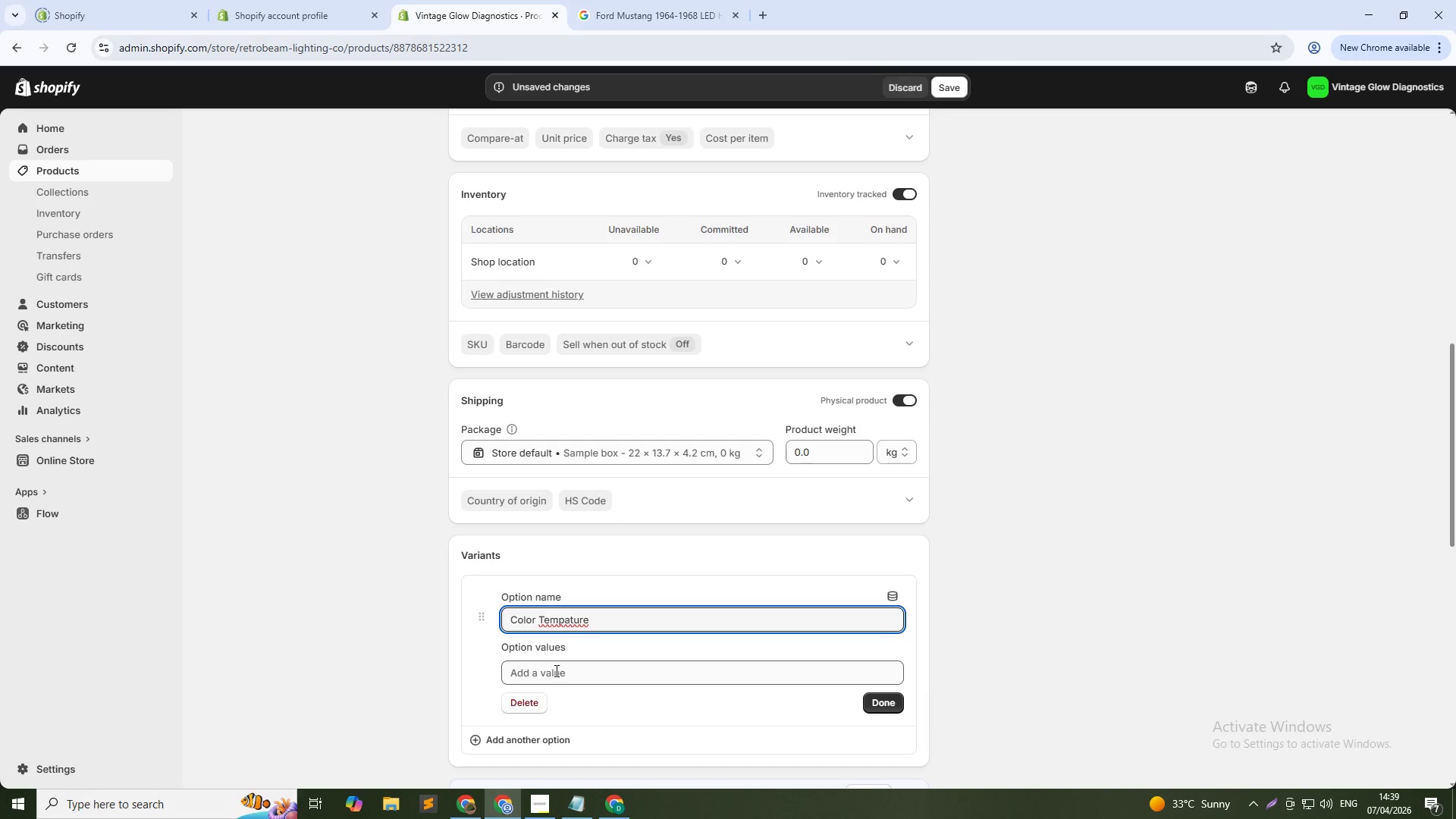 
left_click([555, 670])
 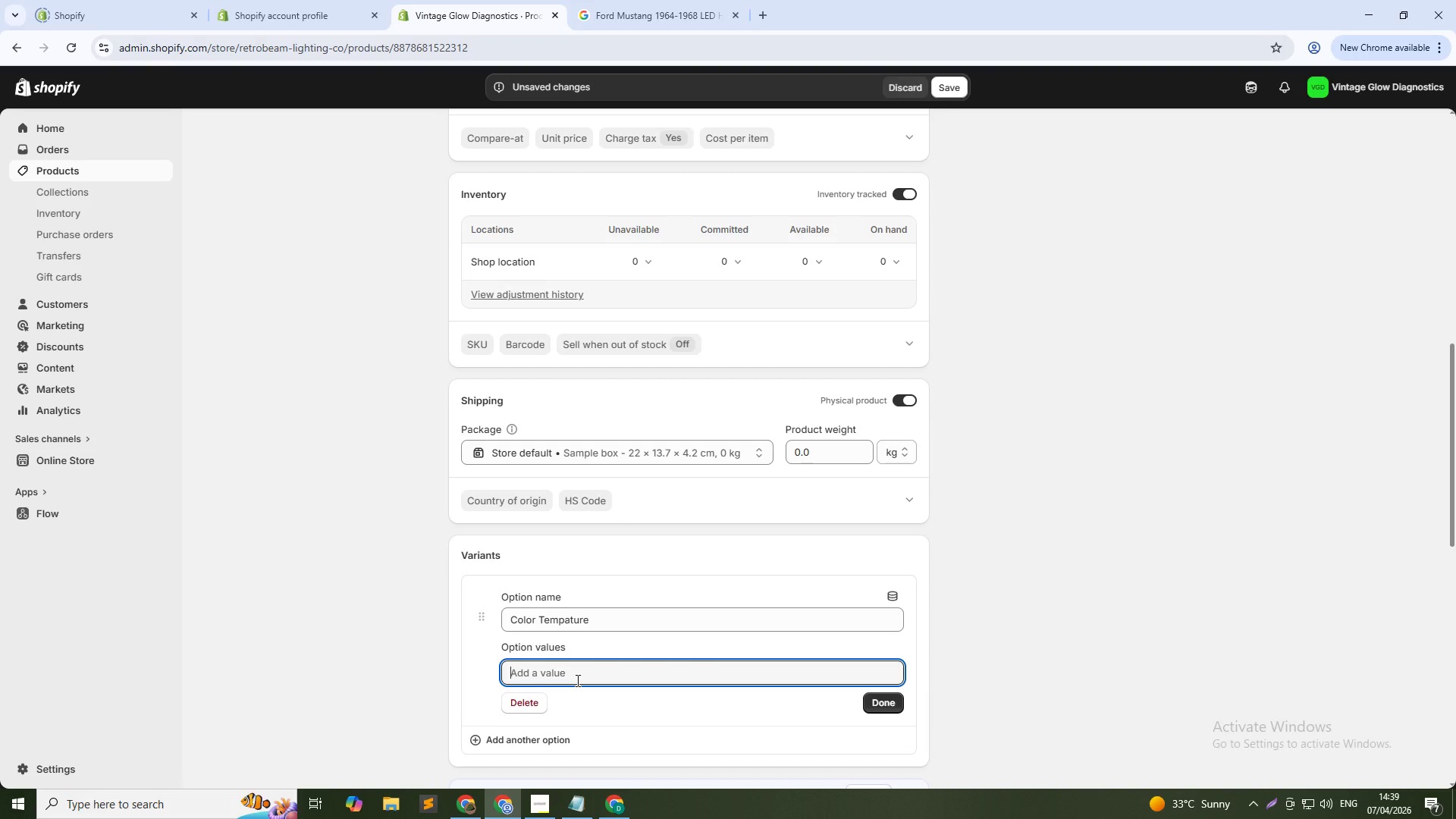 
type(3000k Warm White)
 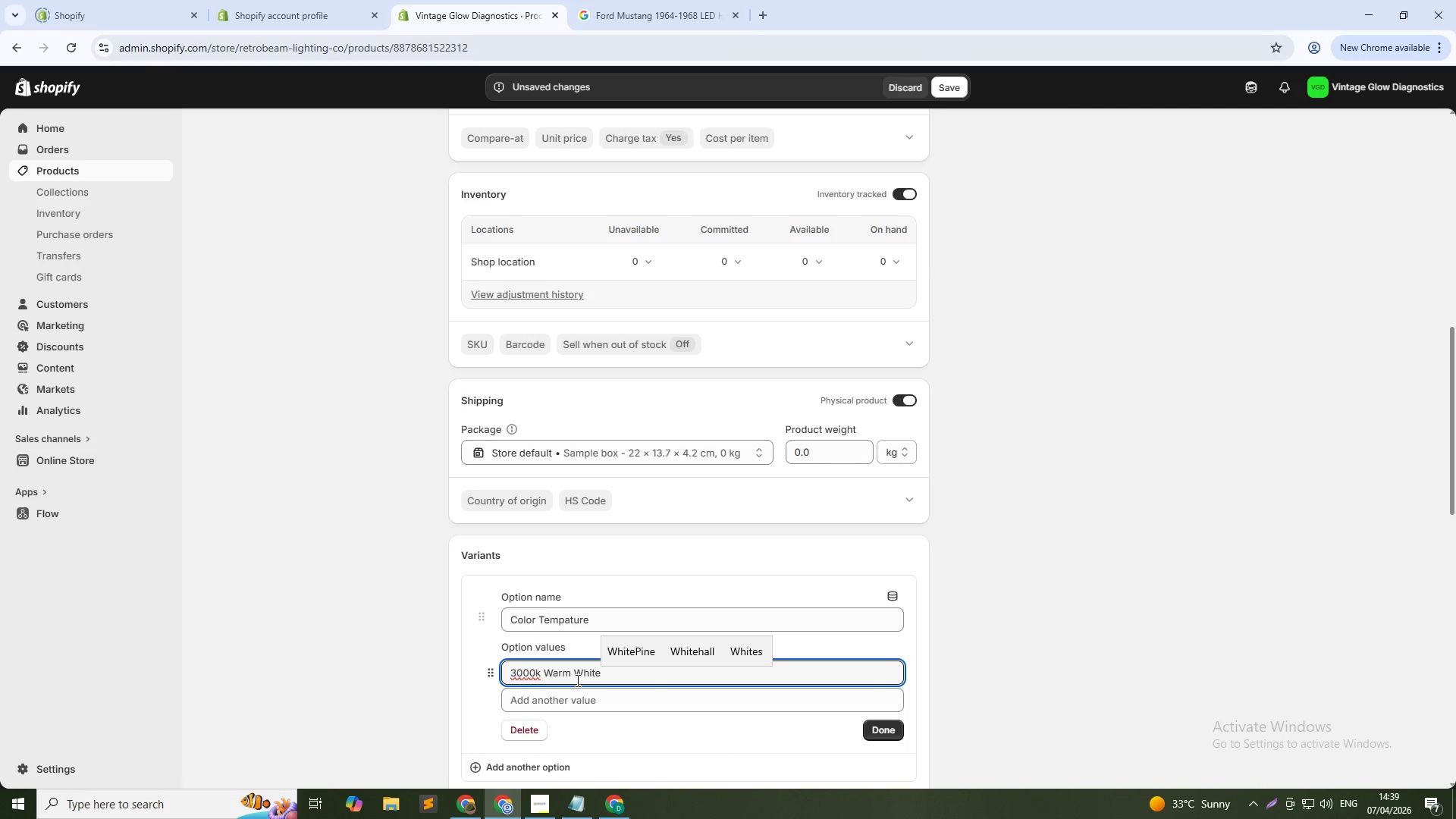 
left_click([576, 704])
 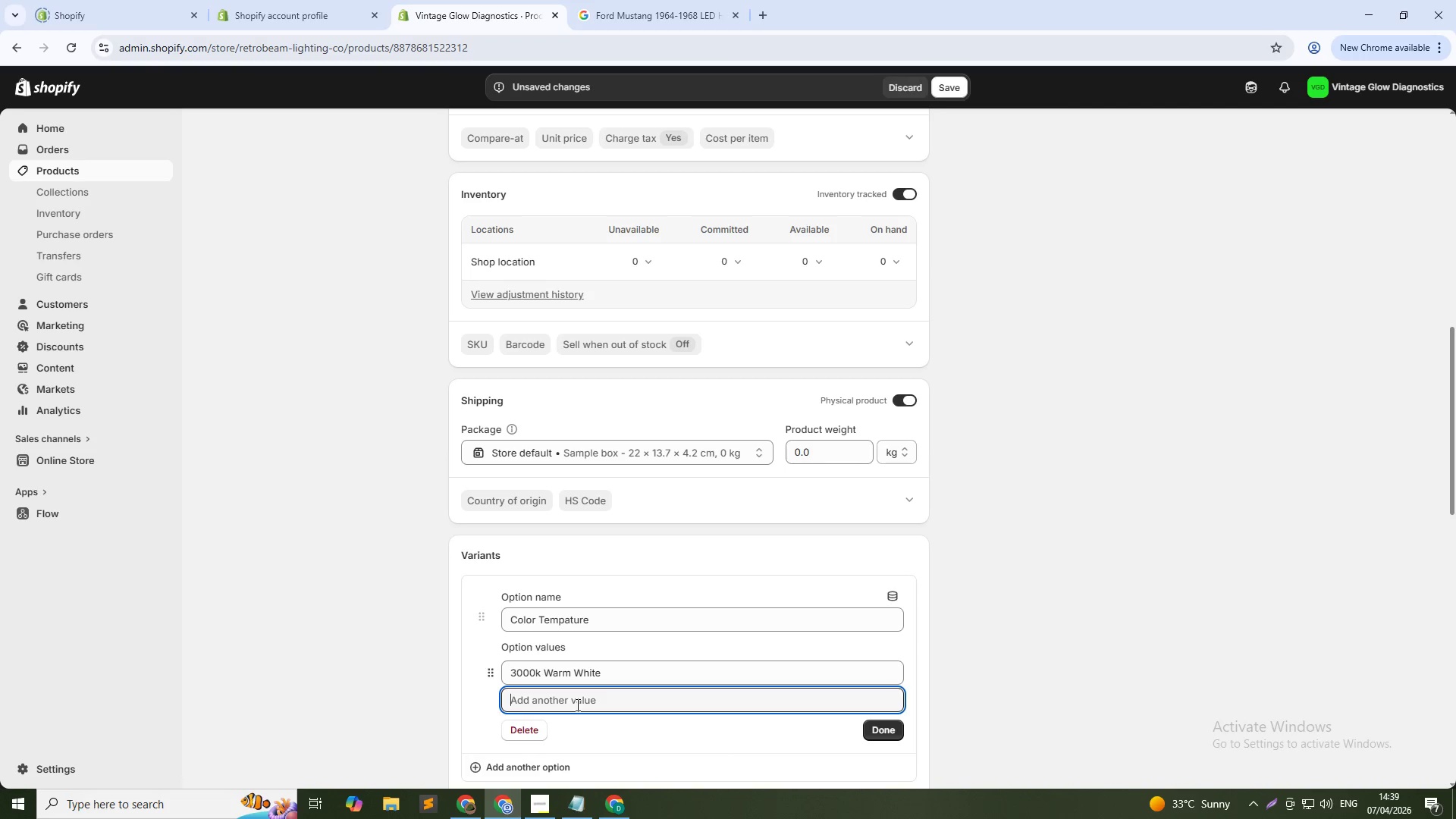 
type(6000k Cool White)
 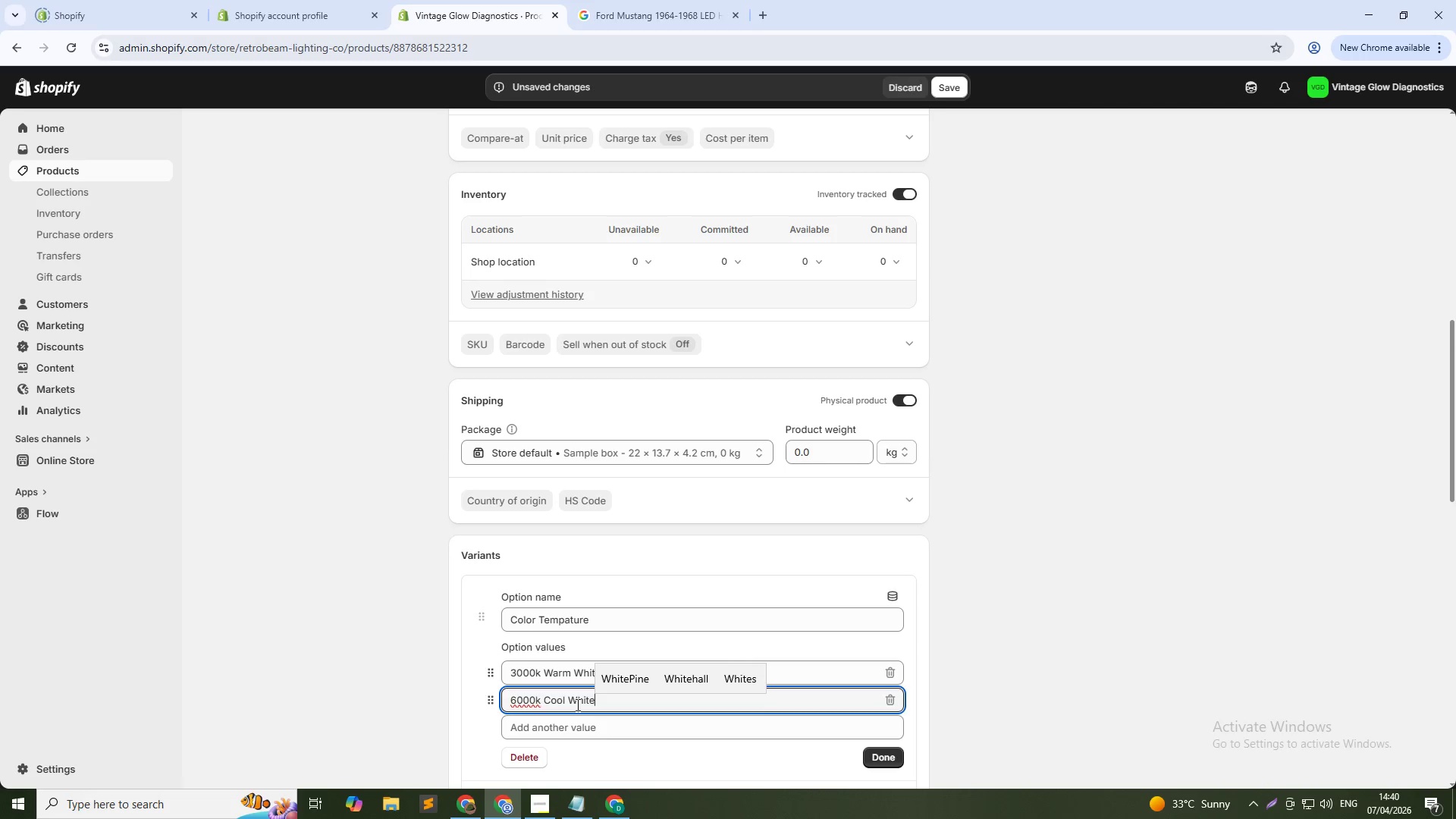 
scroll: coordinate [741, 639], scroll_direction: down, amount: 1.0
 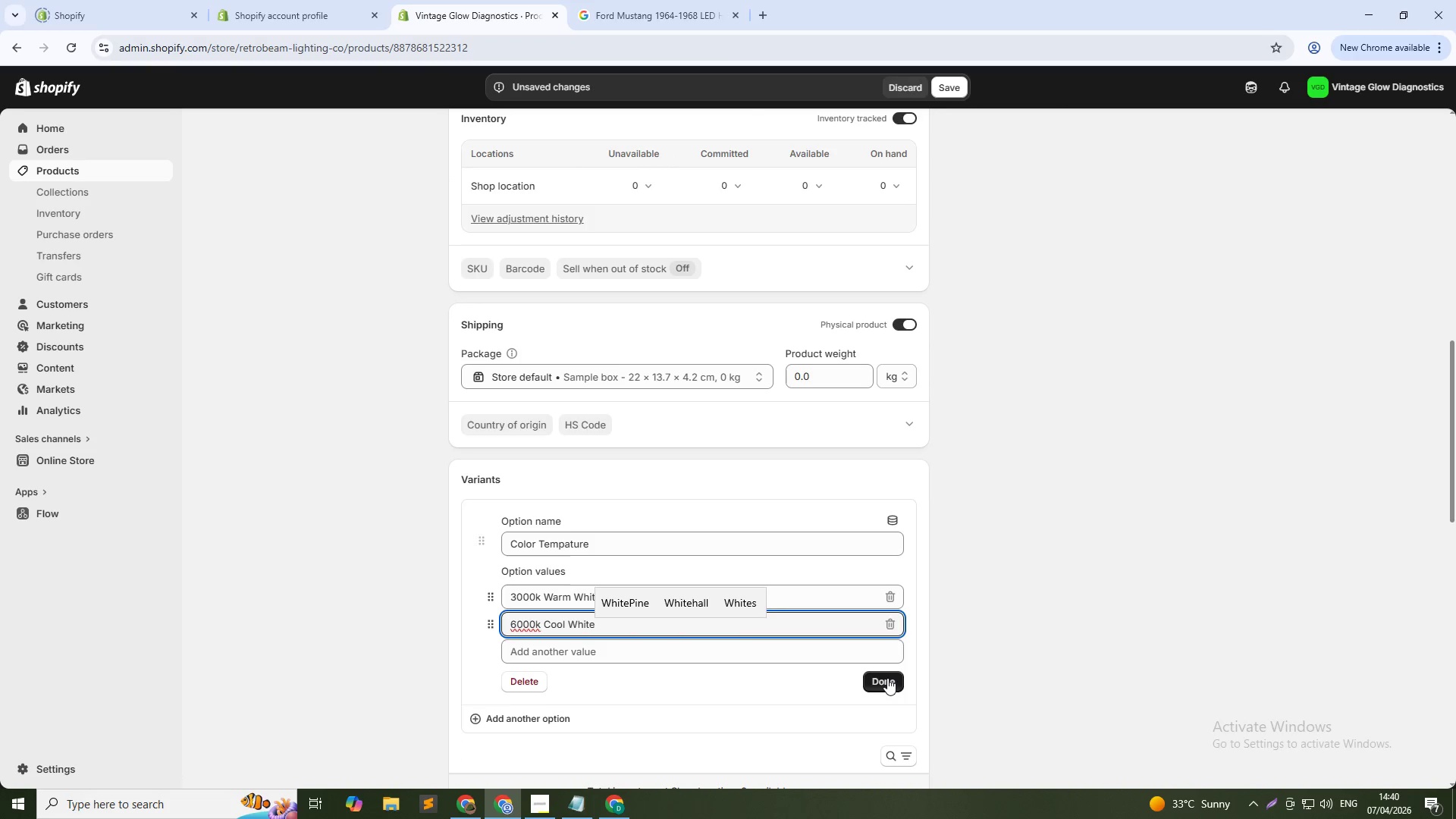 
left_click([885, 682])
 